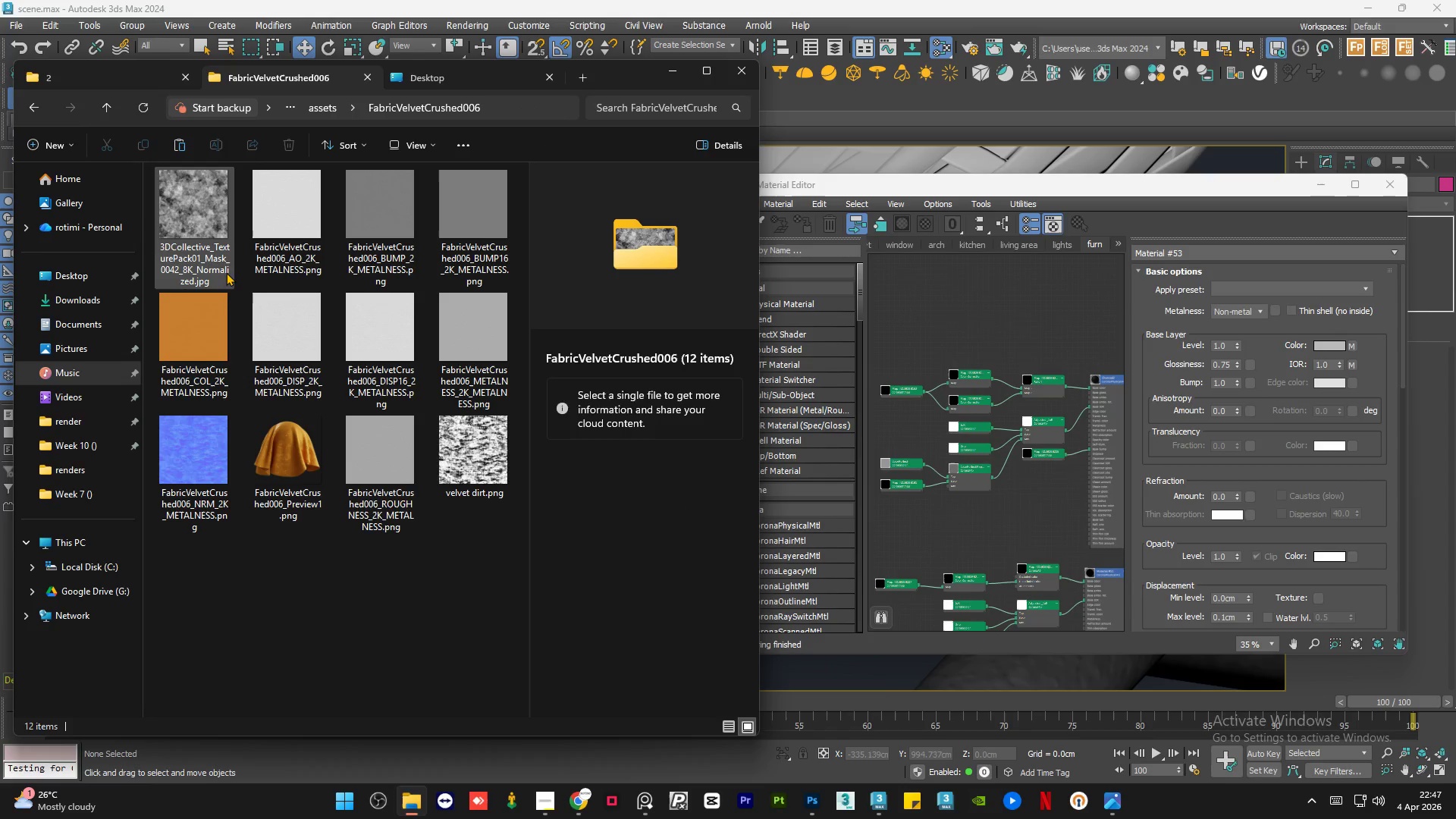 
left_click([196, 337])
 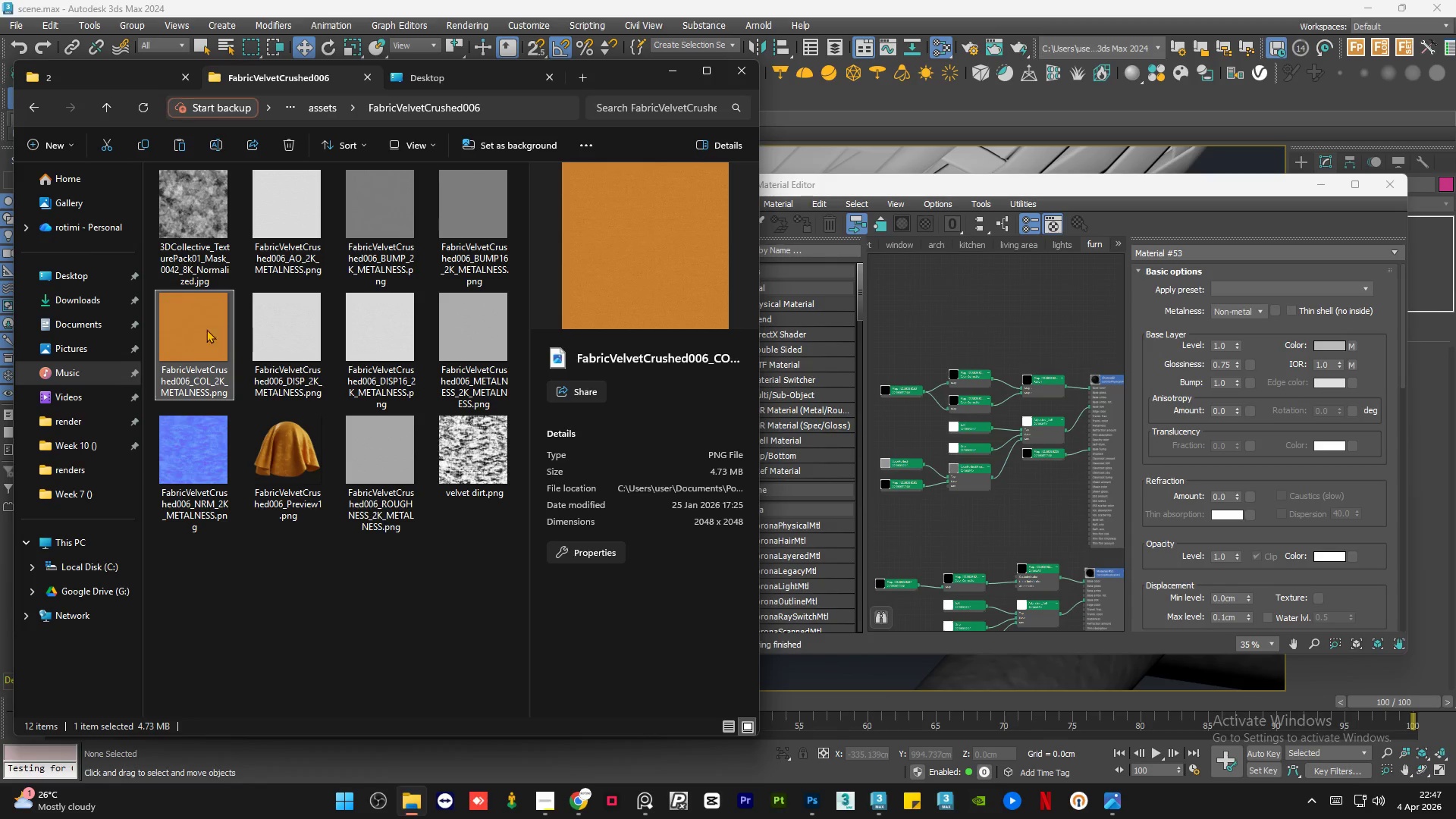 
double_click([201, 331])
 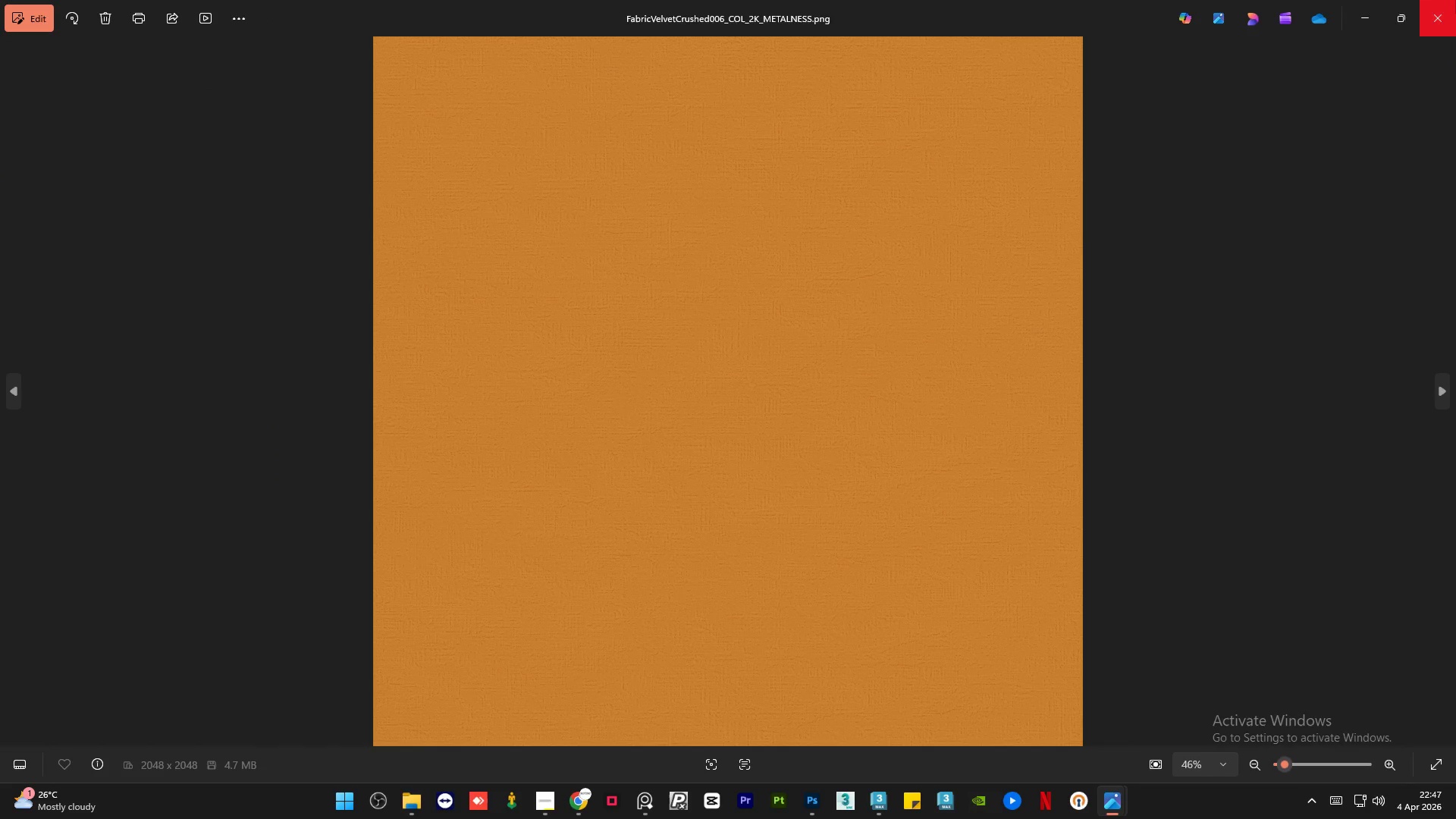 
left_click([1455, 0])
 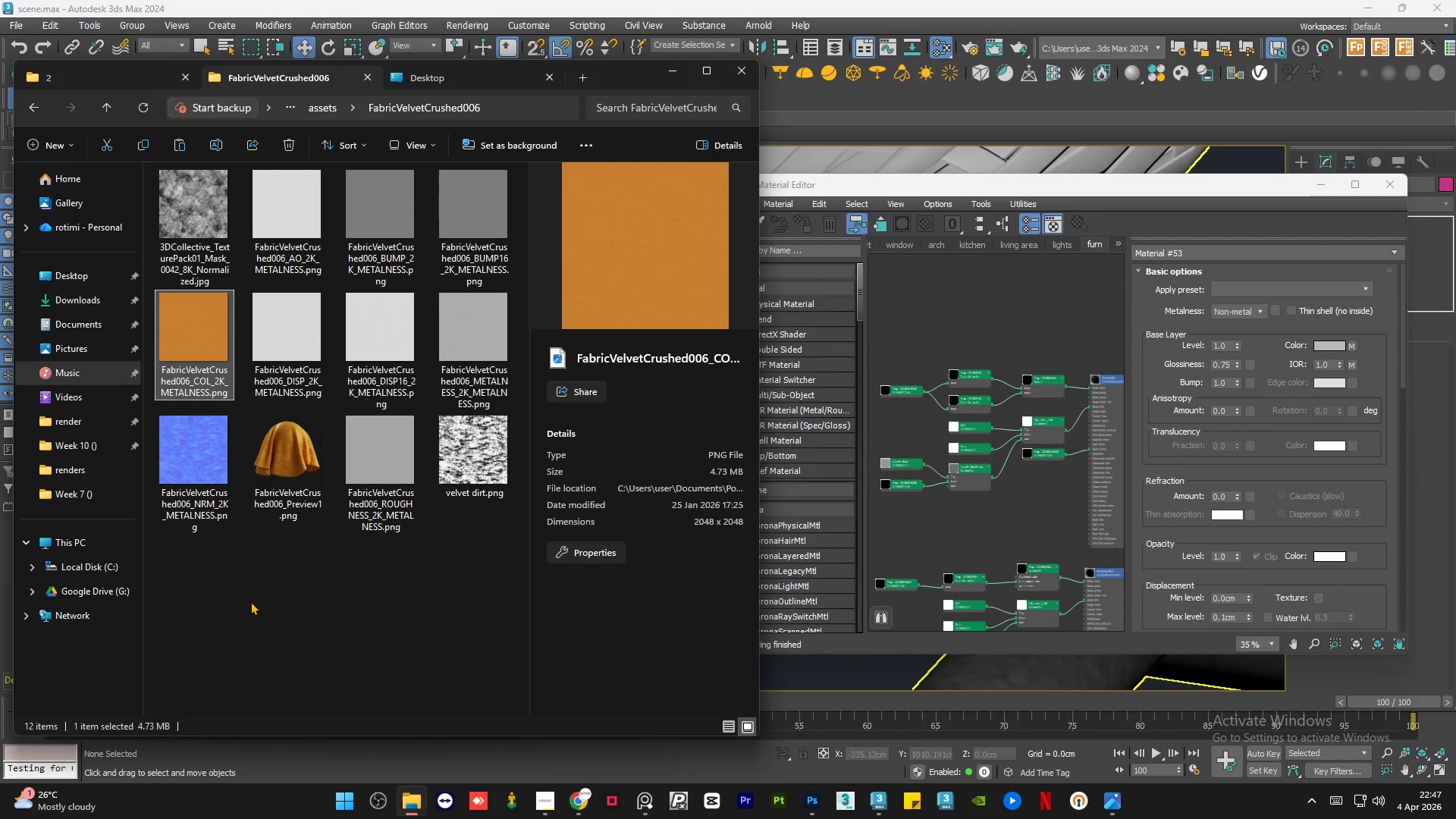 
left_click([217, 641])
 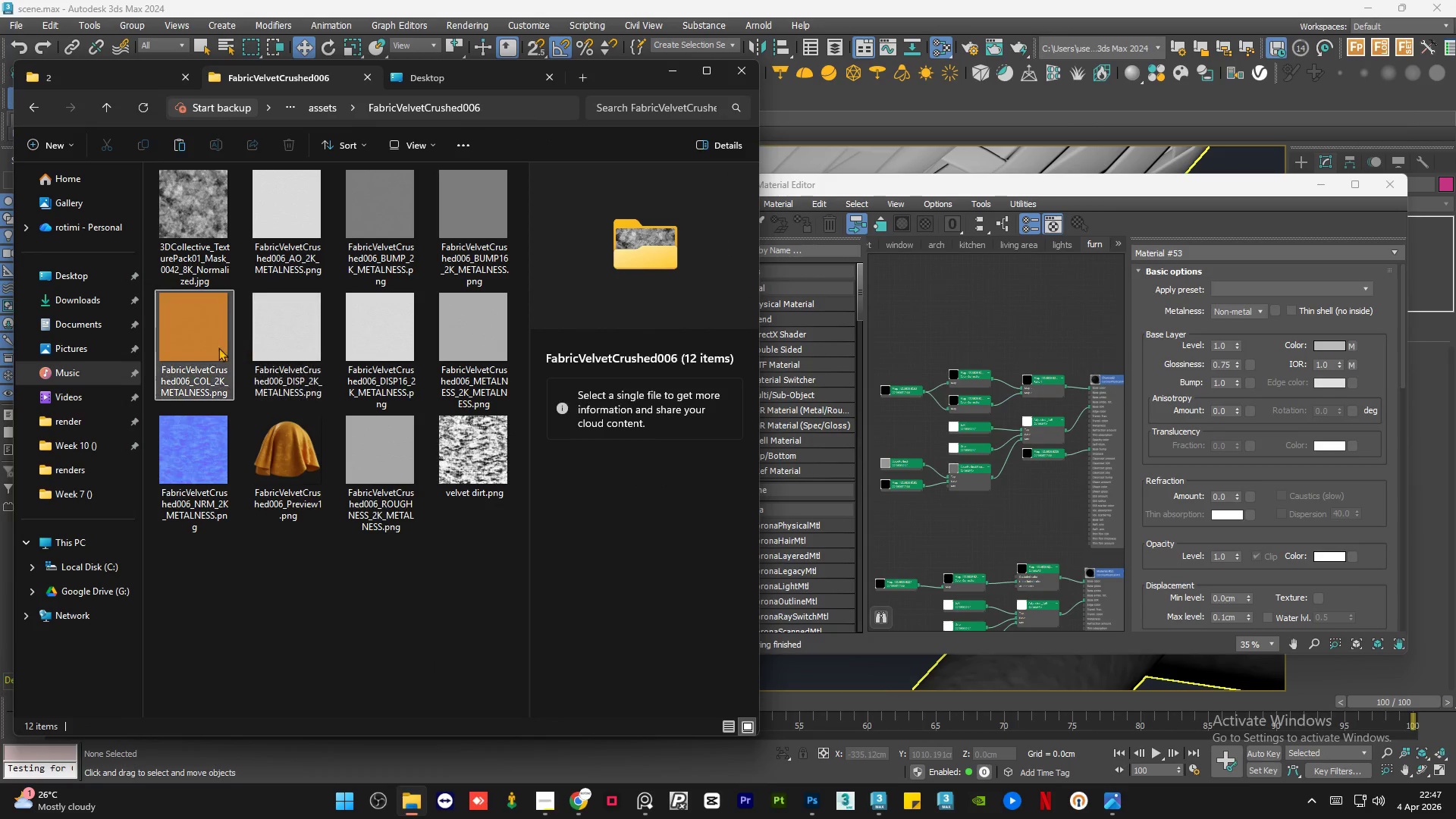 
left_click([210, 347])
 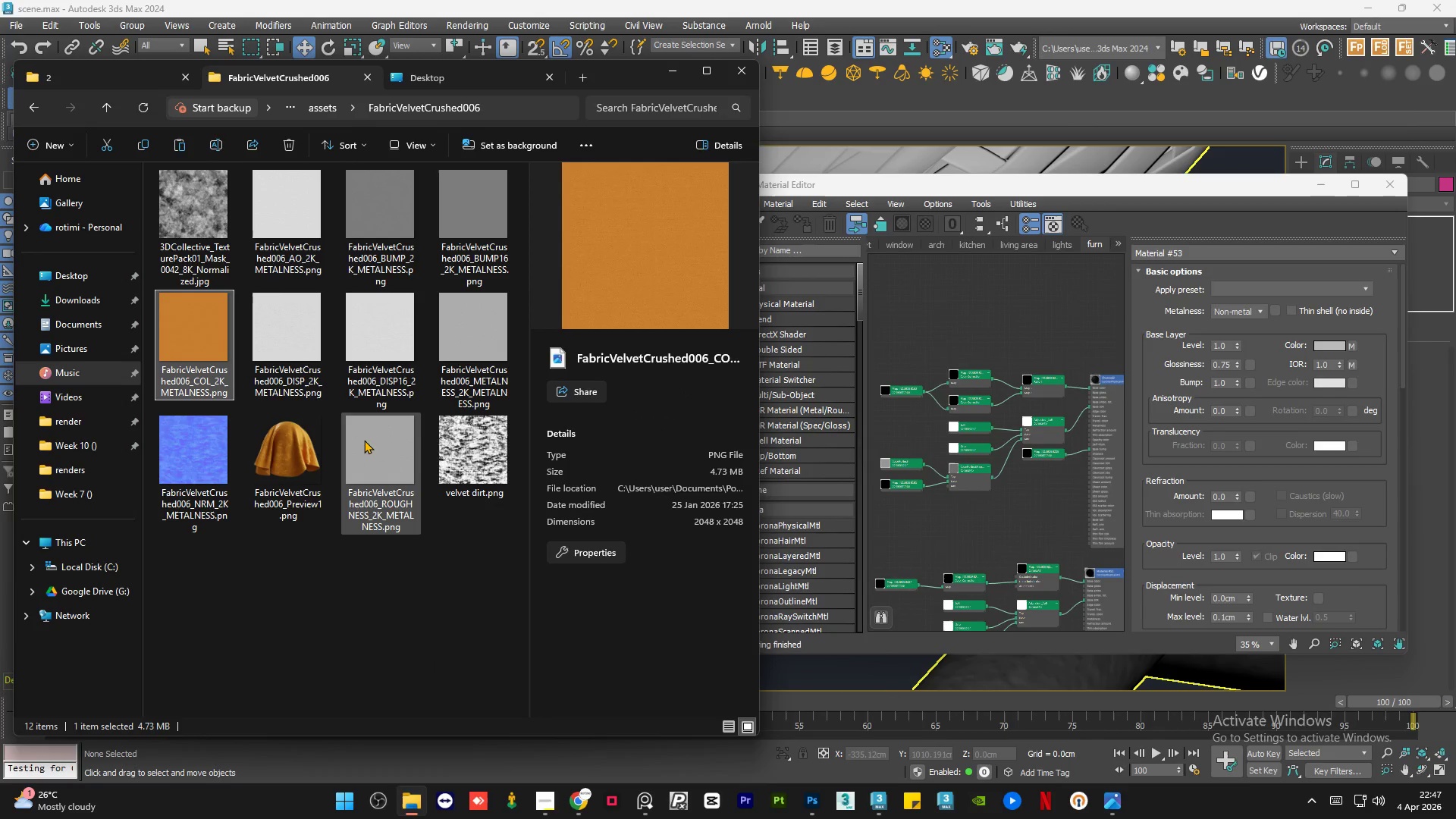 
left_click([364, 440])
 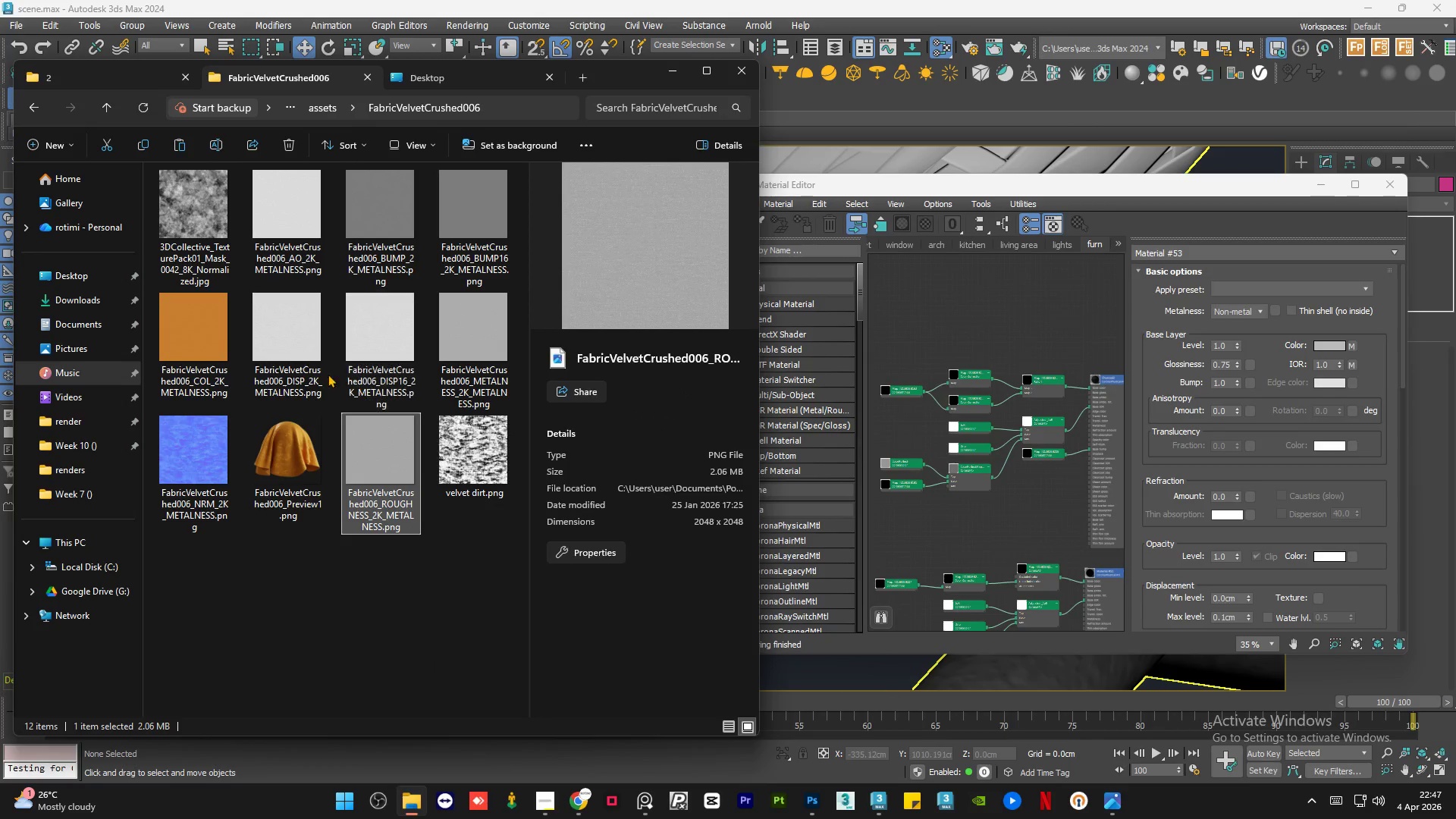 
left_click([284, 344])
 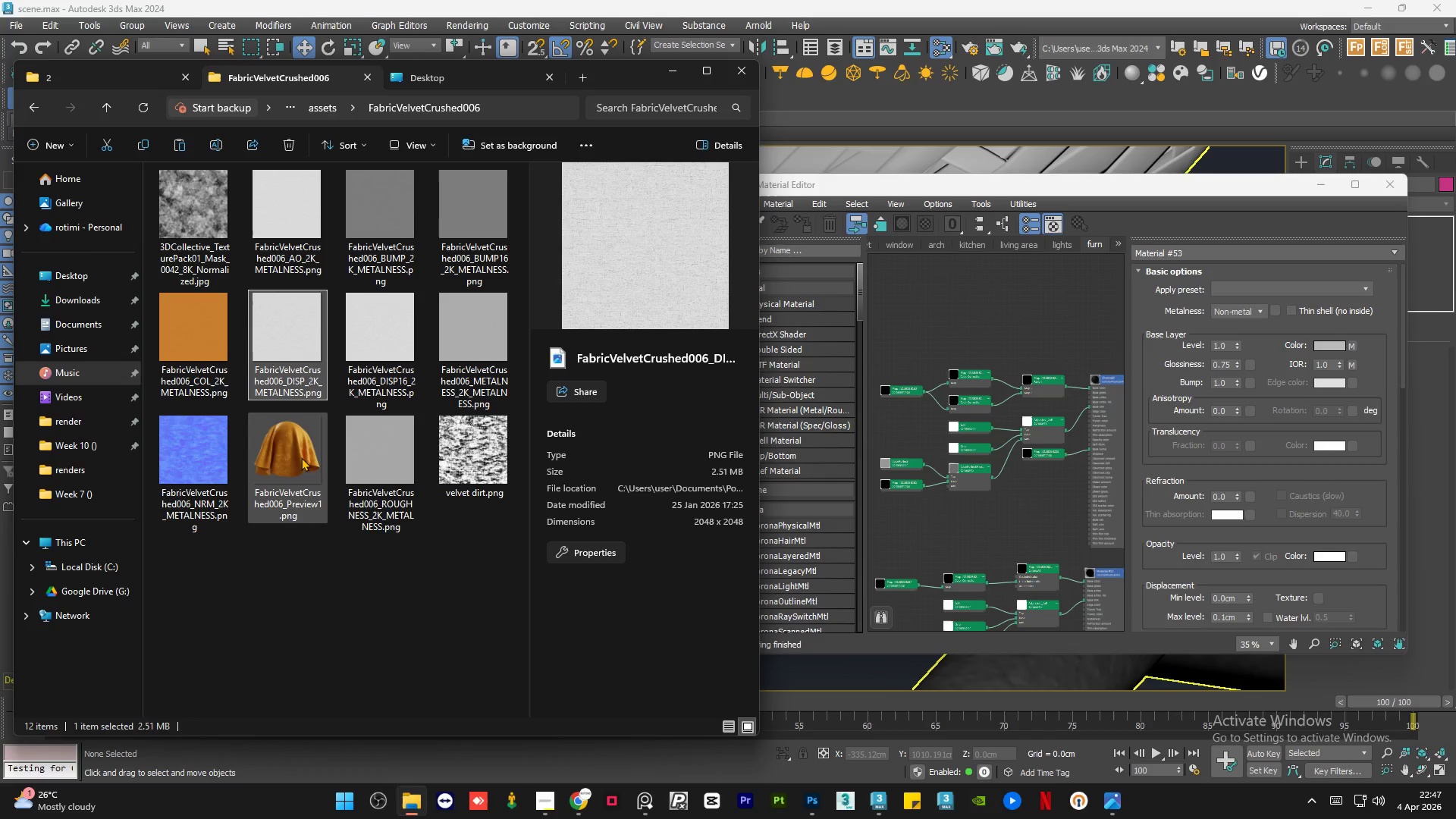 
left_click([290, 441])
 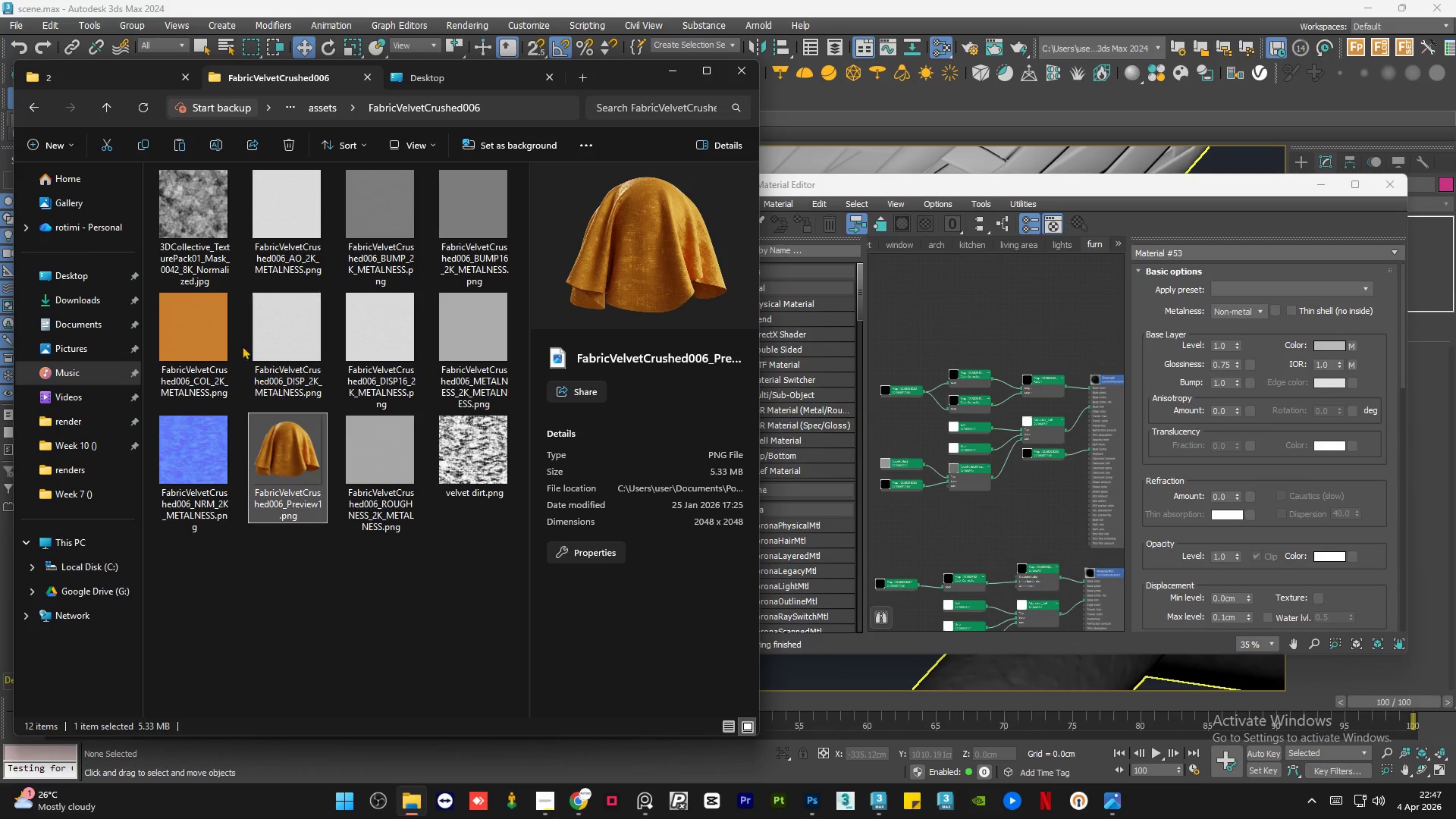 
left_click([223, 328])
 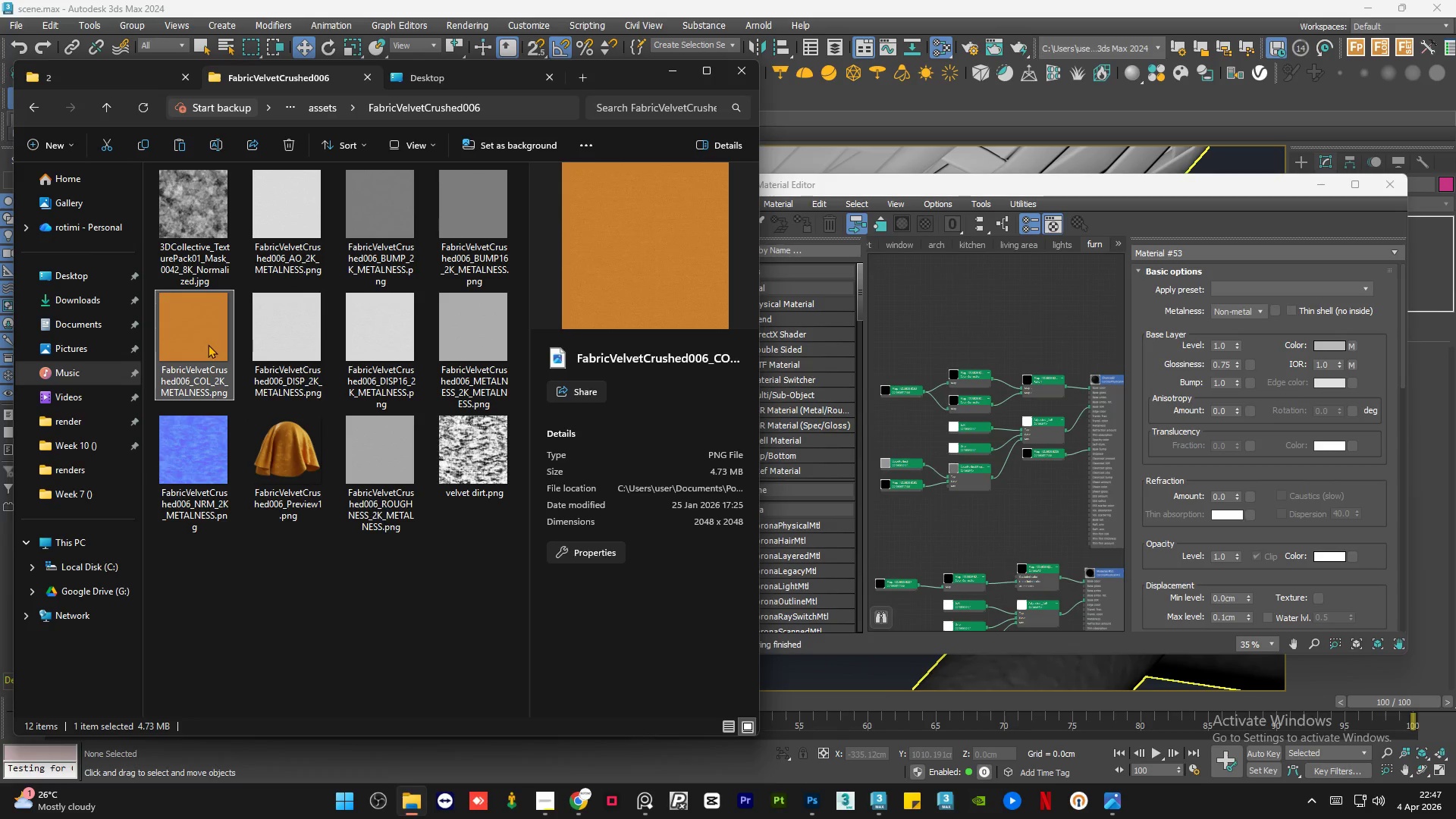 
mouse_move([207, 327])
 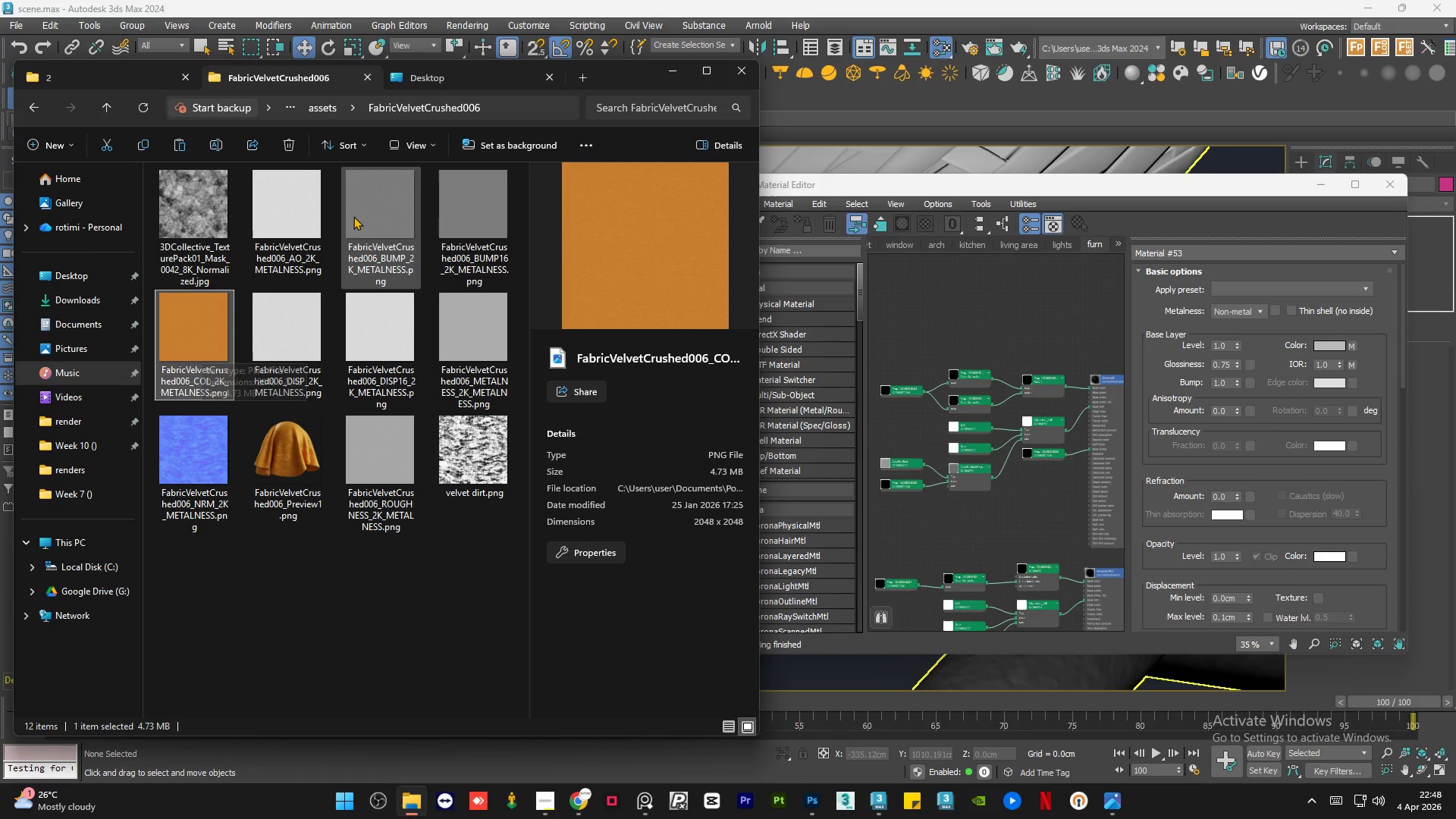 
left_click([353, 216])
 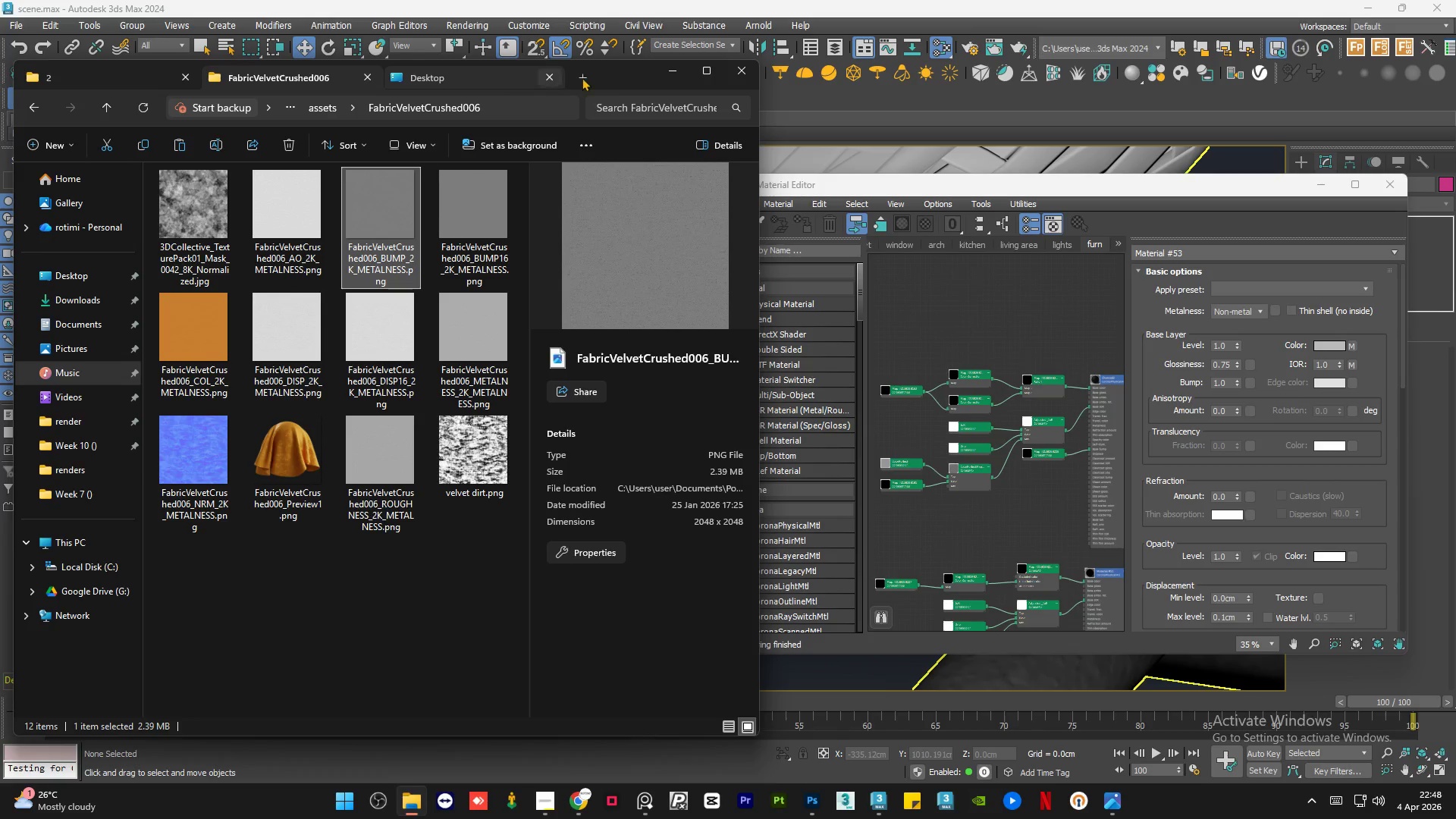 
left_click_drag(start_coordinate=[621, 74], to_coordinate=[494, 240])
 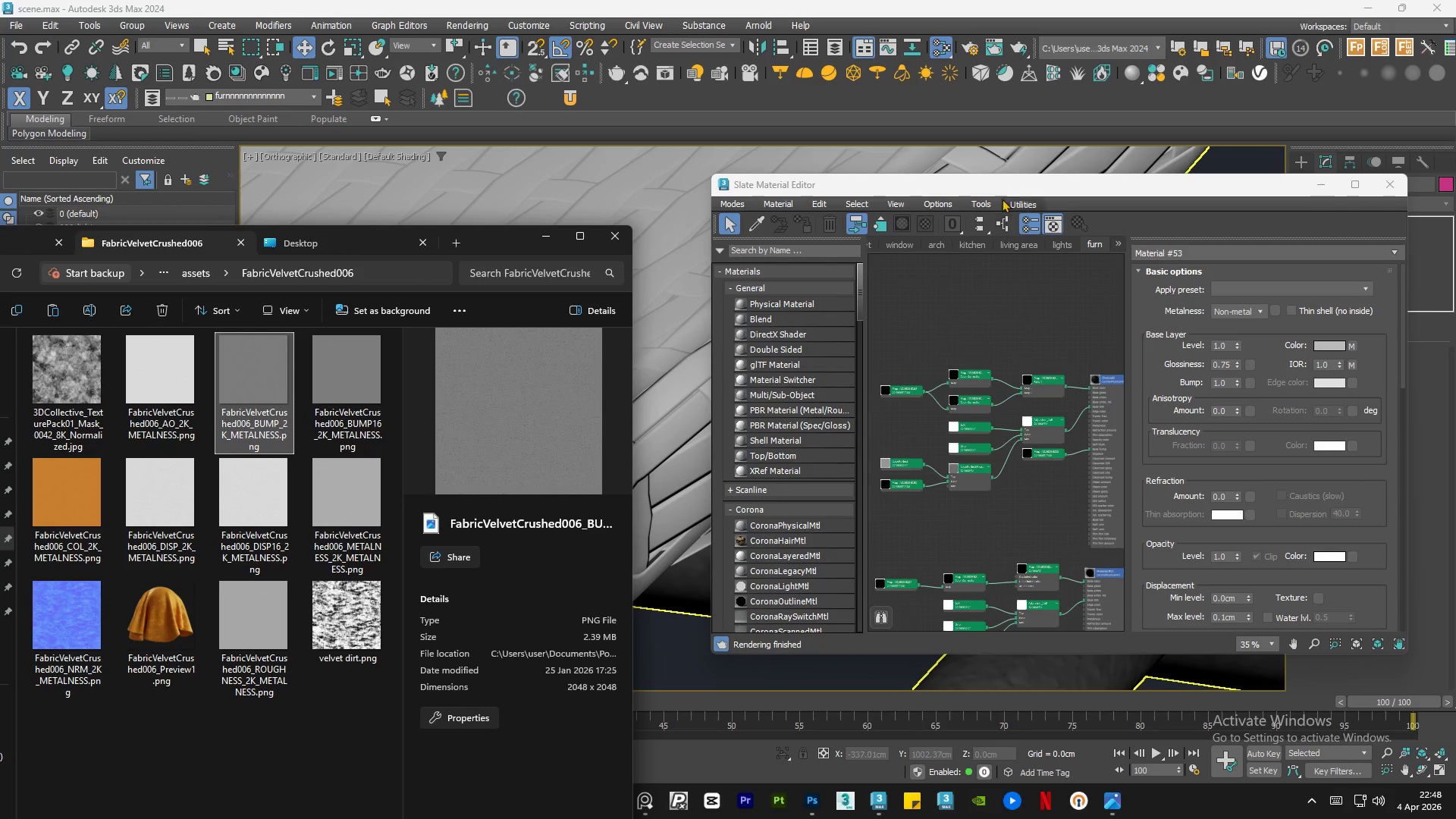 
left_click_drag(start_coordinate=[996, 183], to_coordinate=[1128, 287])
 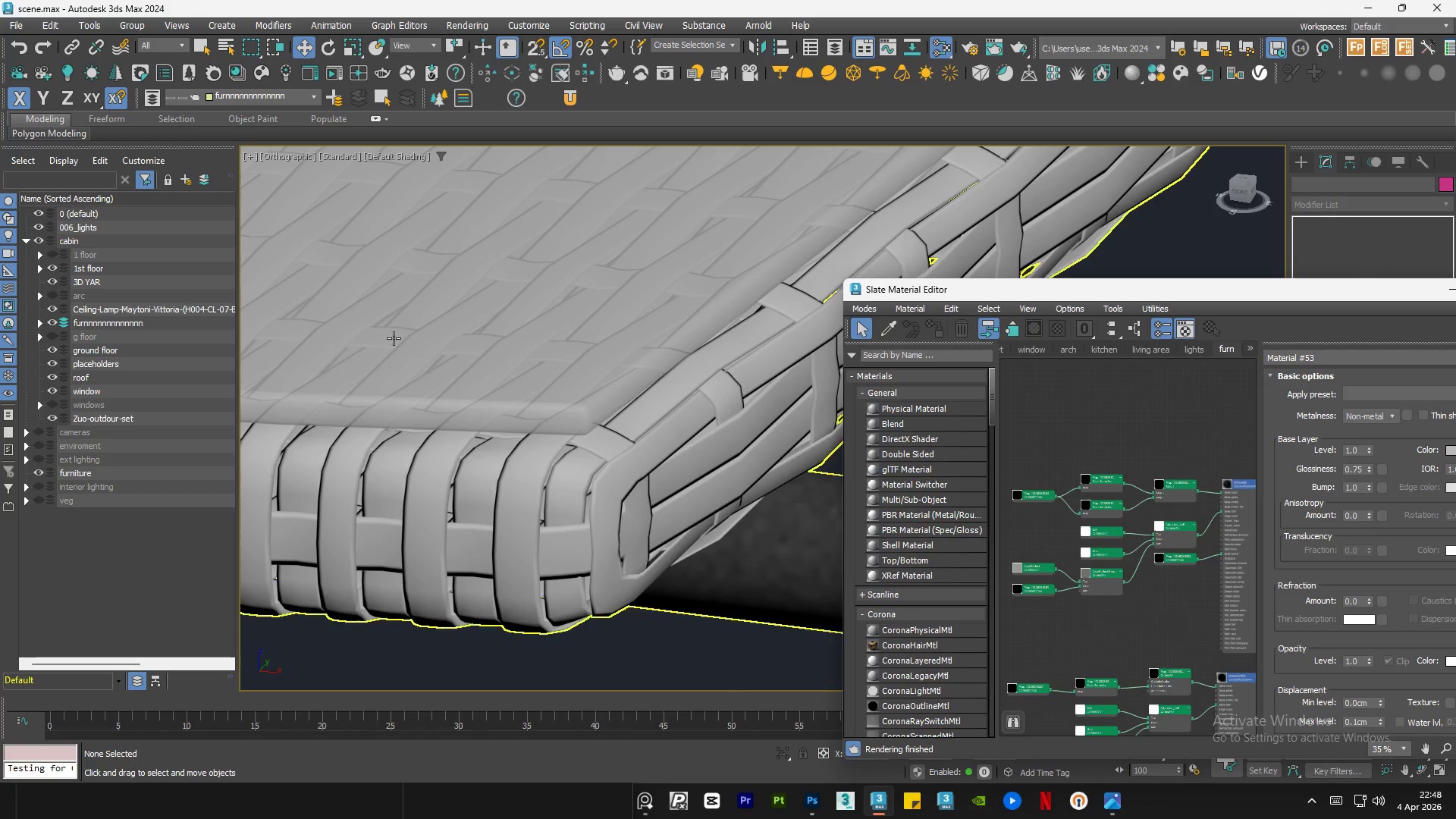 
left_click([554, 795])
 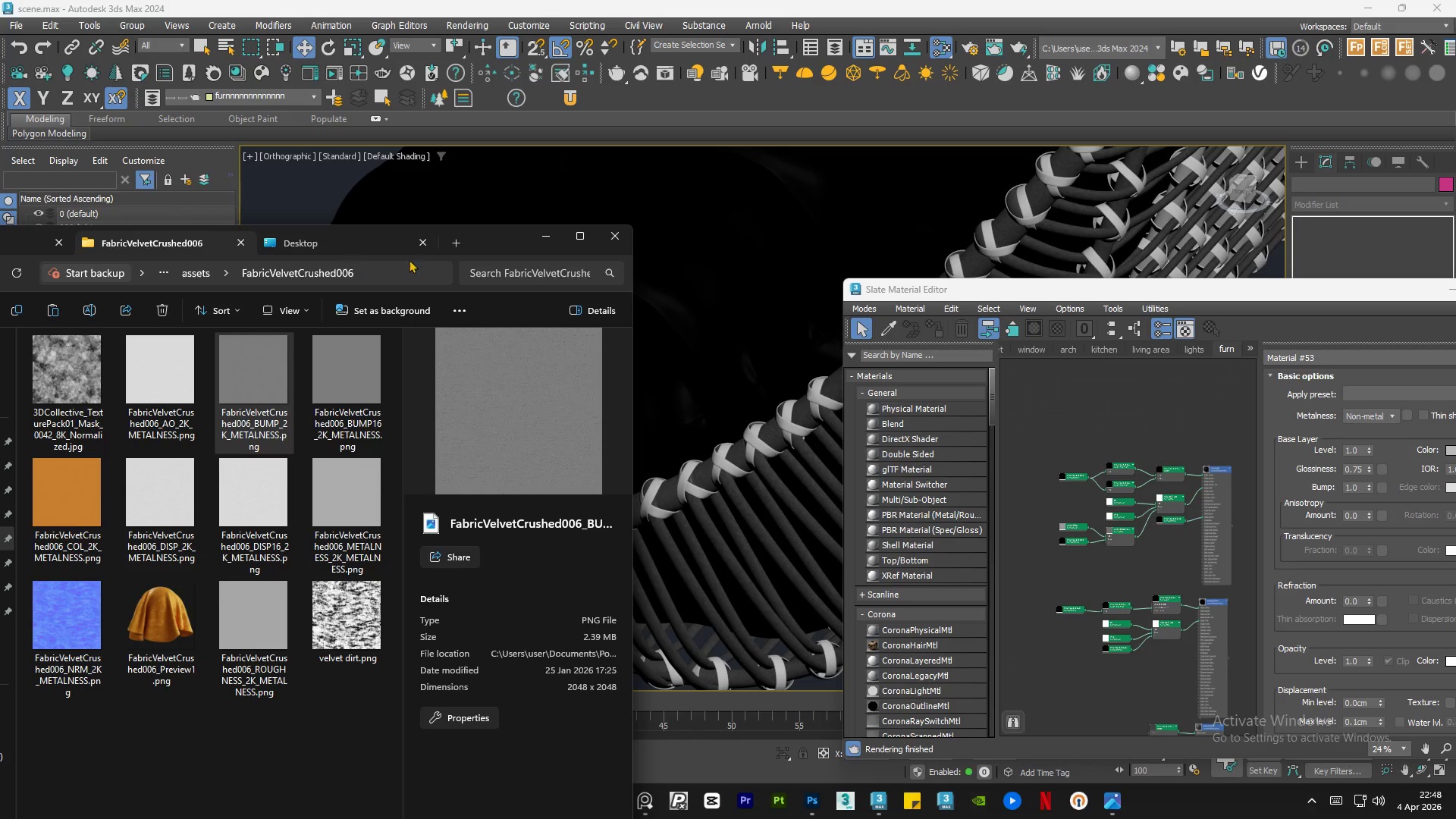 
left_click_drag(start_coordinate=[480, 243], to_coordinate=[652, 115])
 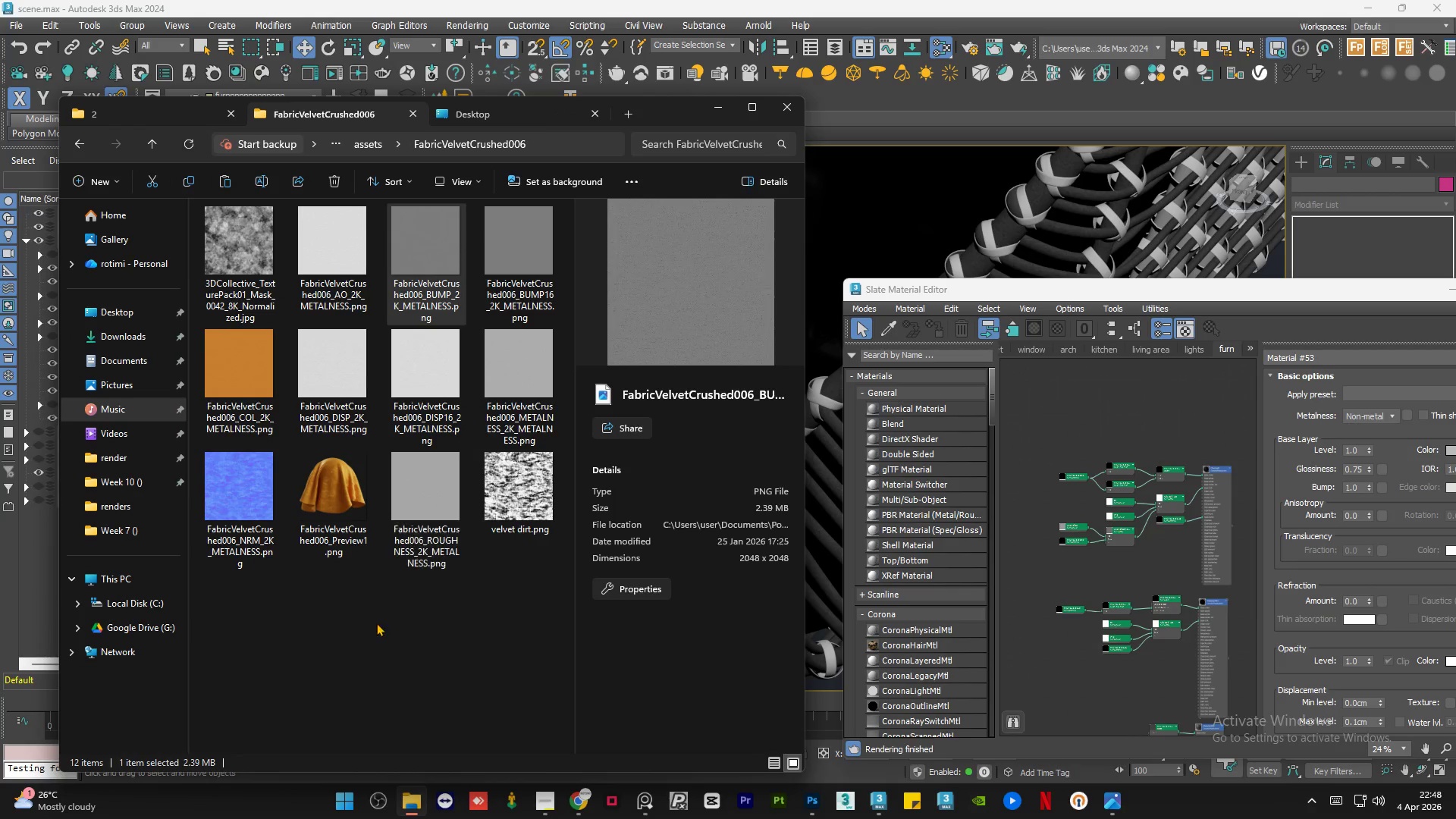 
left_click([369, 657])
 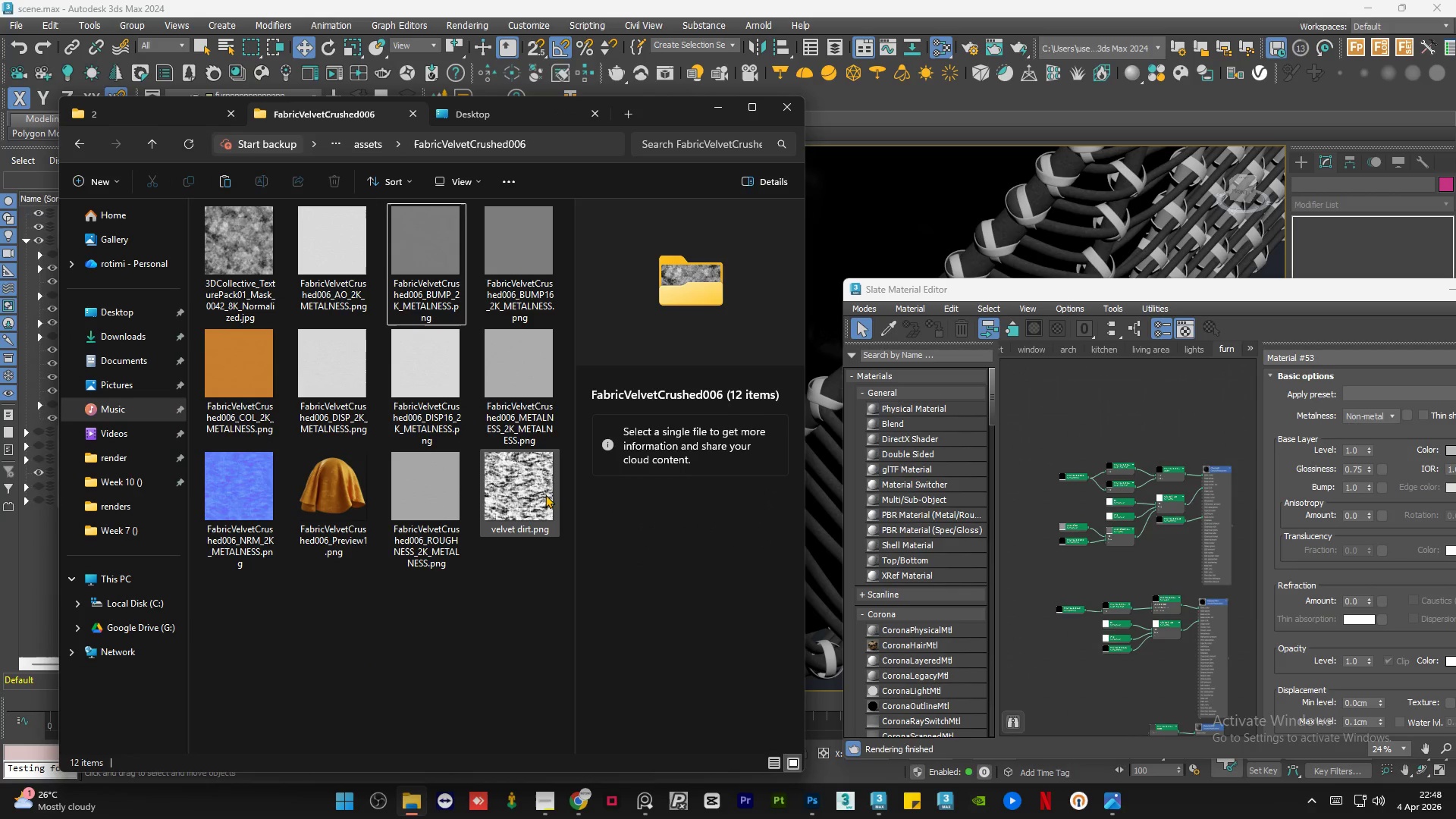 
left_click([523, 489])
 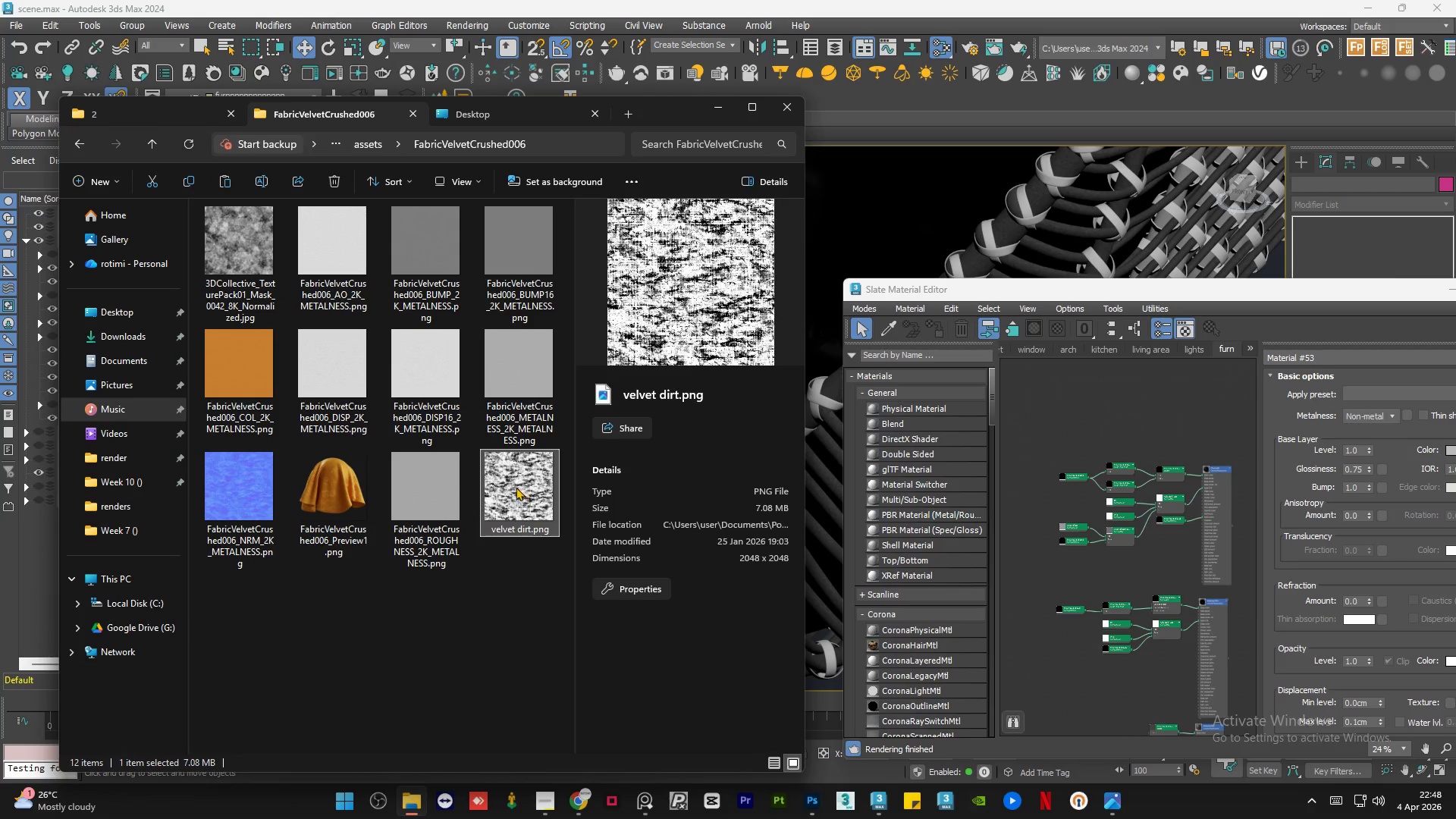 
left_click([237, 364])
 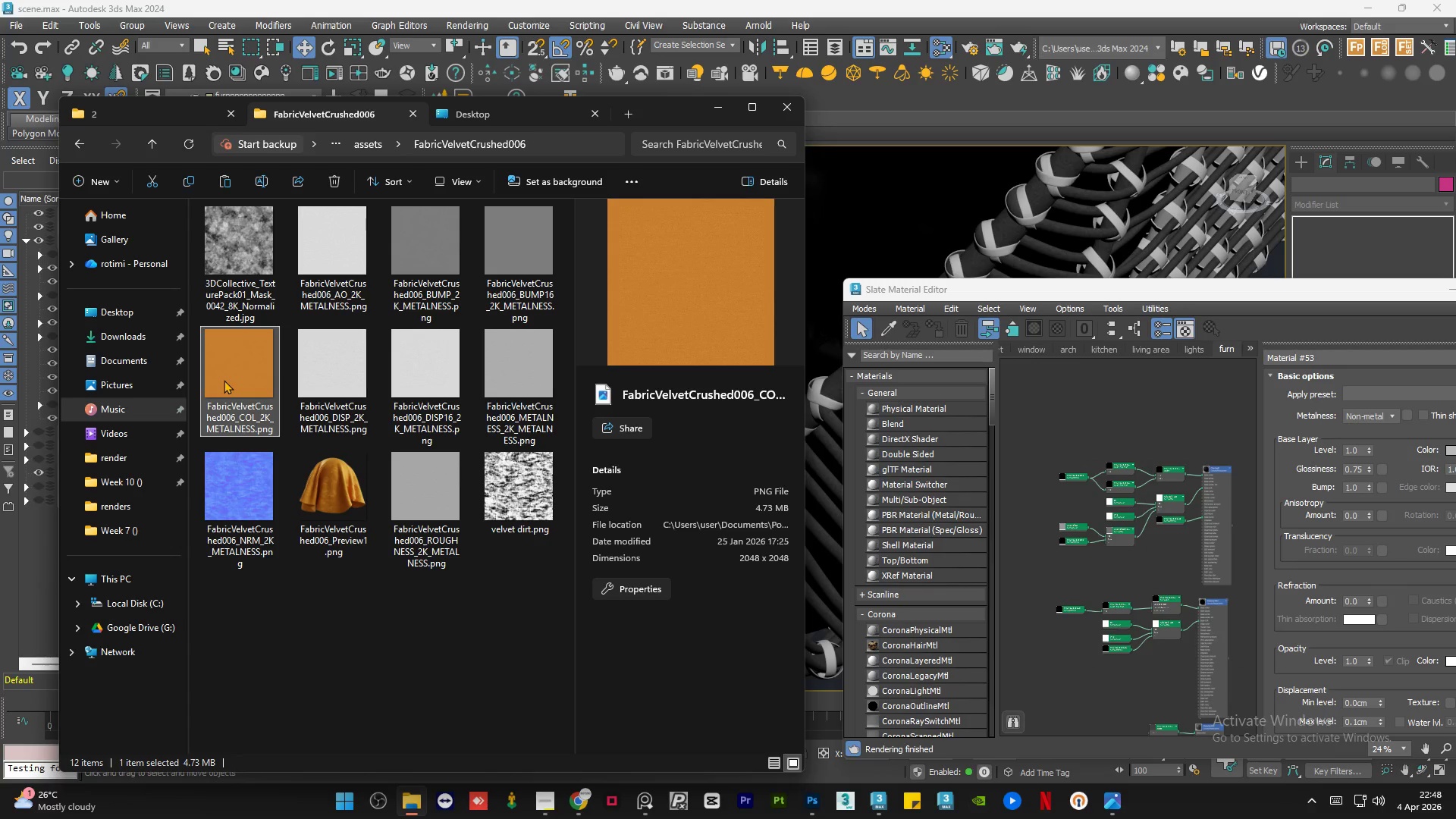 
double_click([507, 378])
 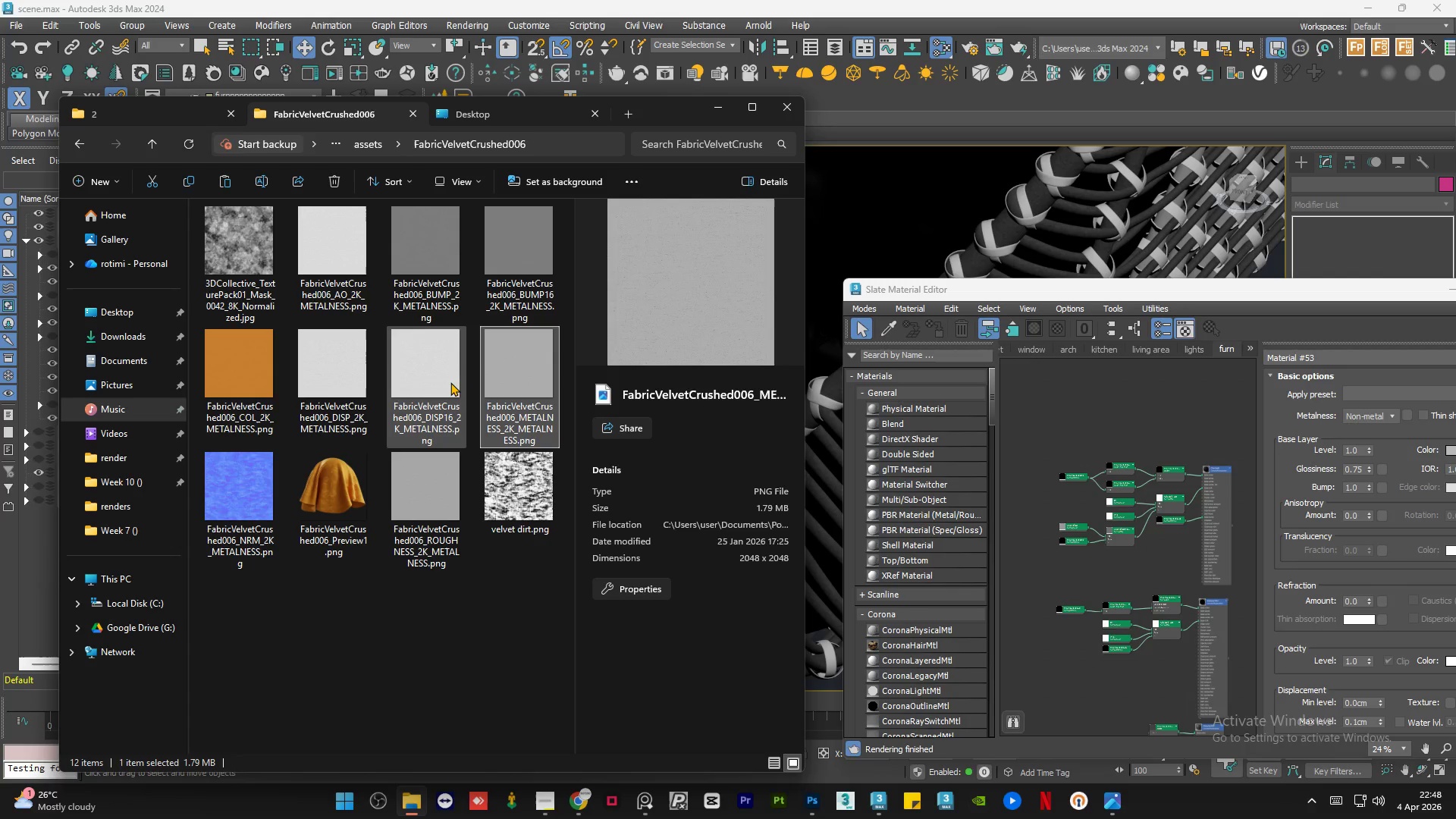 
left_click([450, 382])
 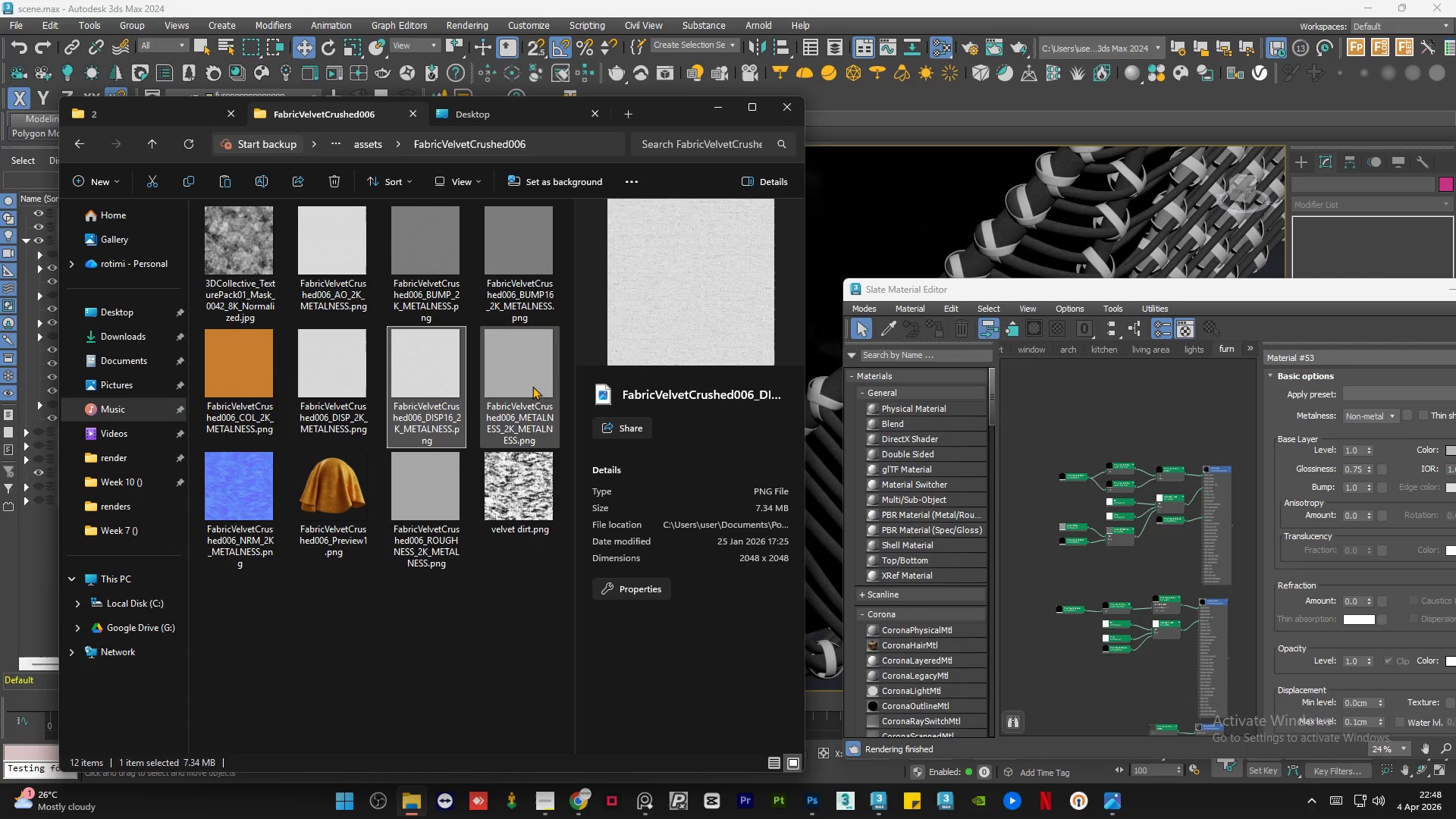 
left_click([513, 380])
 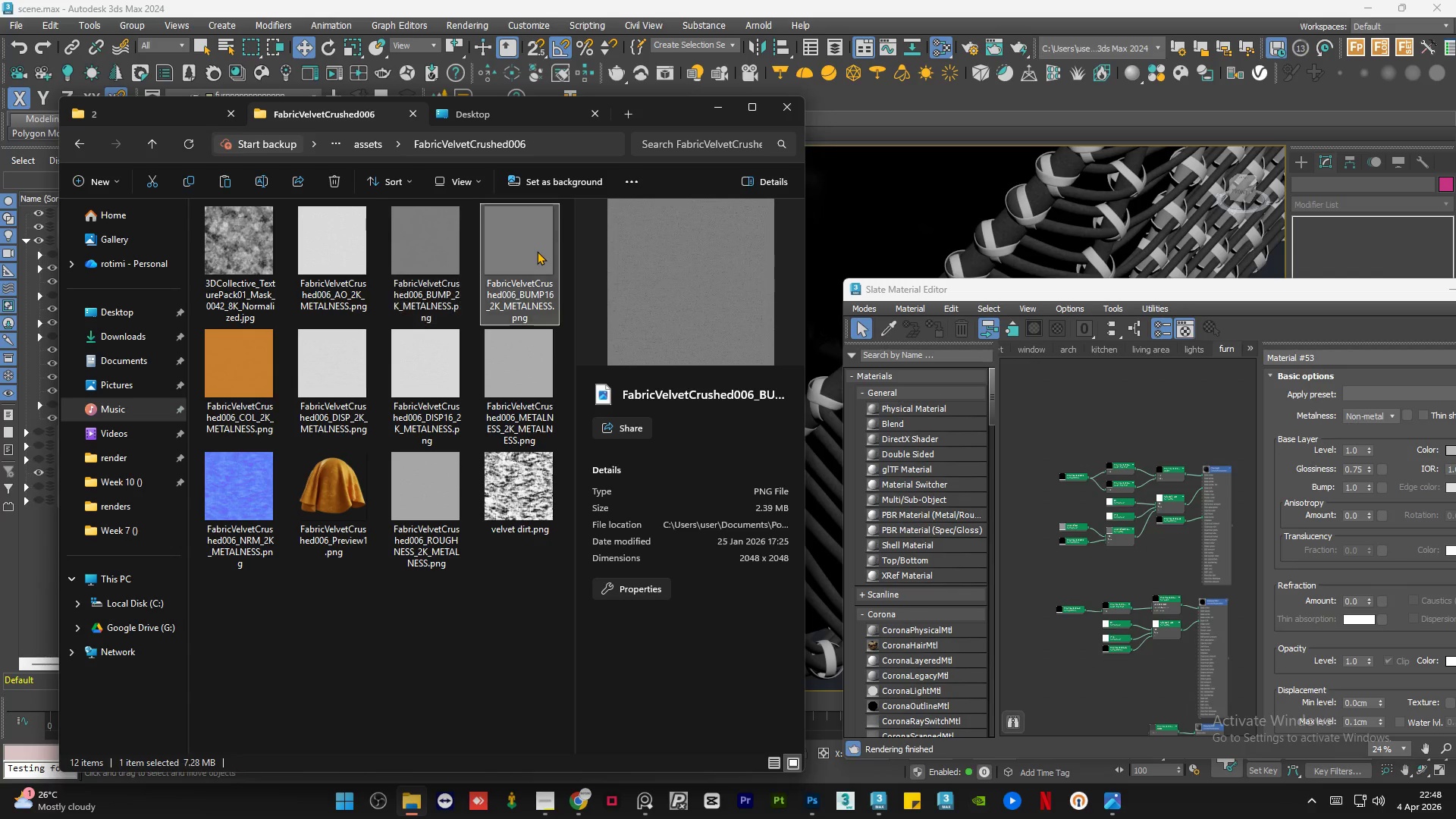 
scroll: coordinate [1160, 436], scroll_direction: down, amount: 6.0
 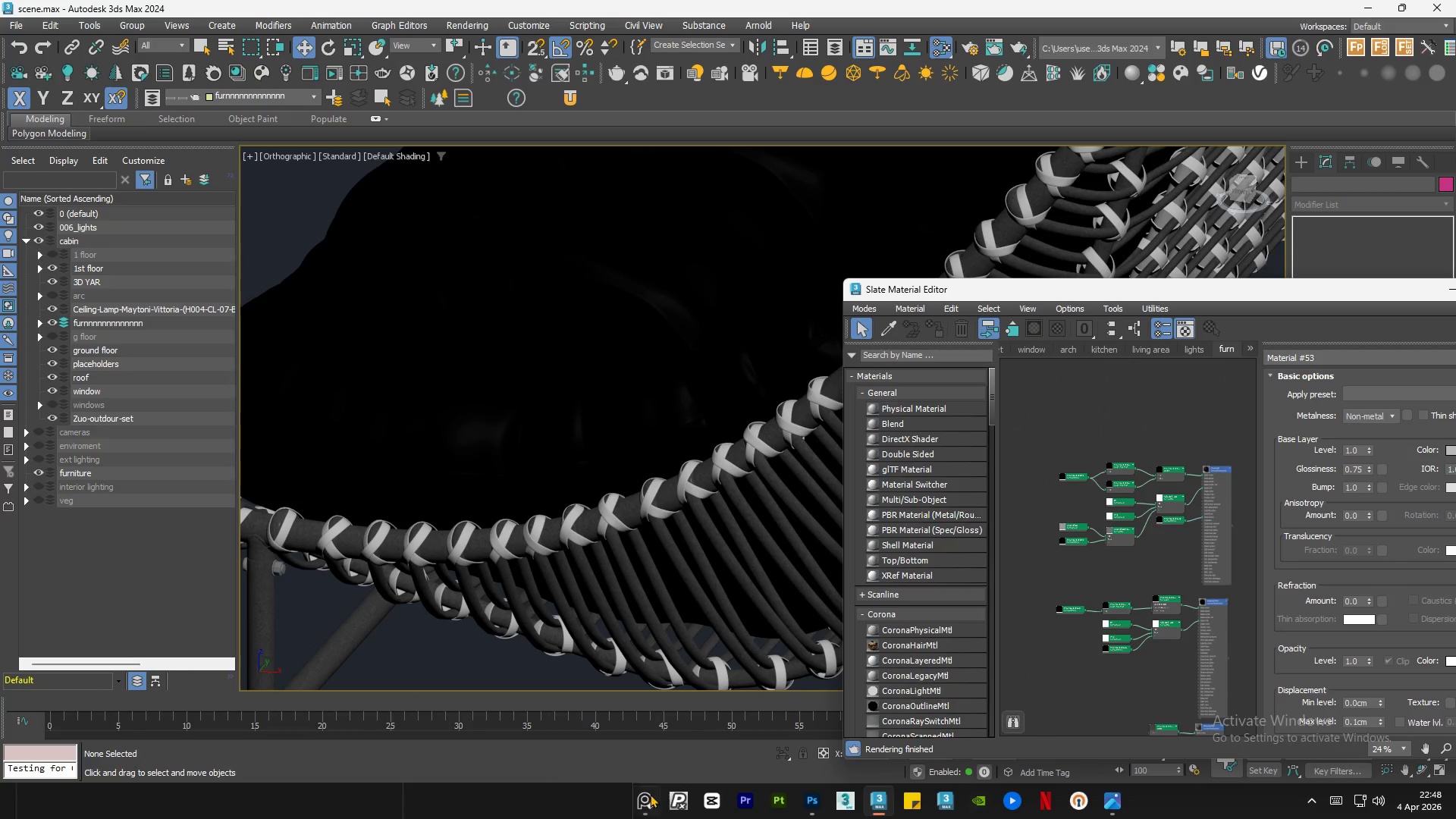 
double_click([537, 251])
 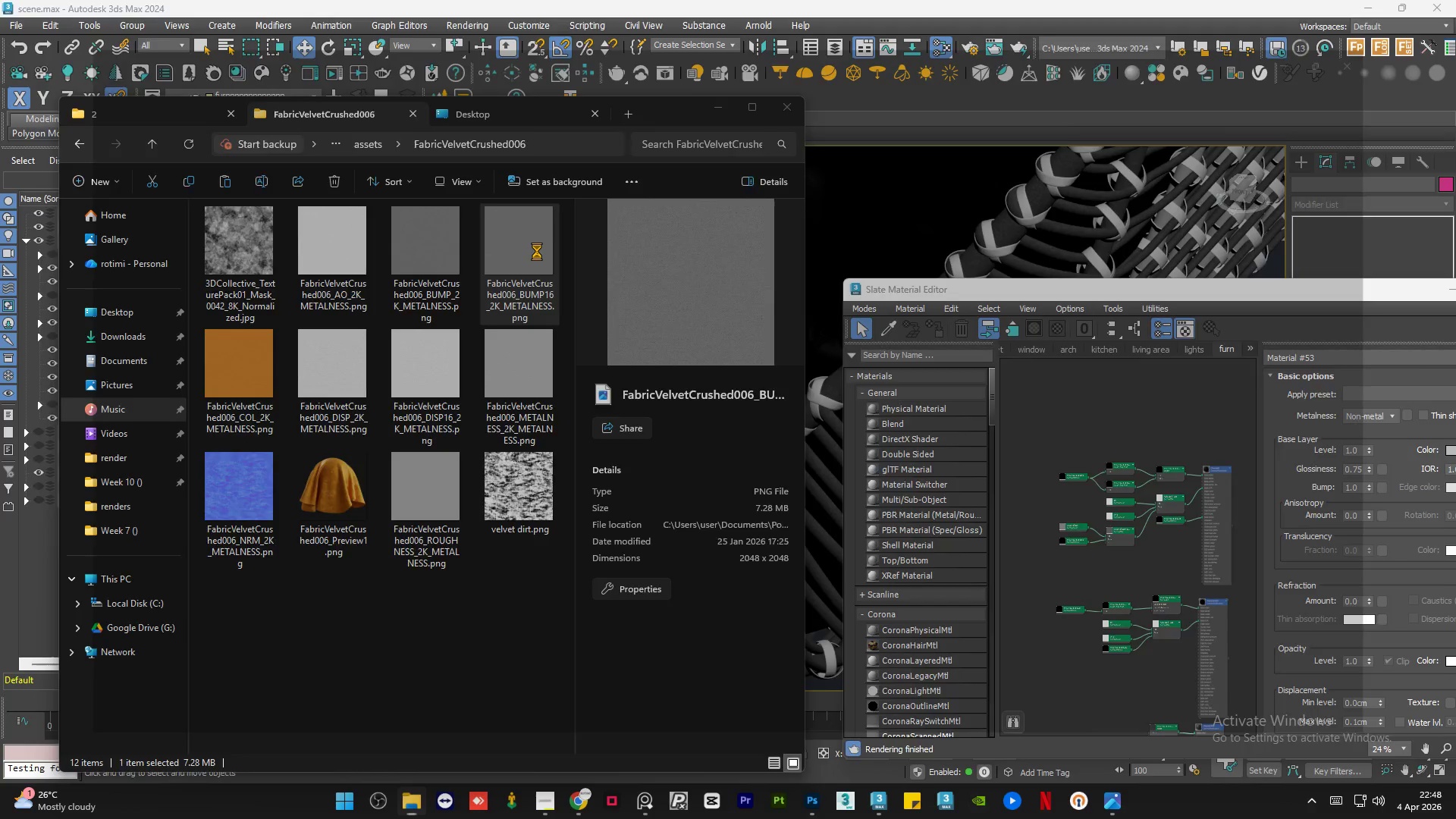 
triple_click([537, 251])
 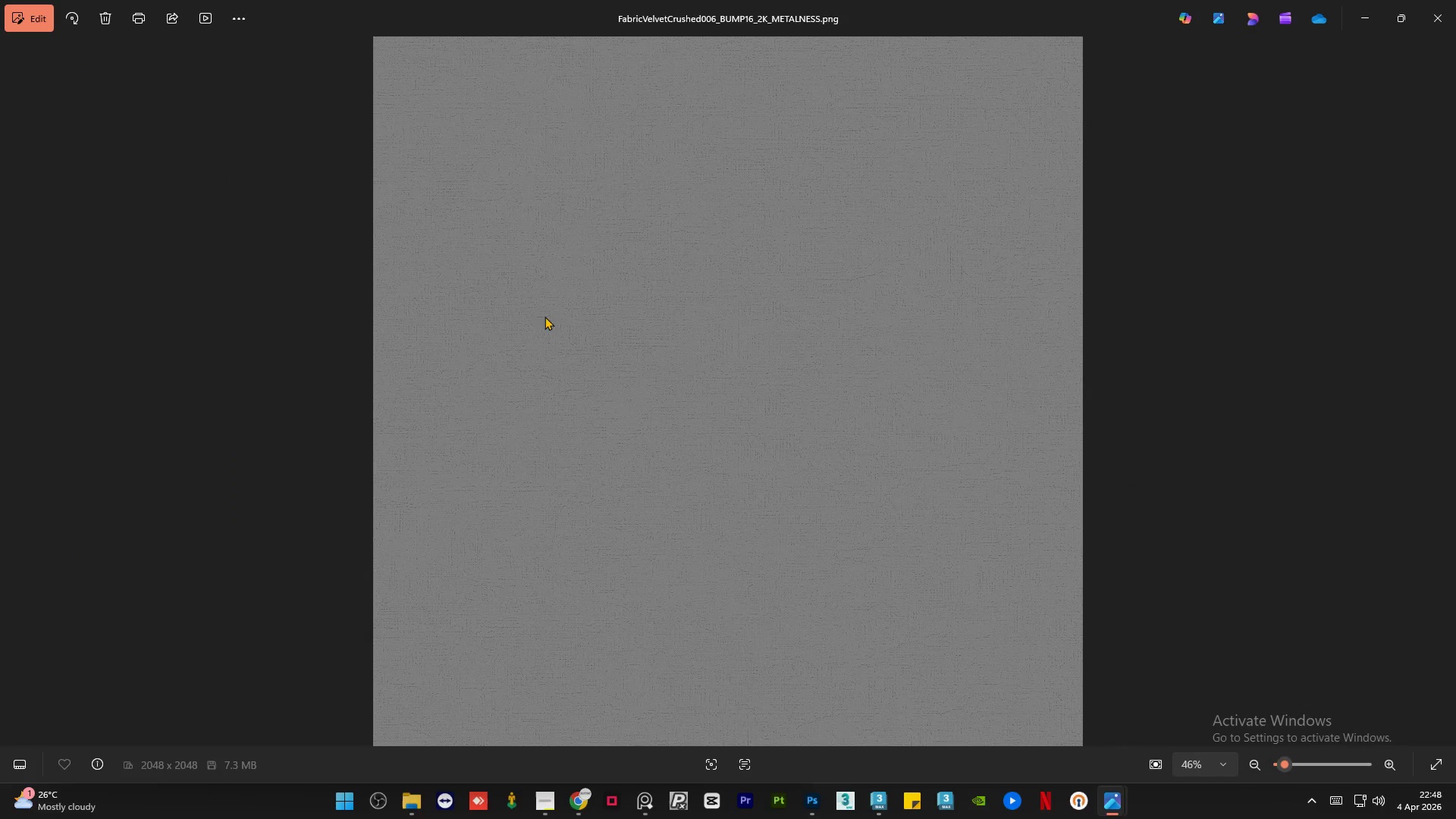 
left_click([1455, 0])
 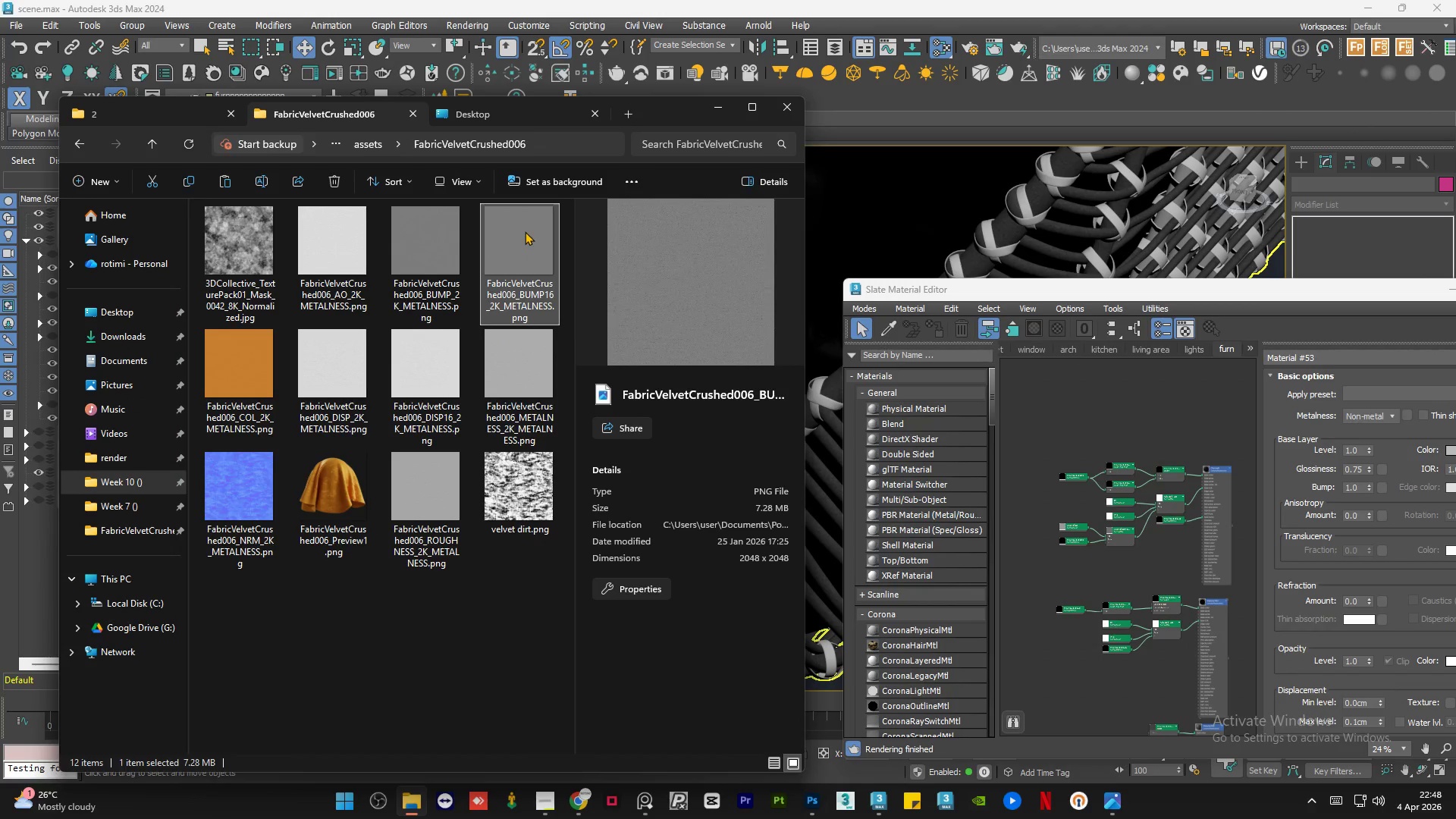 
left_click([458, 246])
 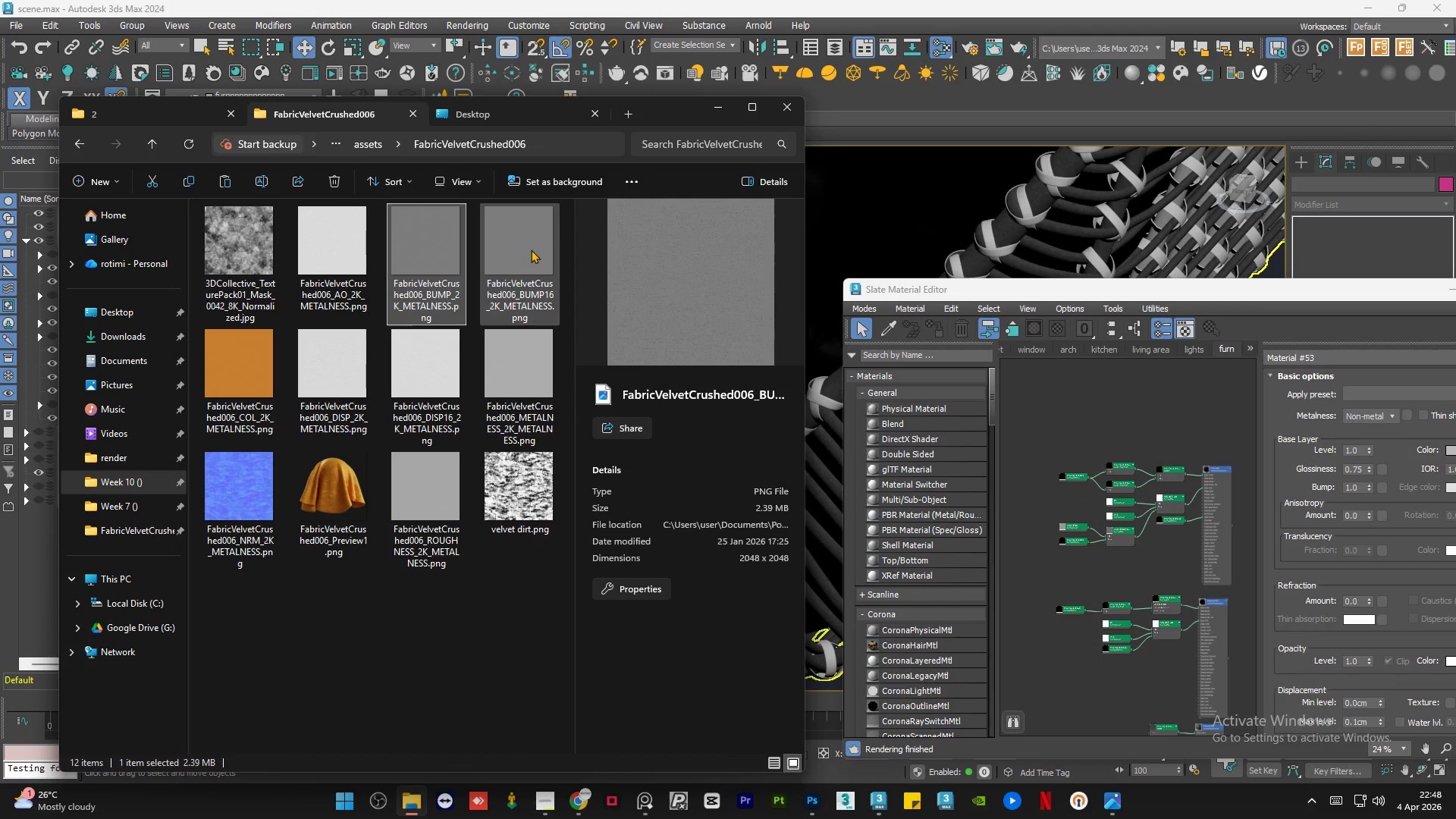 
left_click([530, 249])
 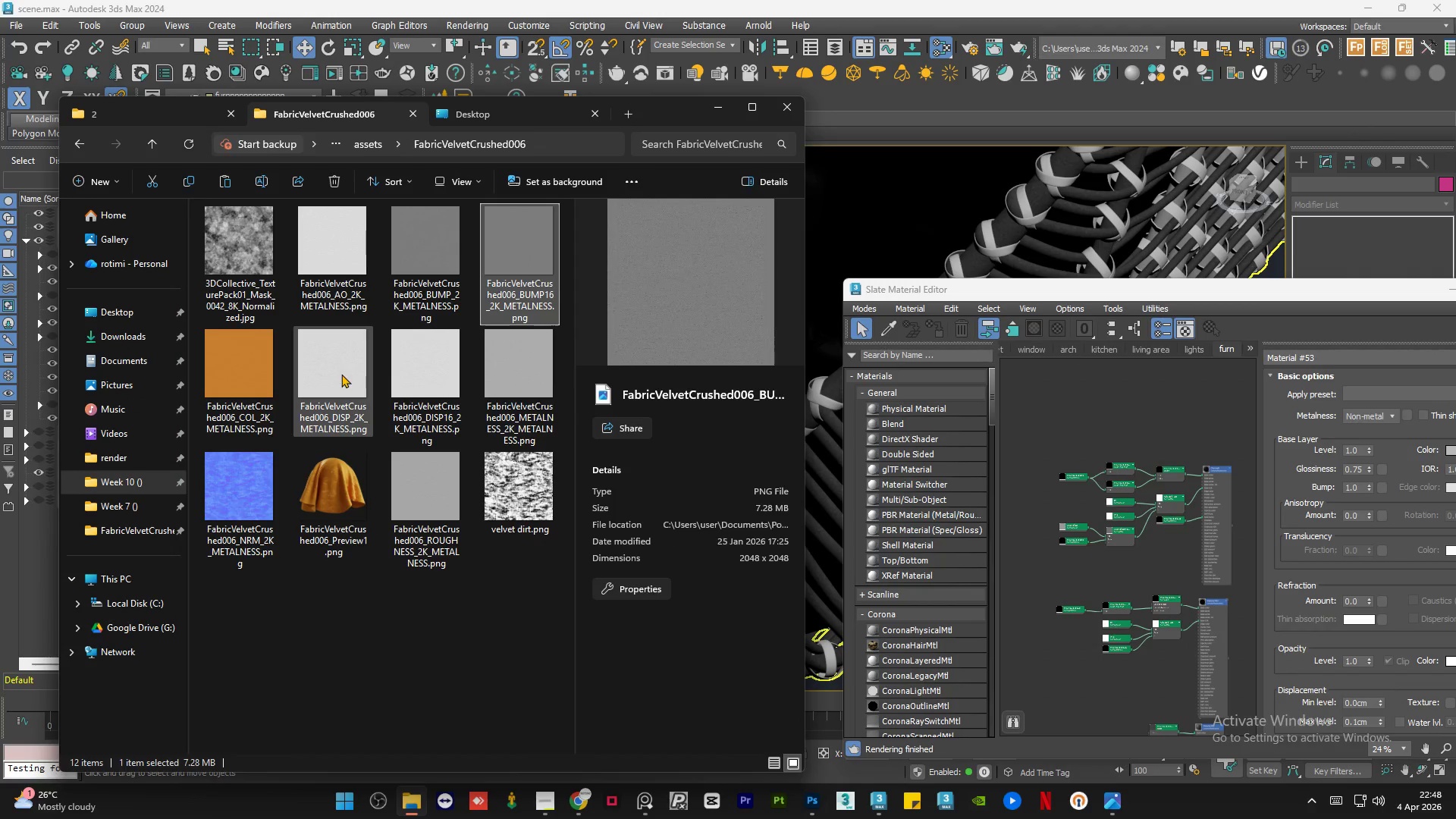 
double_click([412, 370])
 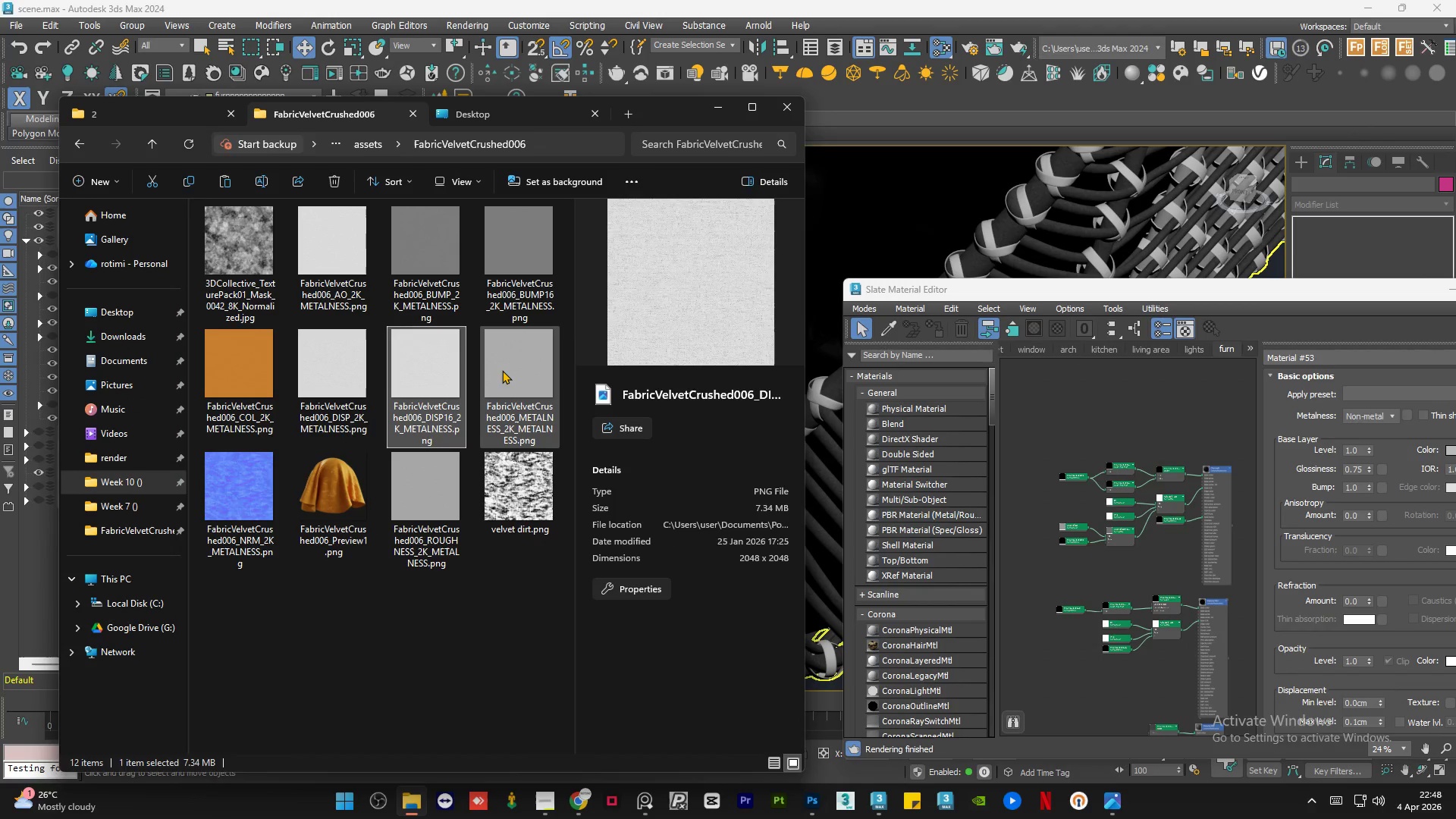 
triple_click([504, 370])
 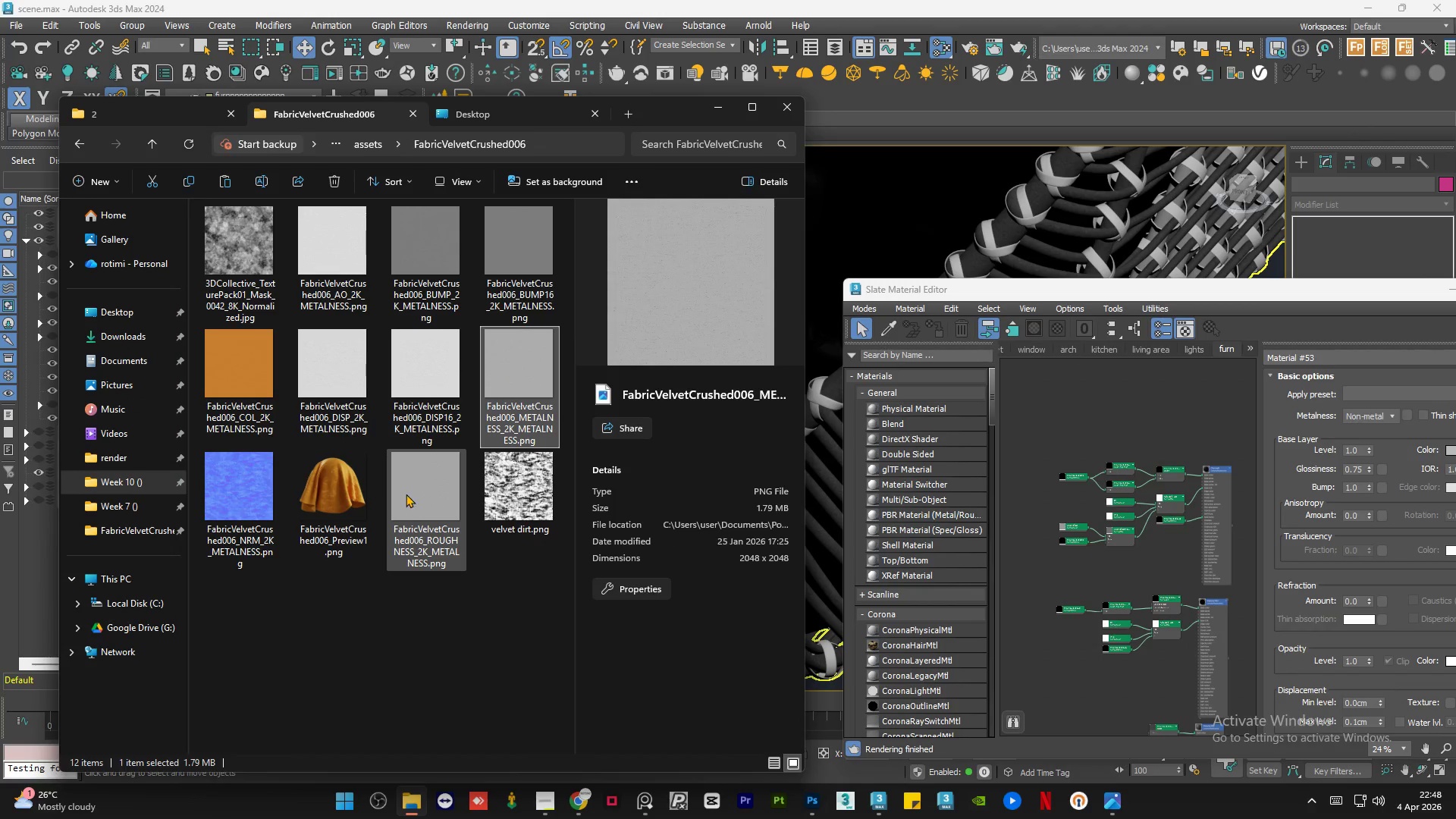 
left_click([405, 497])
 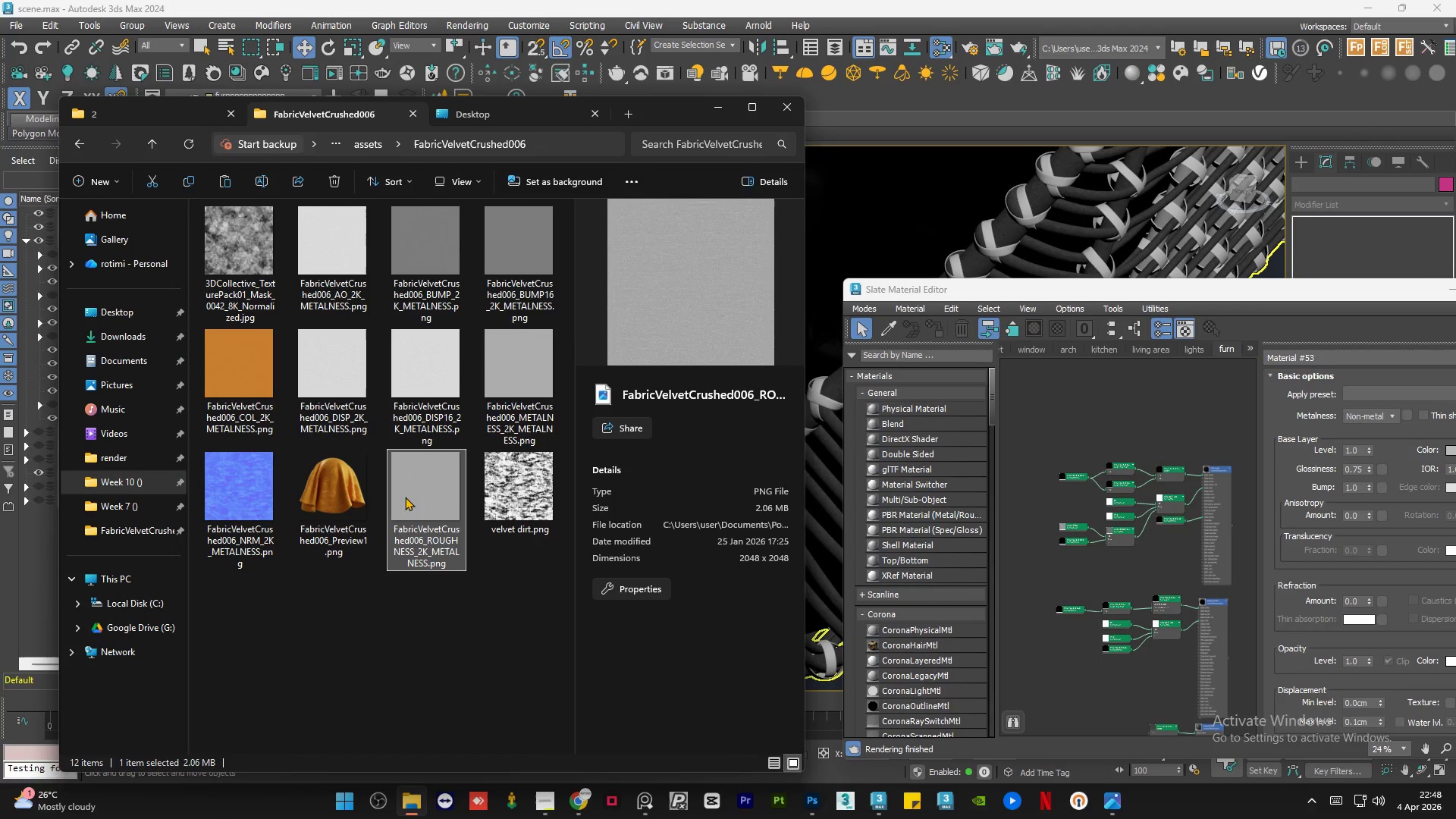 
wait(5.95)
 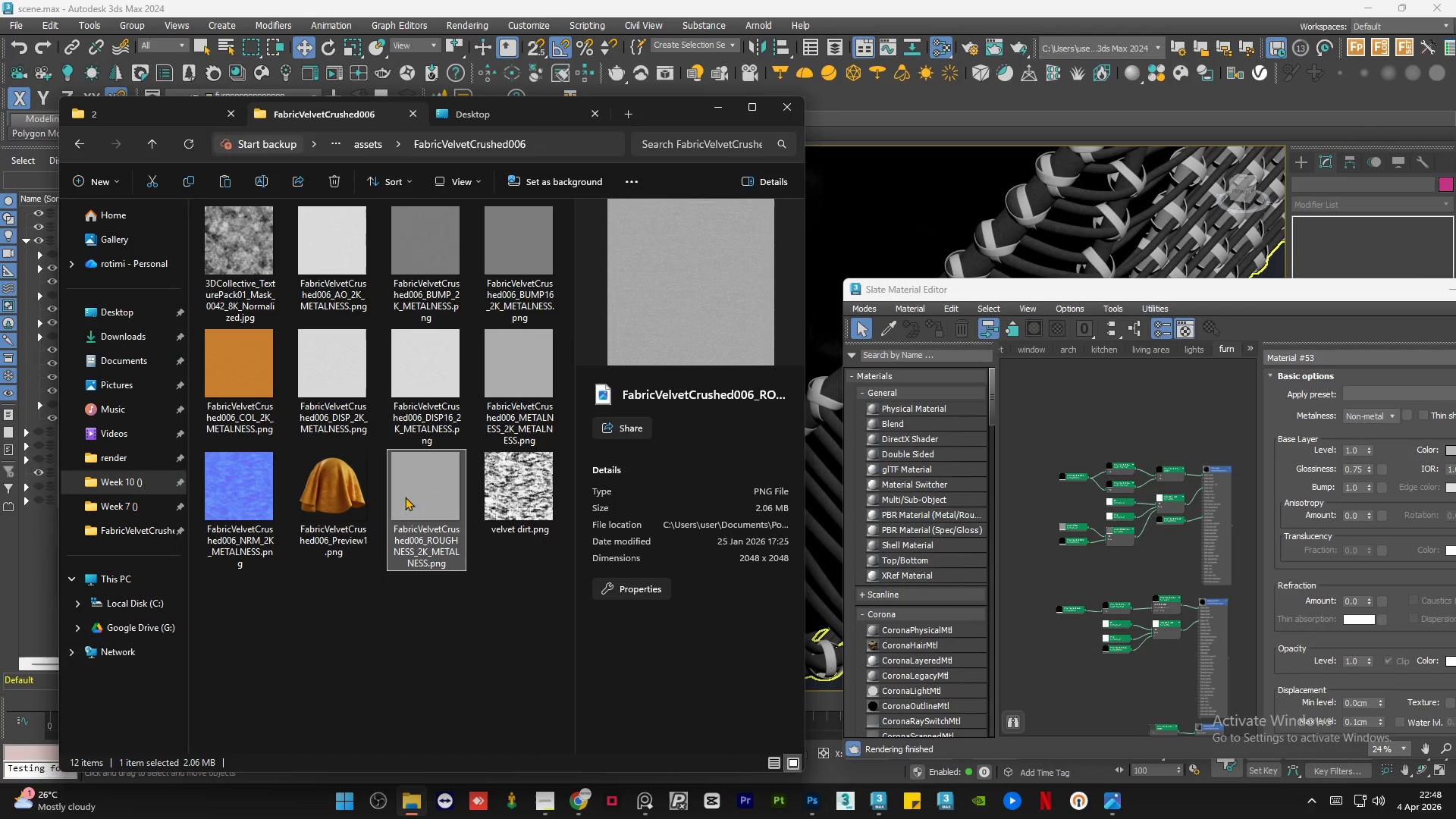 
left_click([316, 642])
 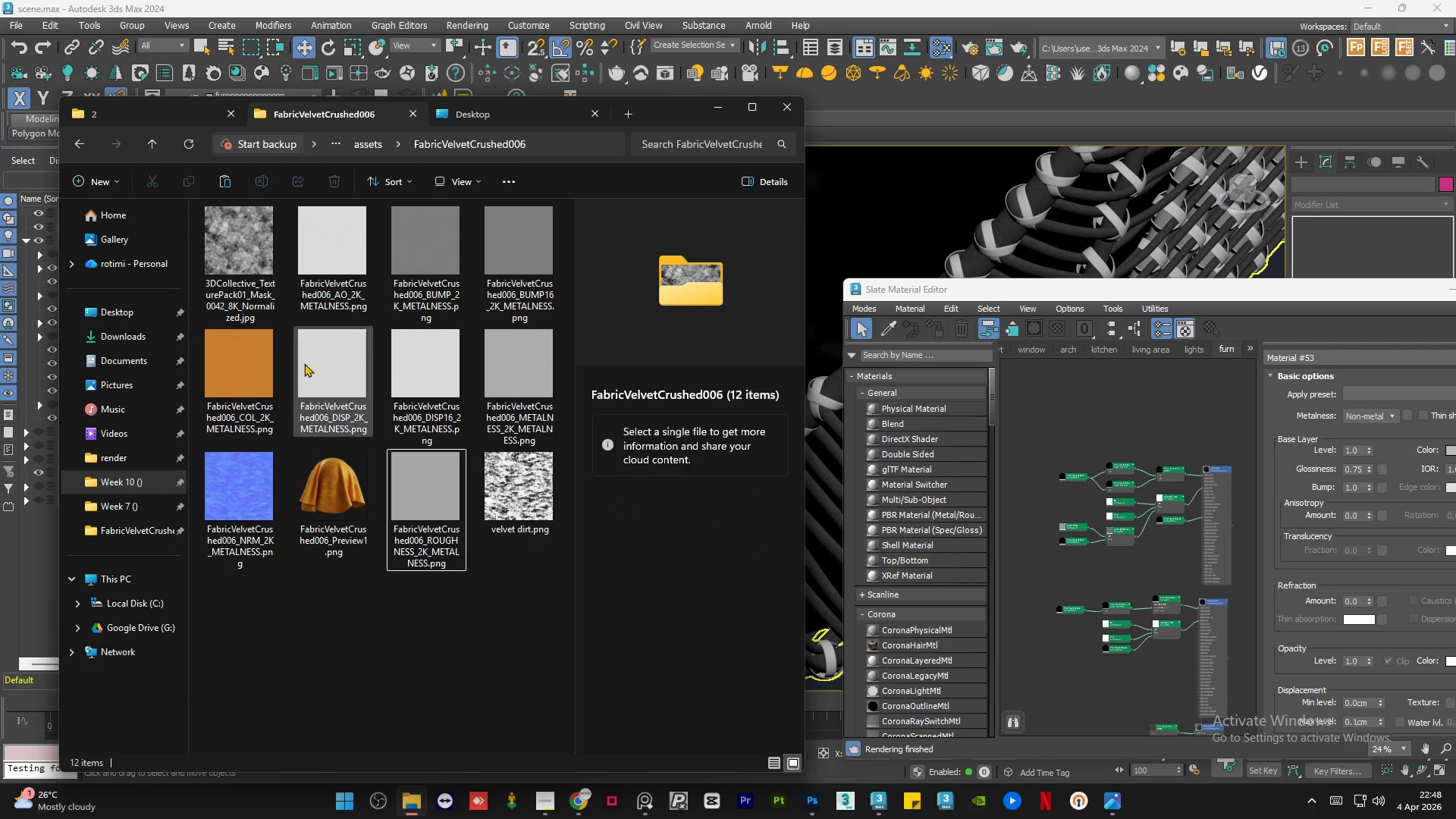 
left_click([304, 363])
 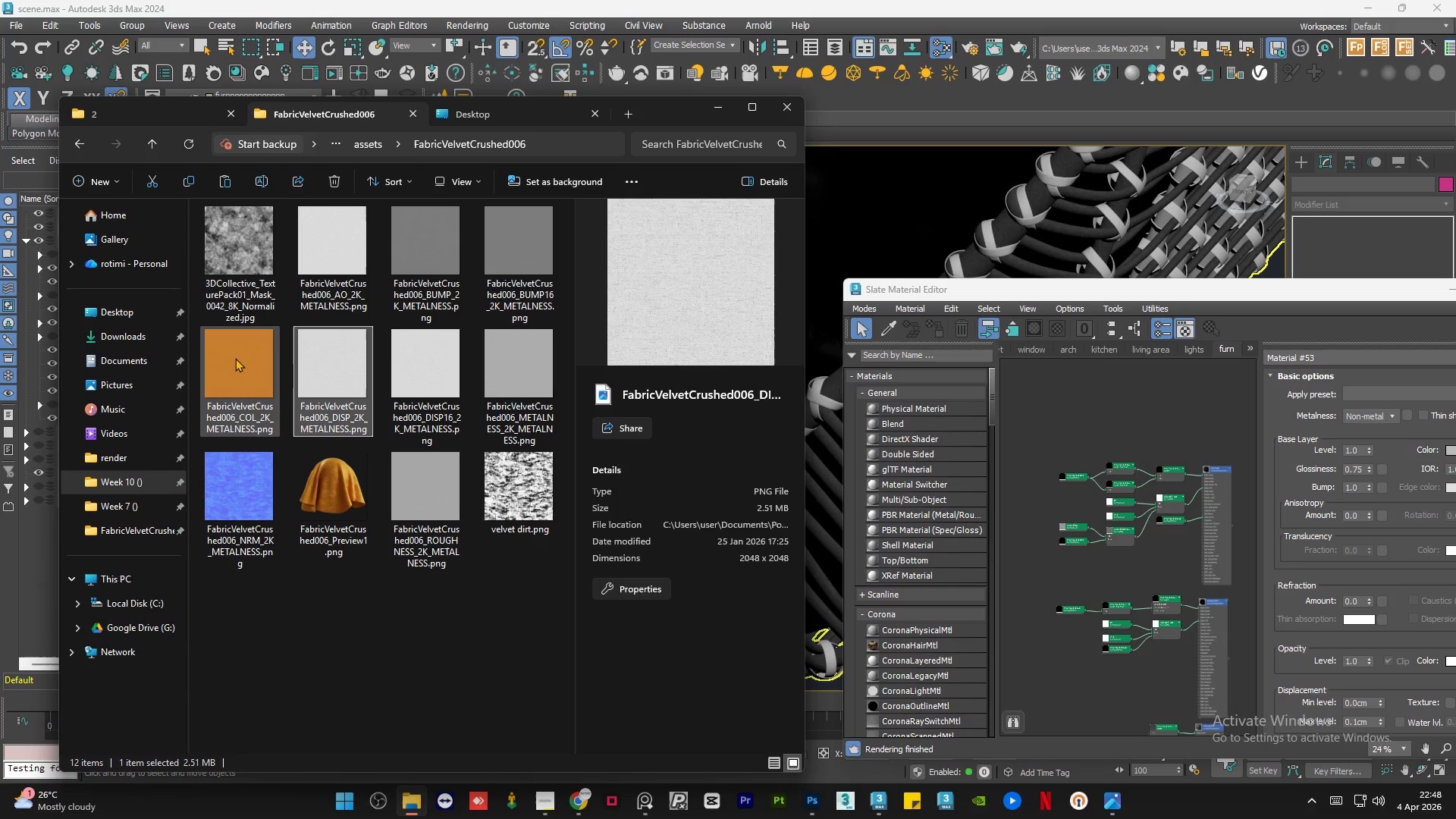 
left_click([235, 358])
 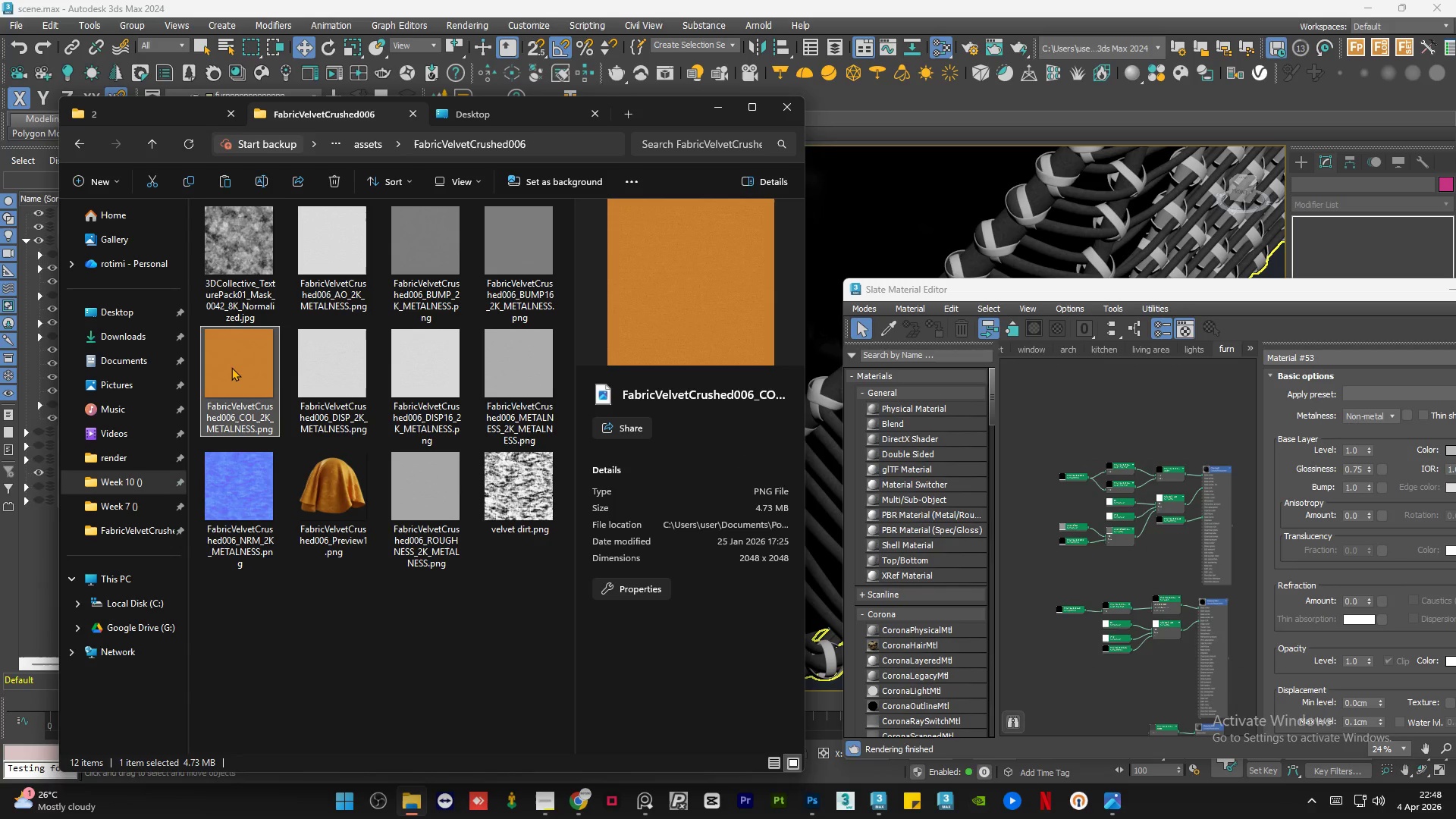 
scroll: coordinate [560, 372], scroll_direction: up, amount: 7.0
 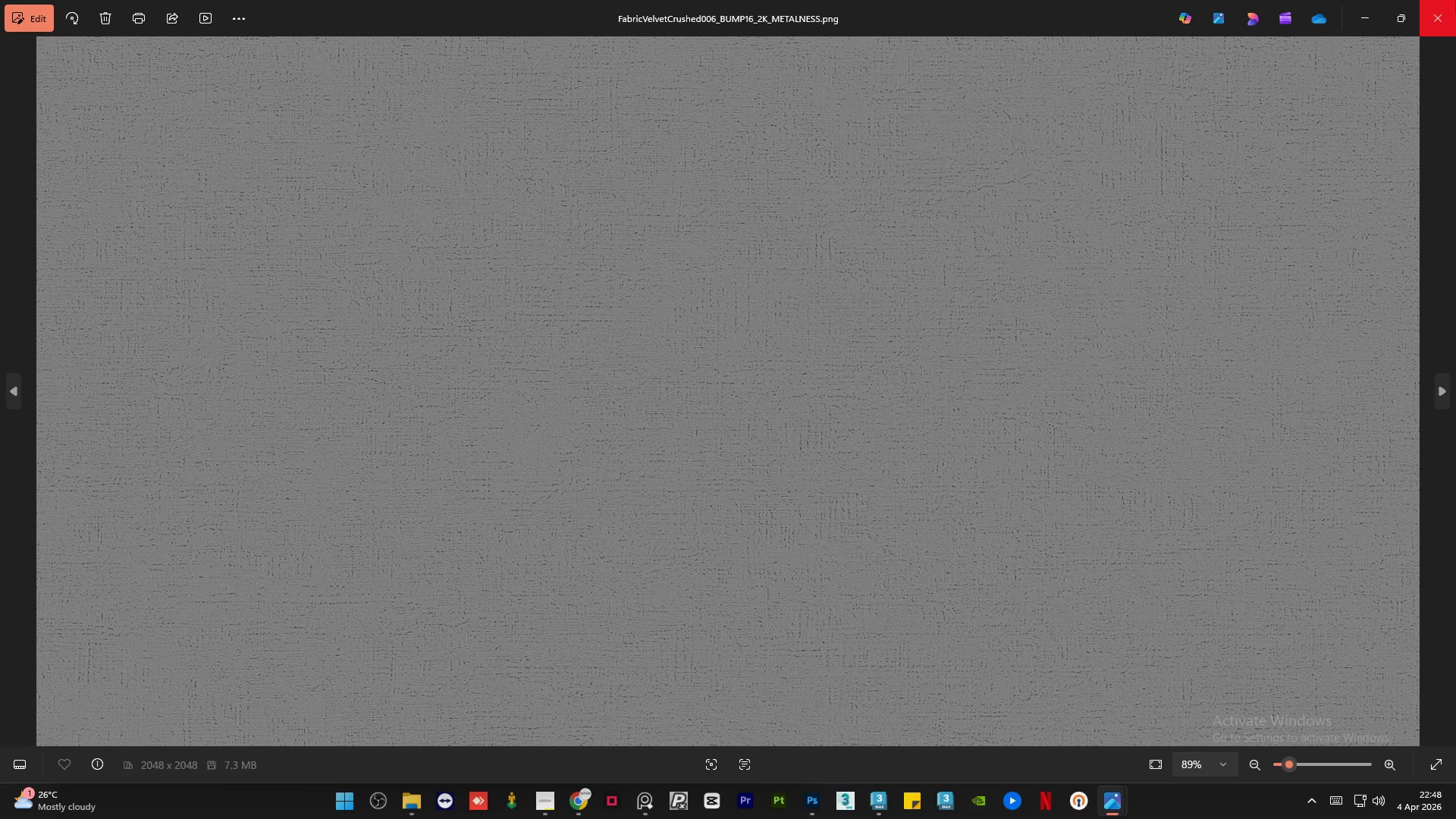 
left_click_drag(start_coordinate=[231, 367], to_coordinate=[1068, 460])
 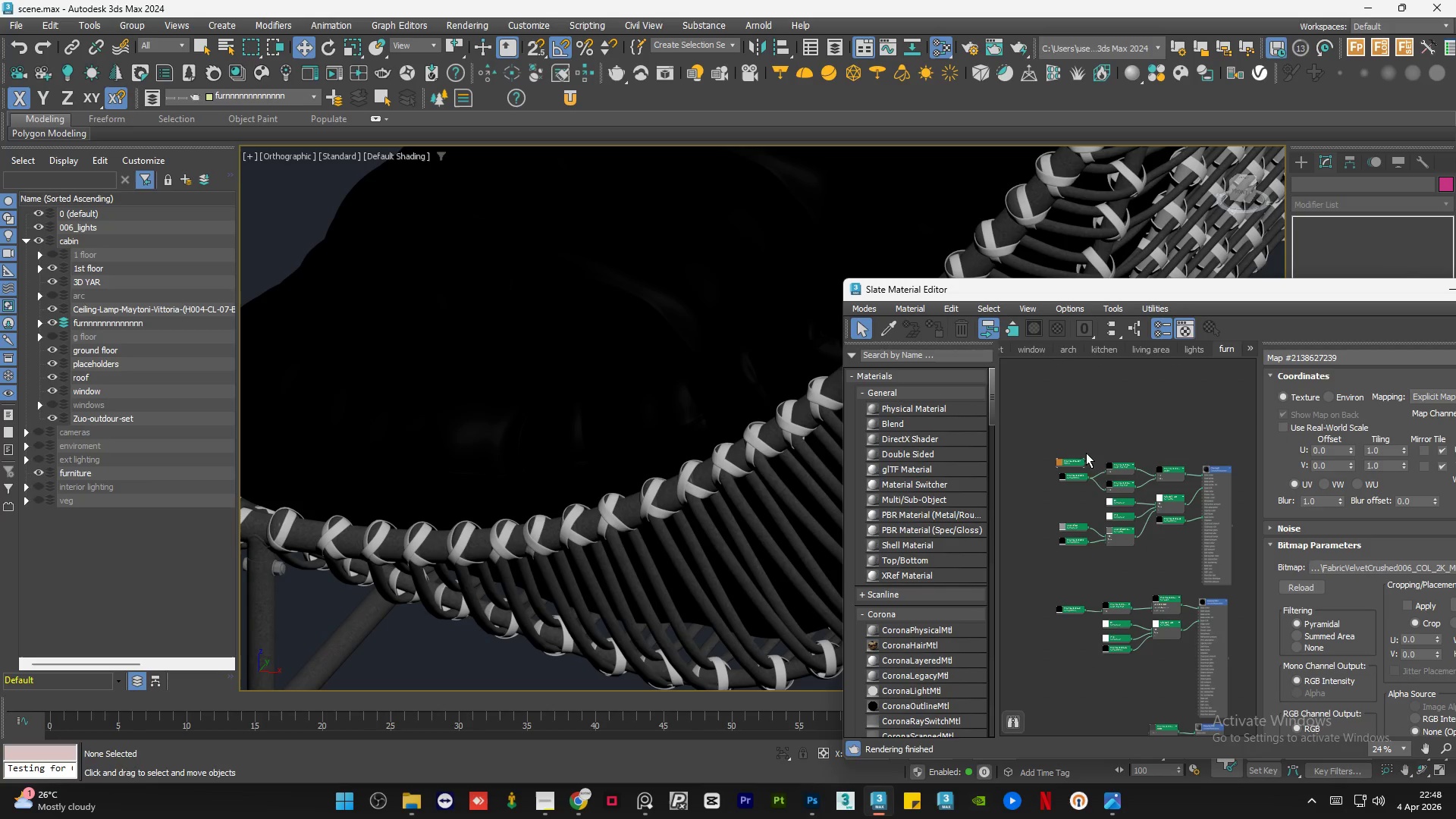 
left_click_drag(start_coordinate=[1087, 444], to_coordinate=[1162, 482])
 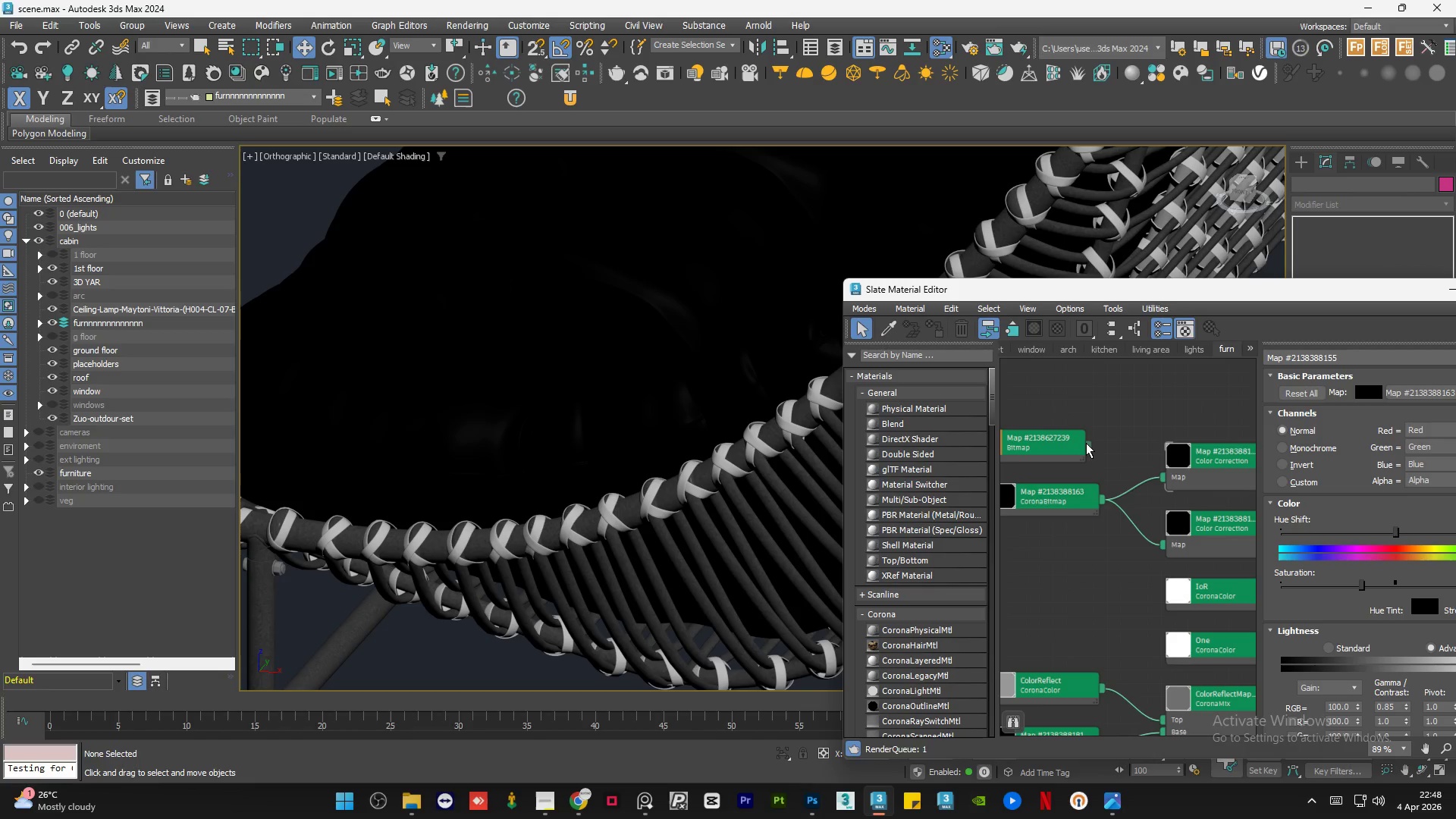 
left_click_drag(start_coordinate=[1086, 443], to_coordinate=[1165, 479])
 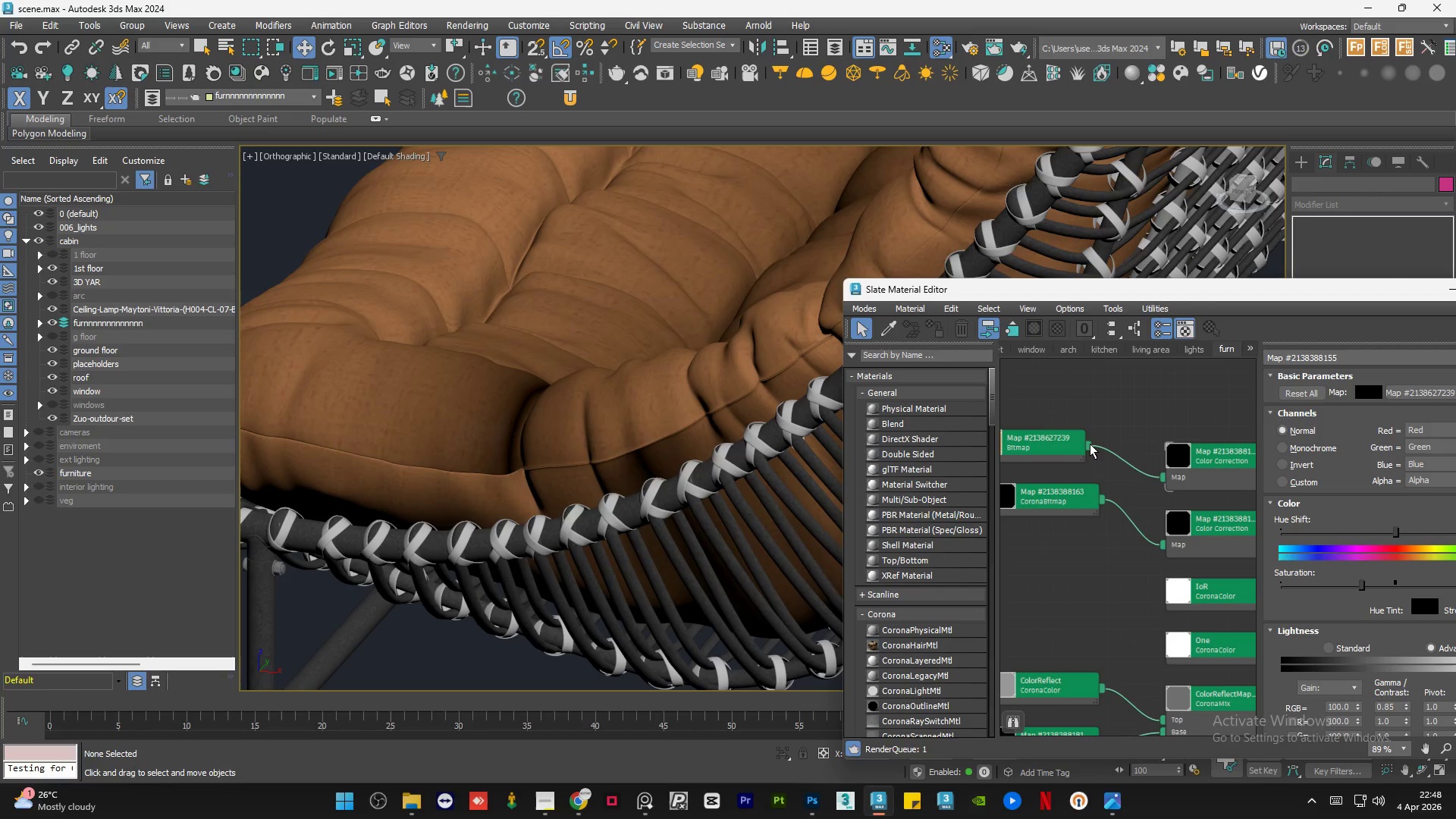 
left_click_drag(start_coordinate=[1089, 444], to_coordinate=[1161, 544])
 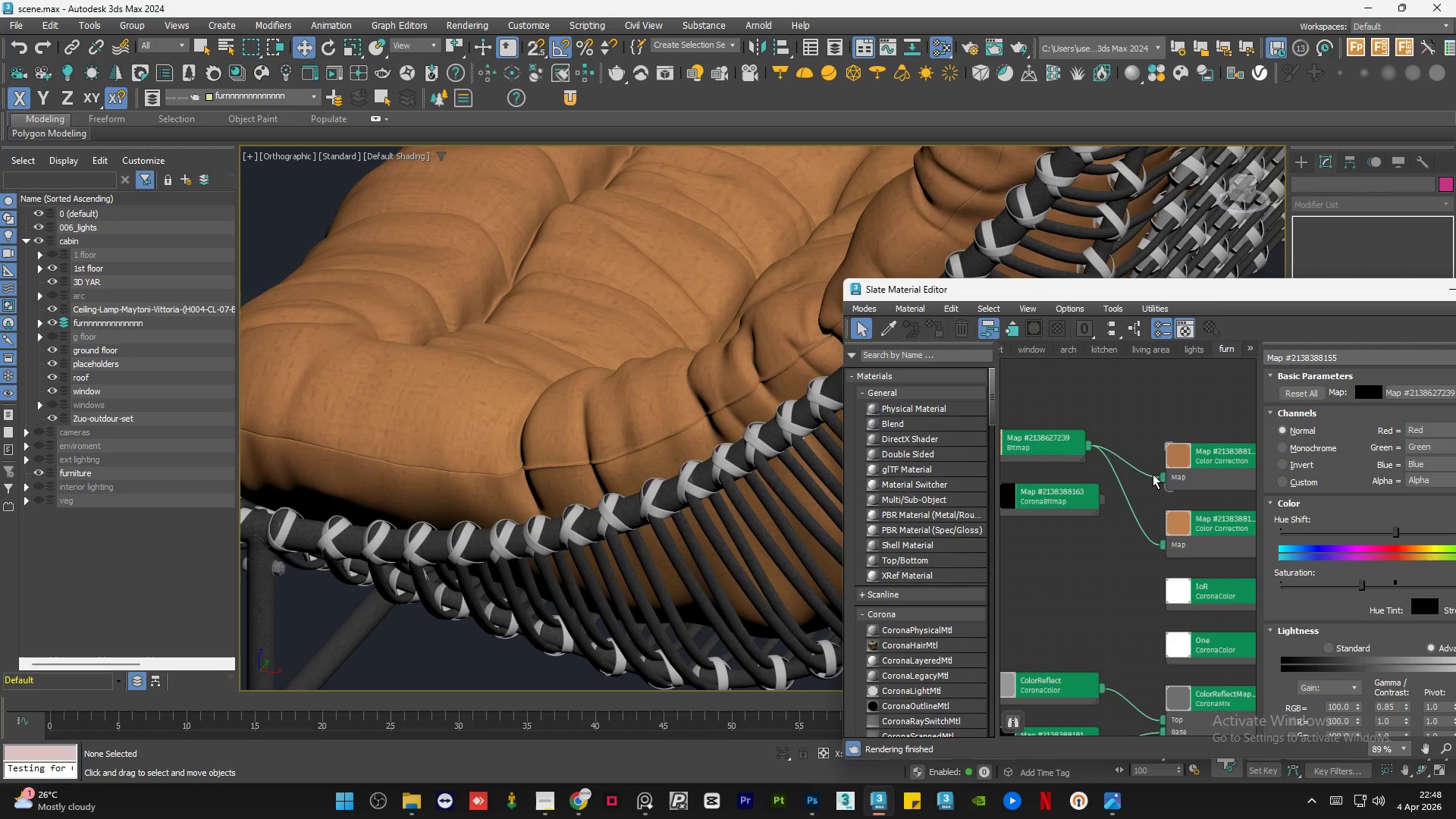 
key(Delete)
 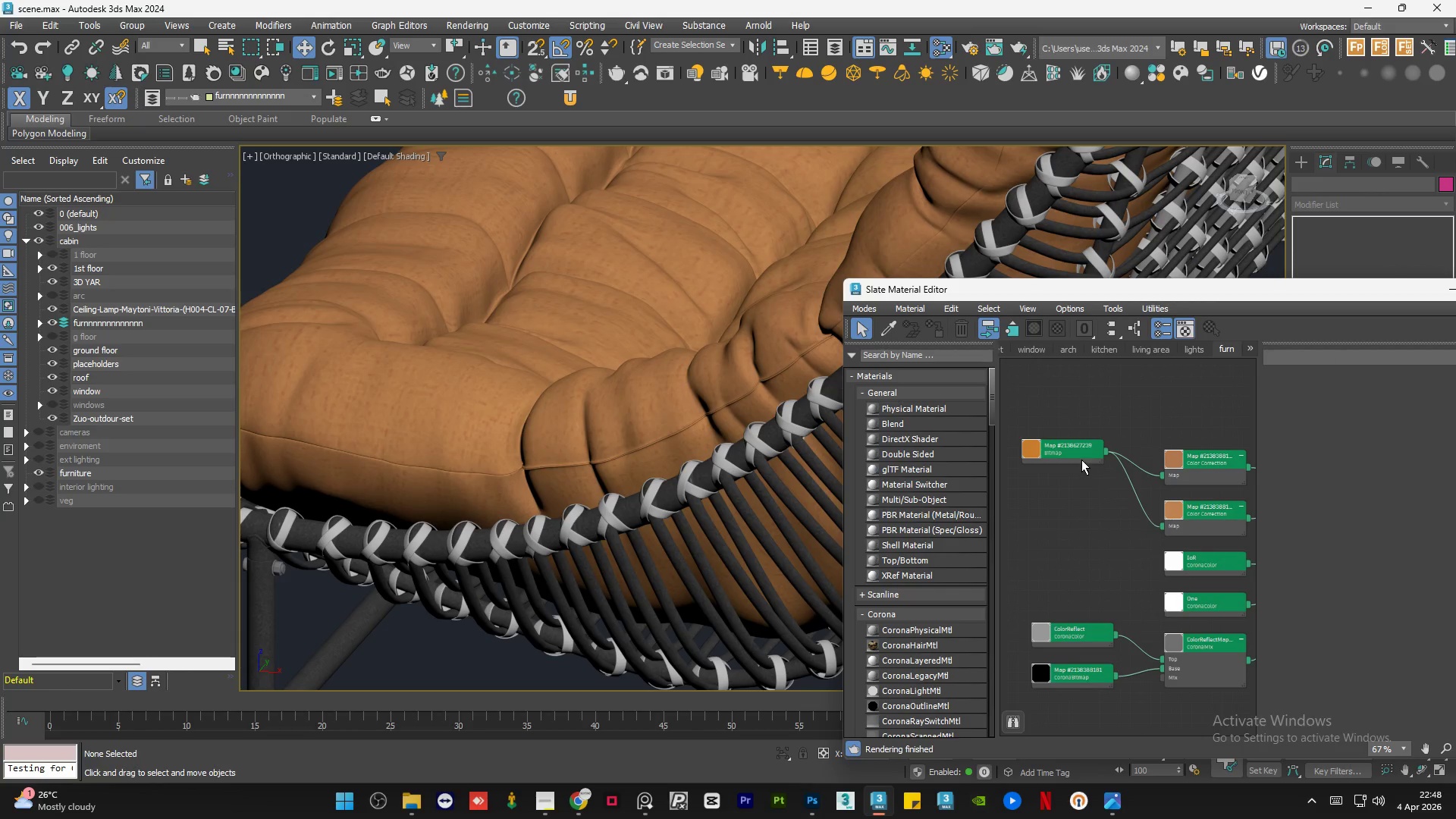 
left_click_drag(start_coordinate=[1076, 453], to_coordinate=[1082, 503])
 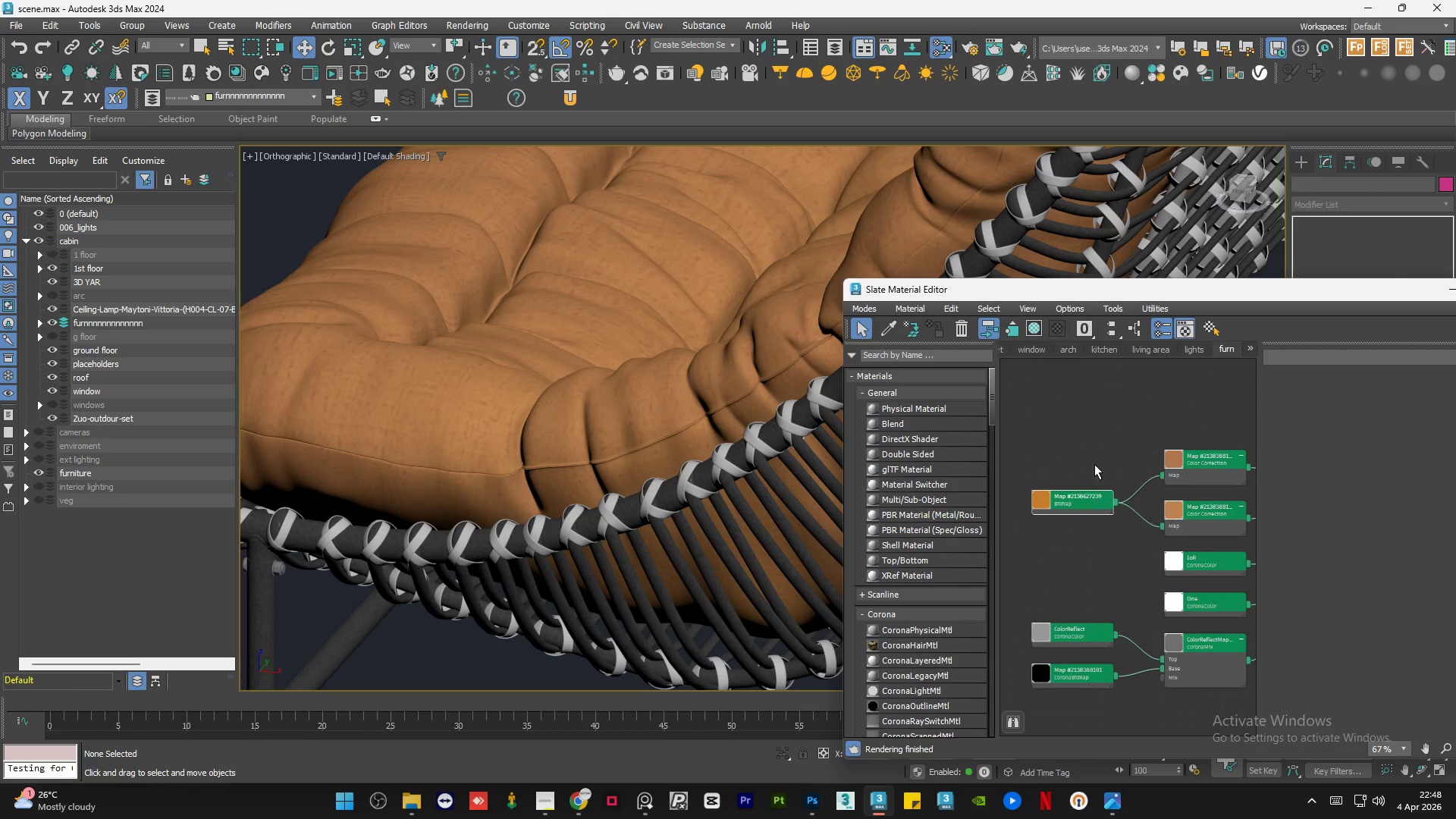 
double_click([1181, 461])
 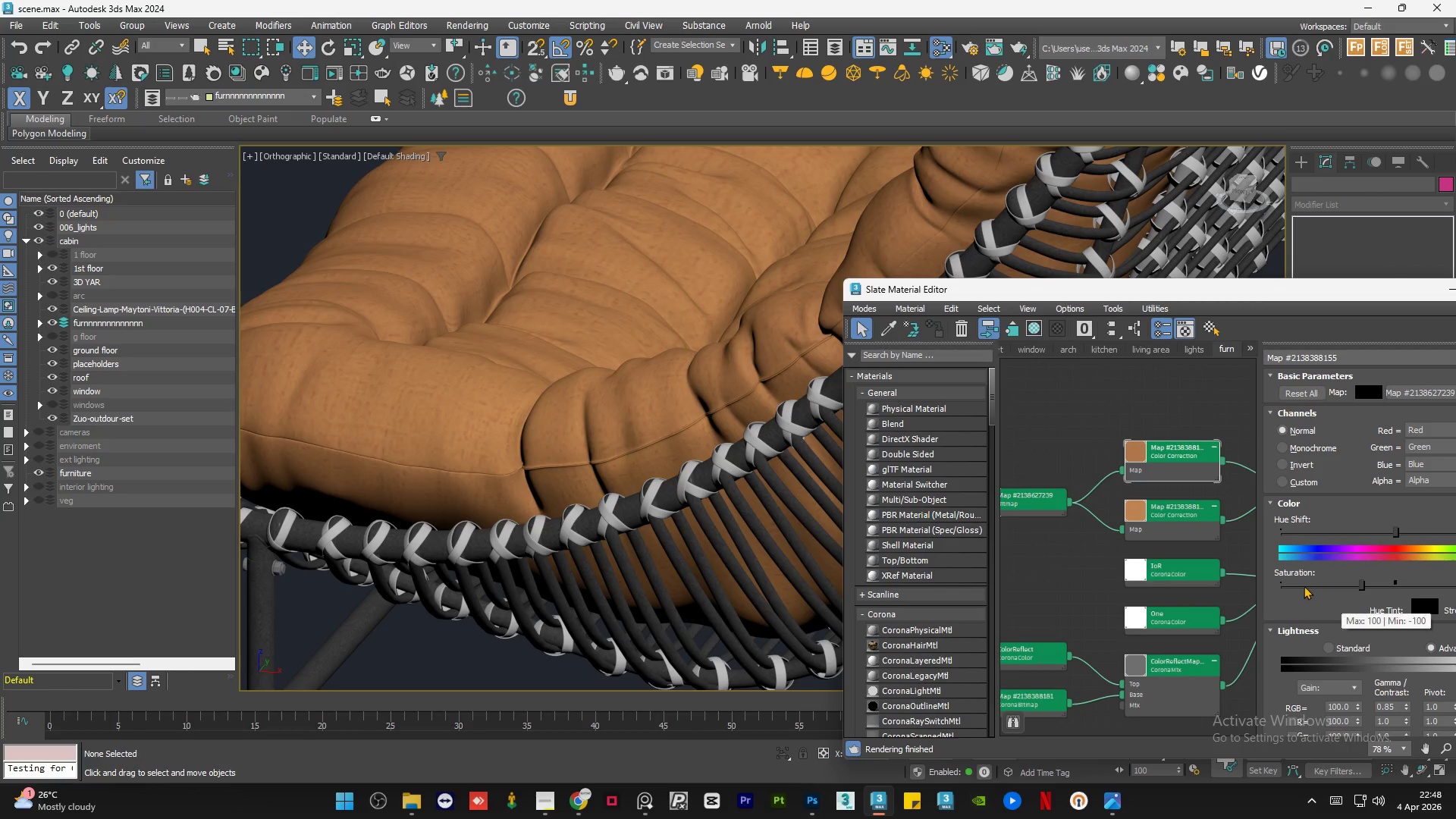 
left_click([1298, 585])
 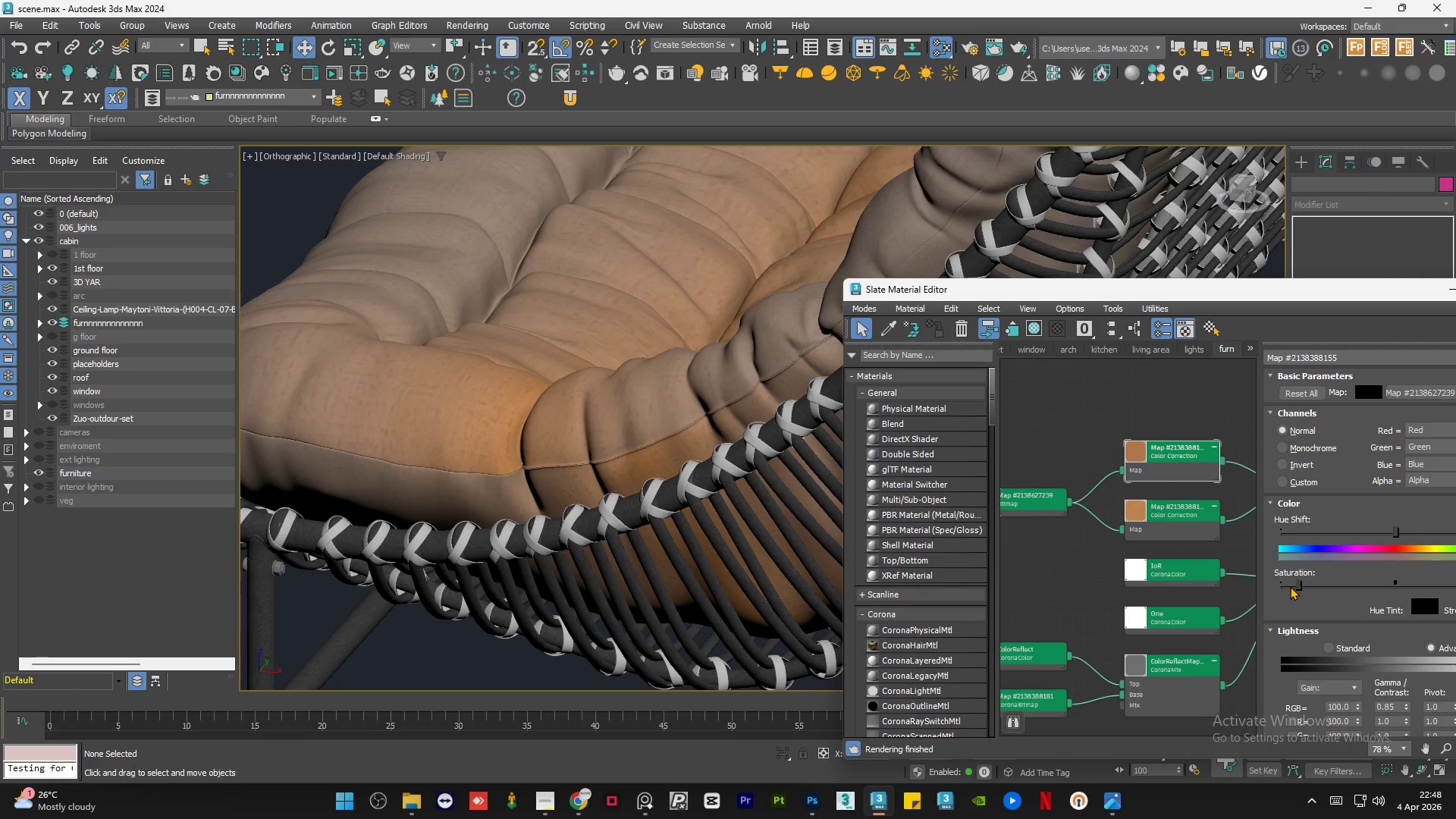 
left_click([1290, 586])
 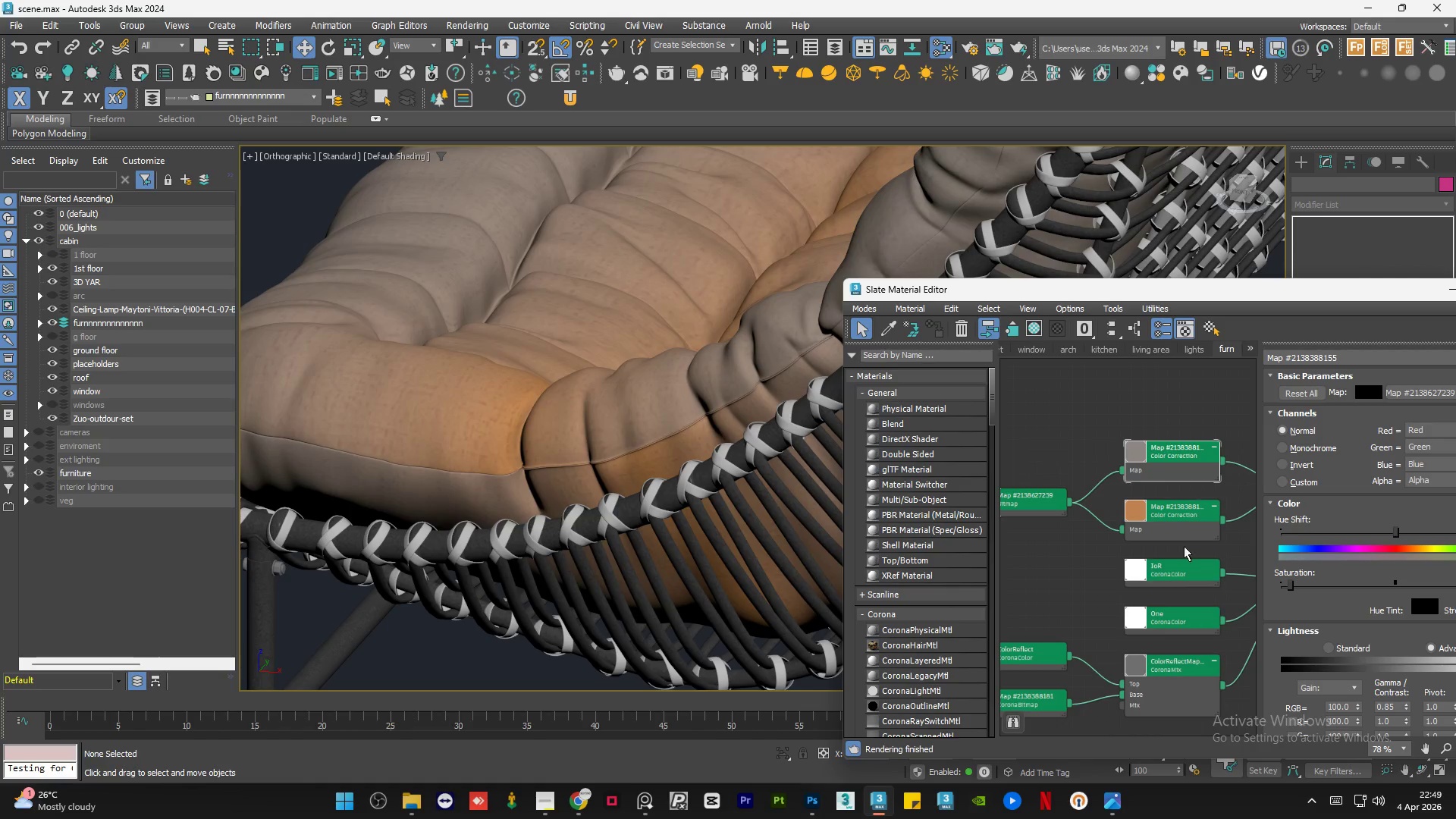 
double_click([1172, 527])
 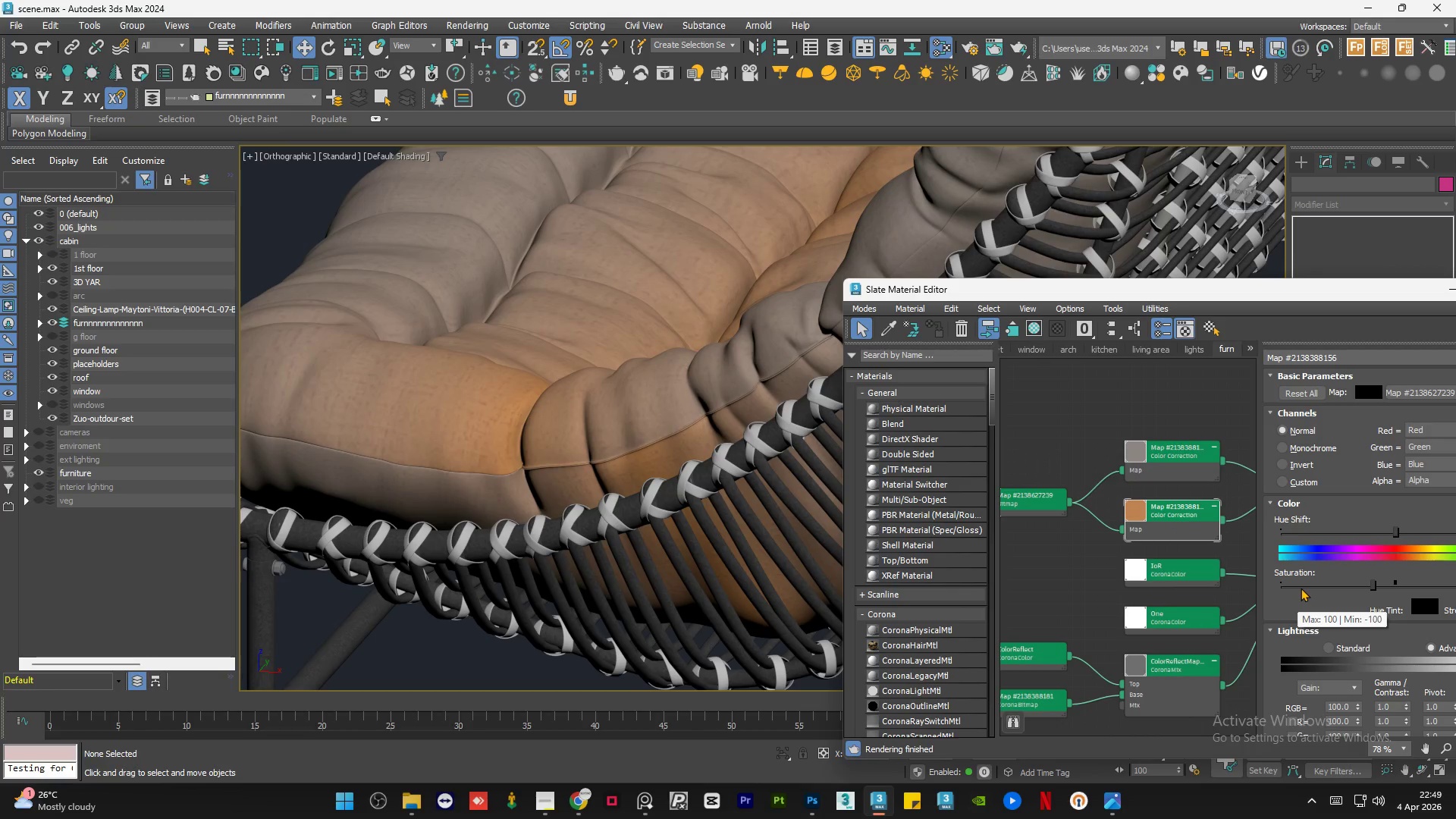 
left_click([1320, 588])
 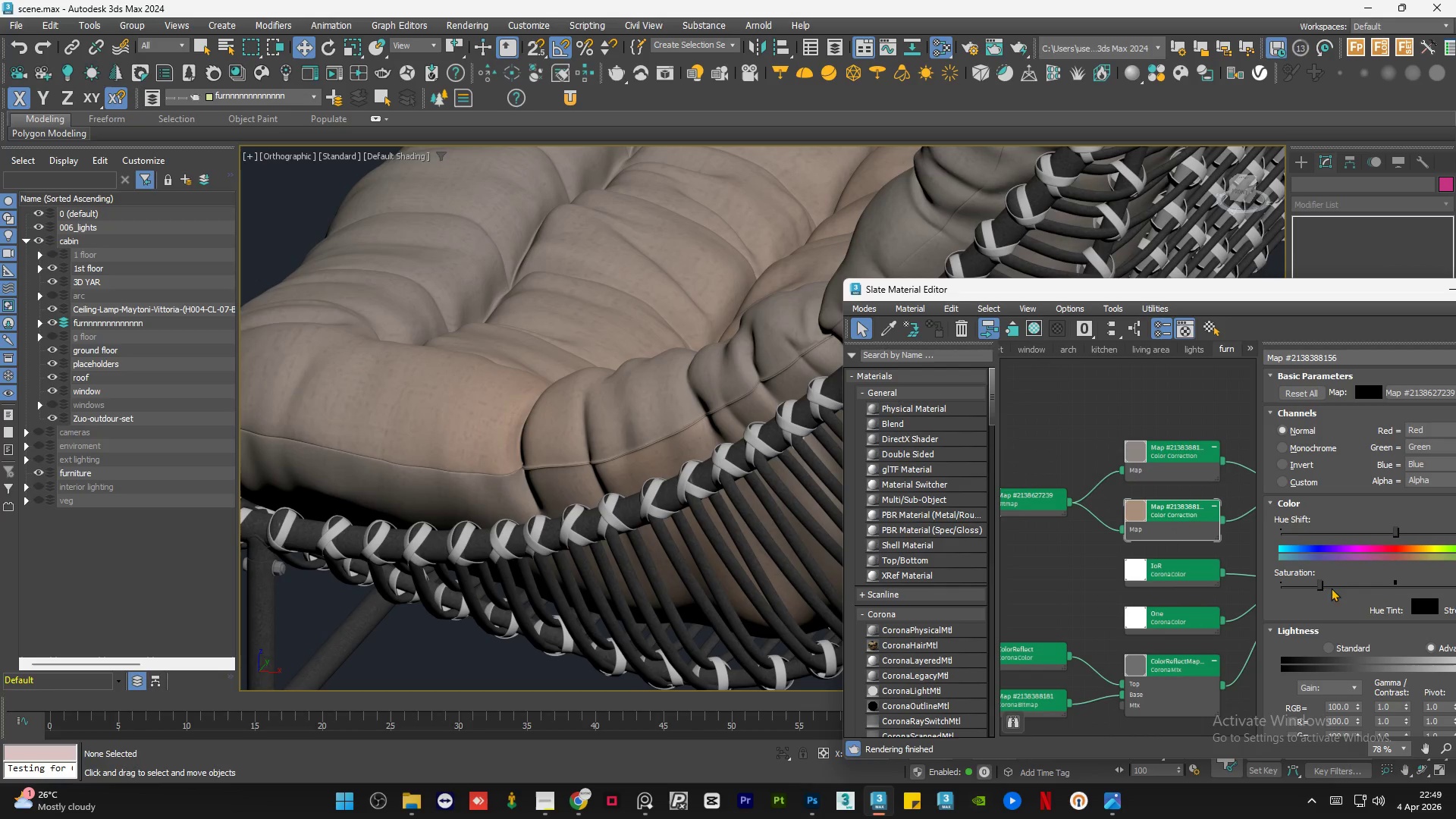 
scroll: coordinate [1083, 469], scroll_direction: up, amount: 6.0
 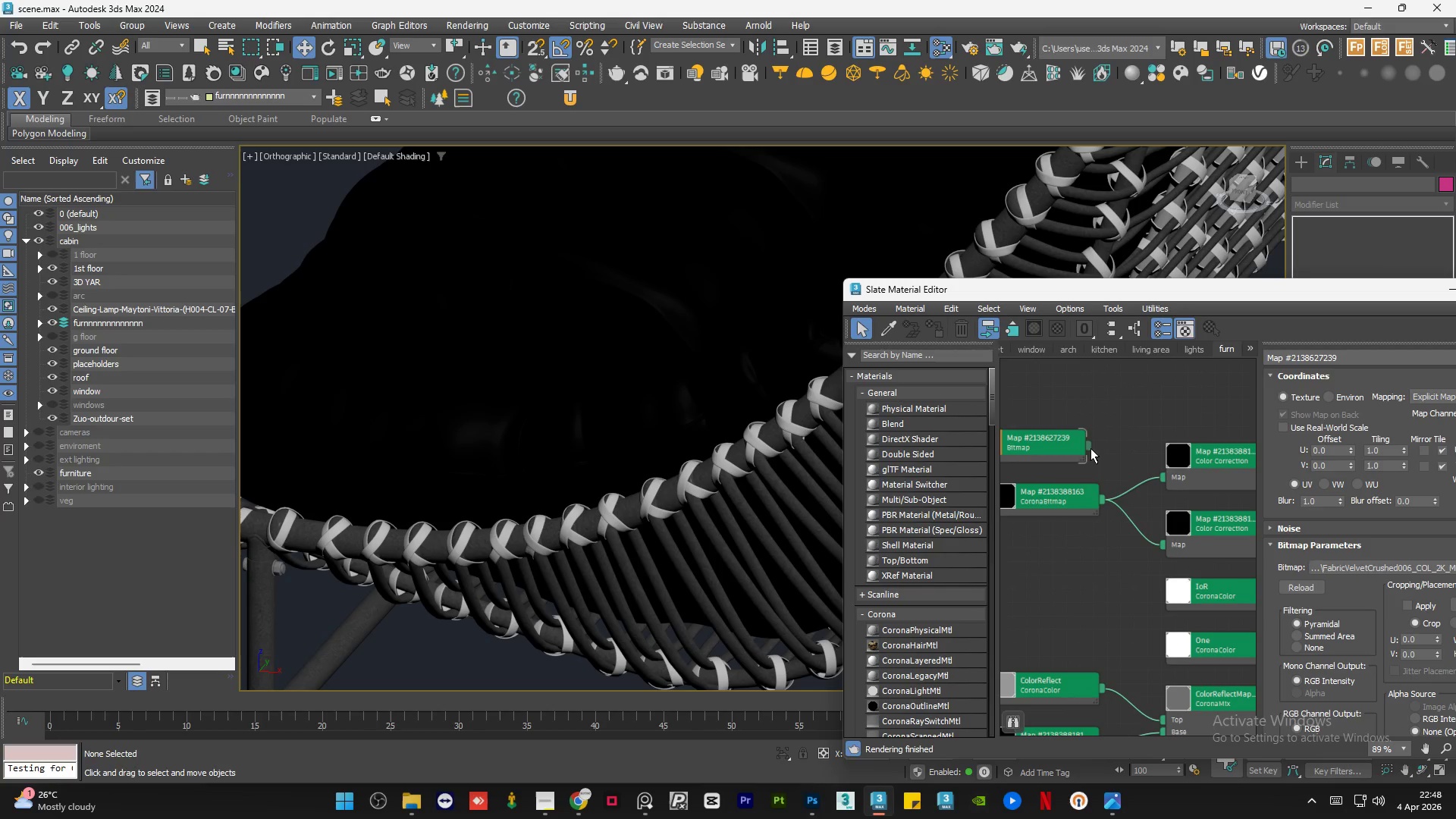 
left_click([1066, 436])
 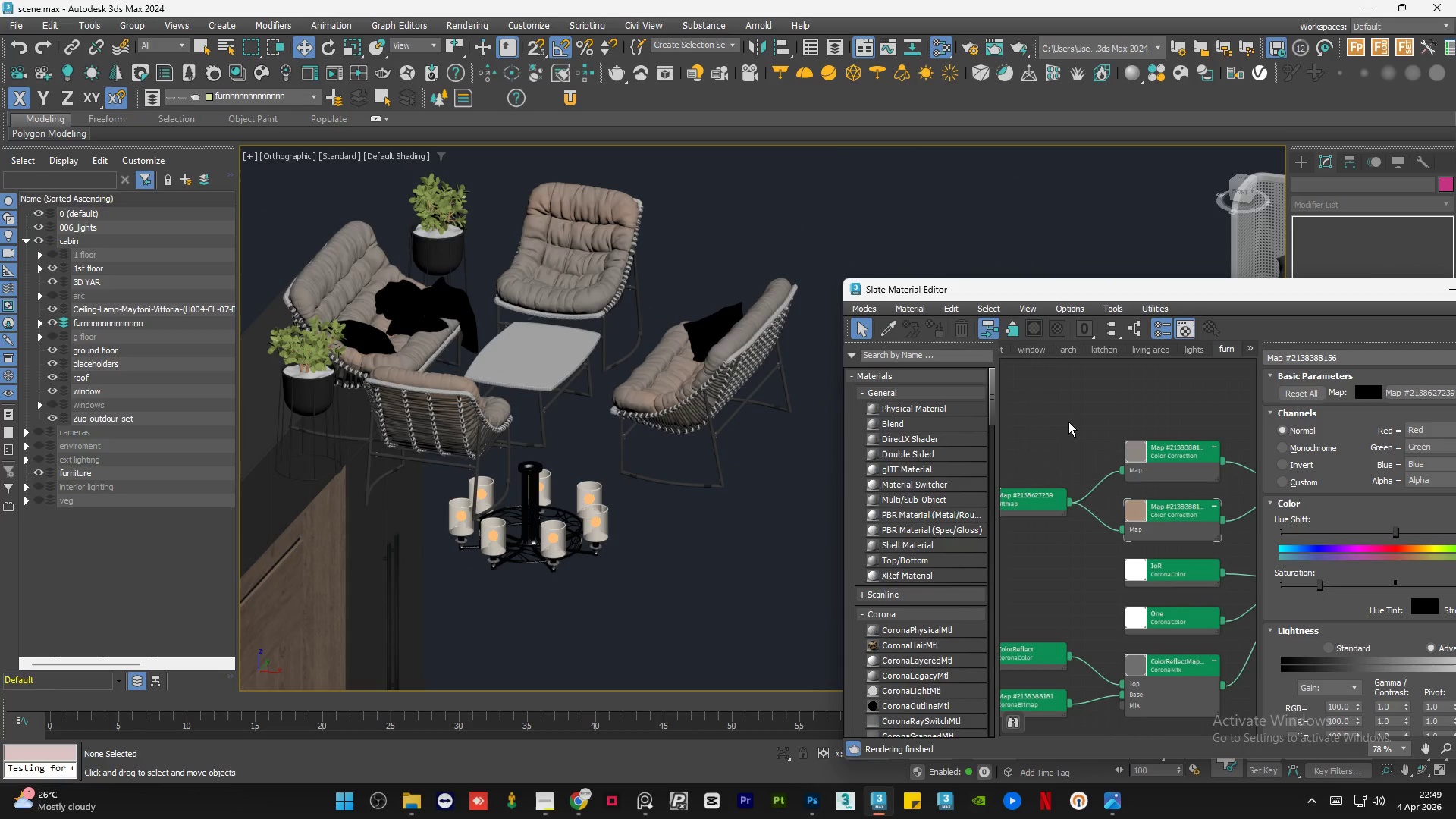 
scroll: coordinate [1198, 466], scroll_direction: down, amount: 7.0
 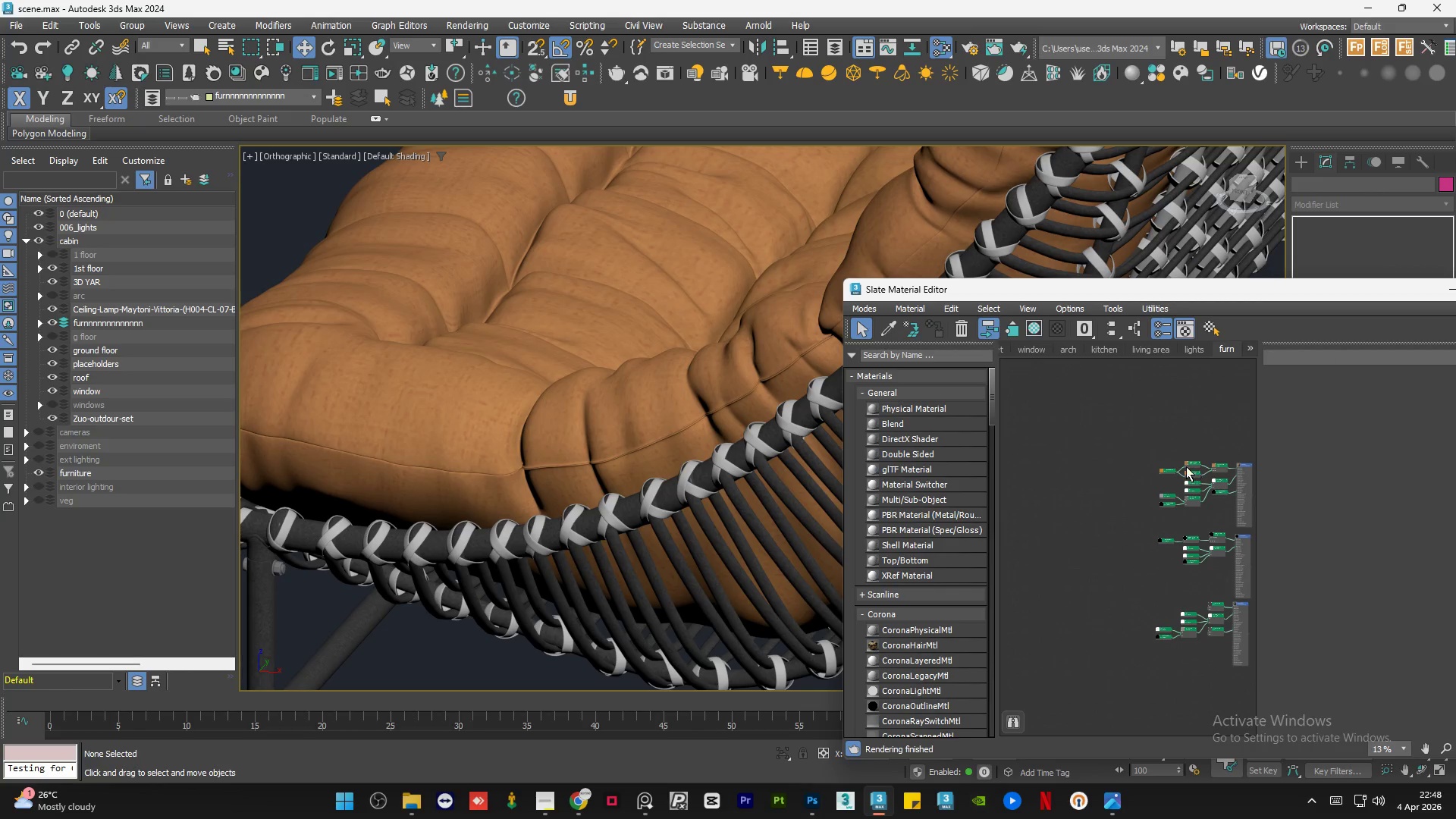 
scroll: coordinate [1207, 463], scroll_direction: up, amount: 6.0
 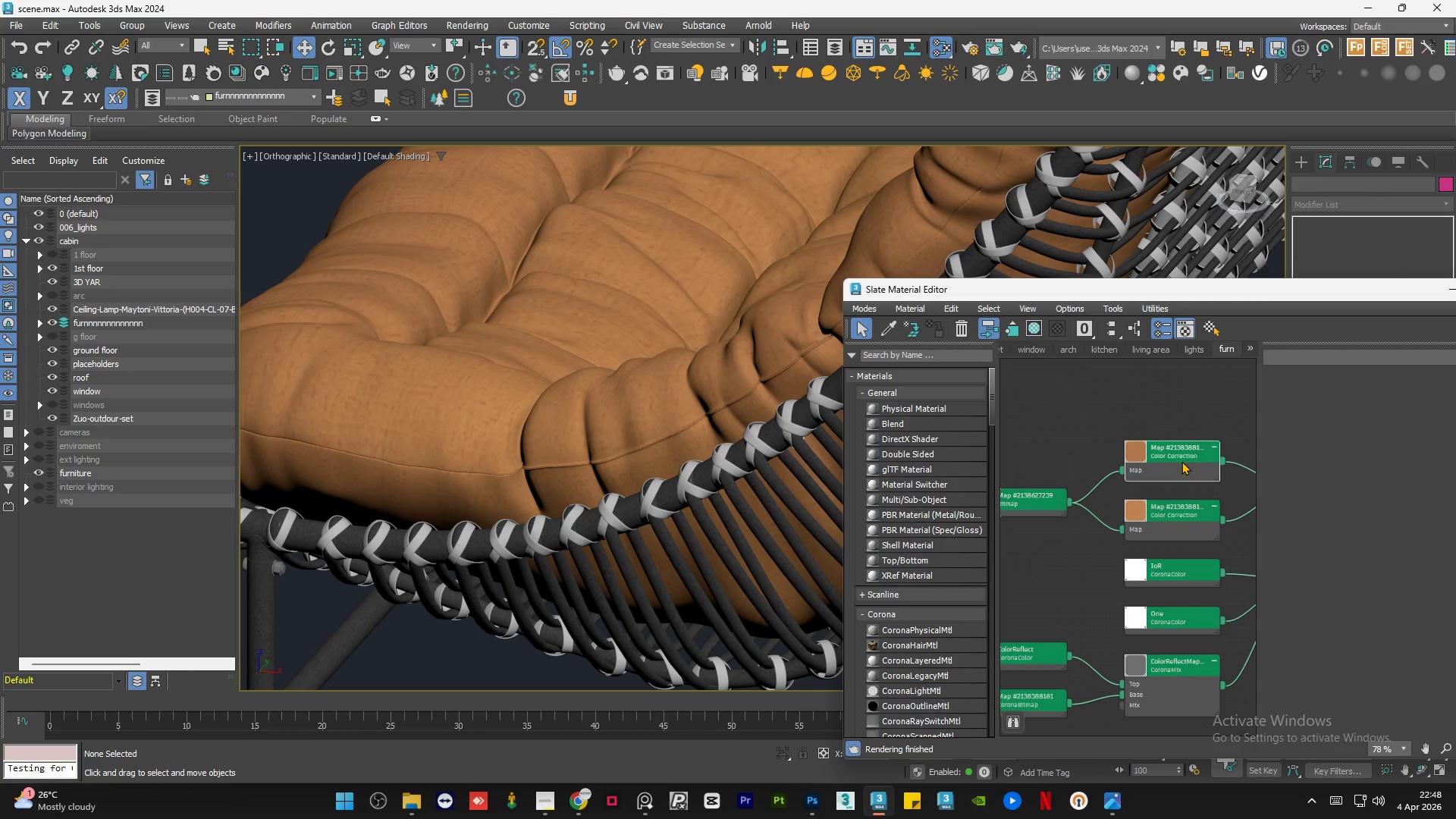 
wait(6.81)
 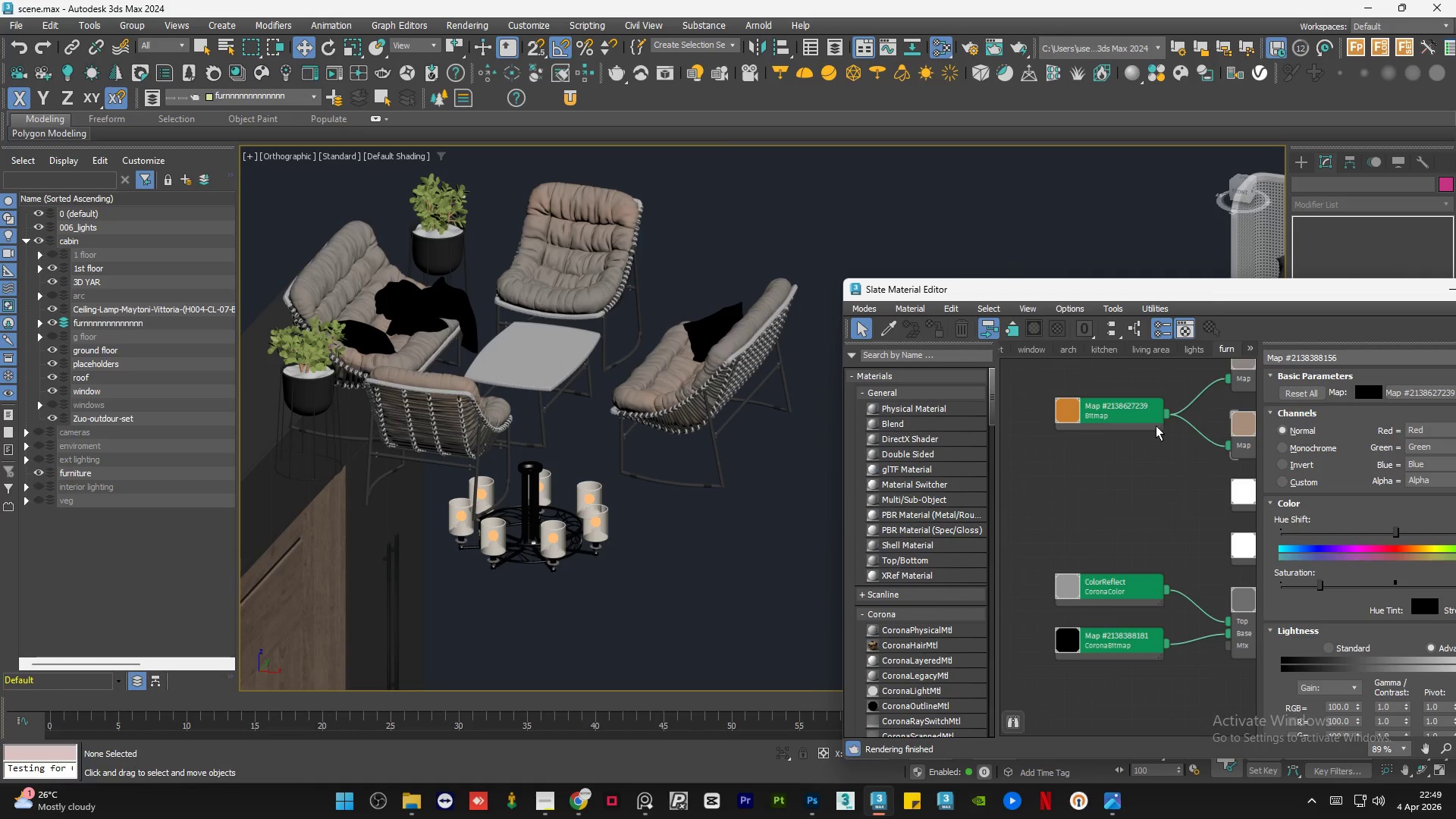 
left_click_drag(start_coordinate=[1163, 413], to_coordinate=[1228, 631])
 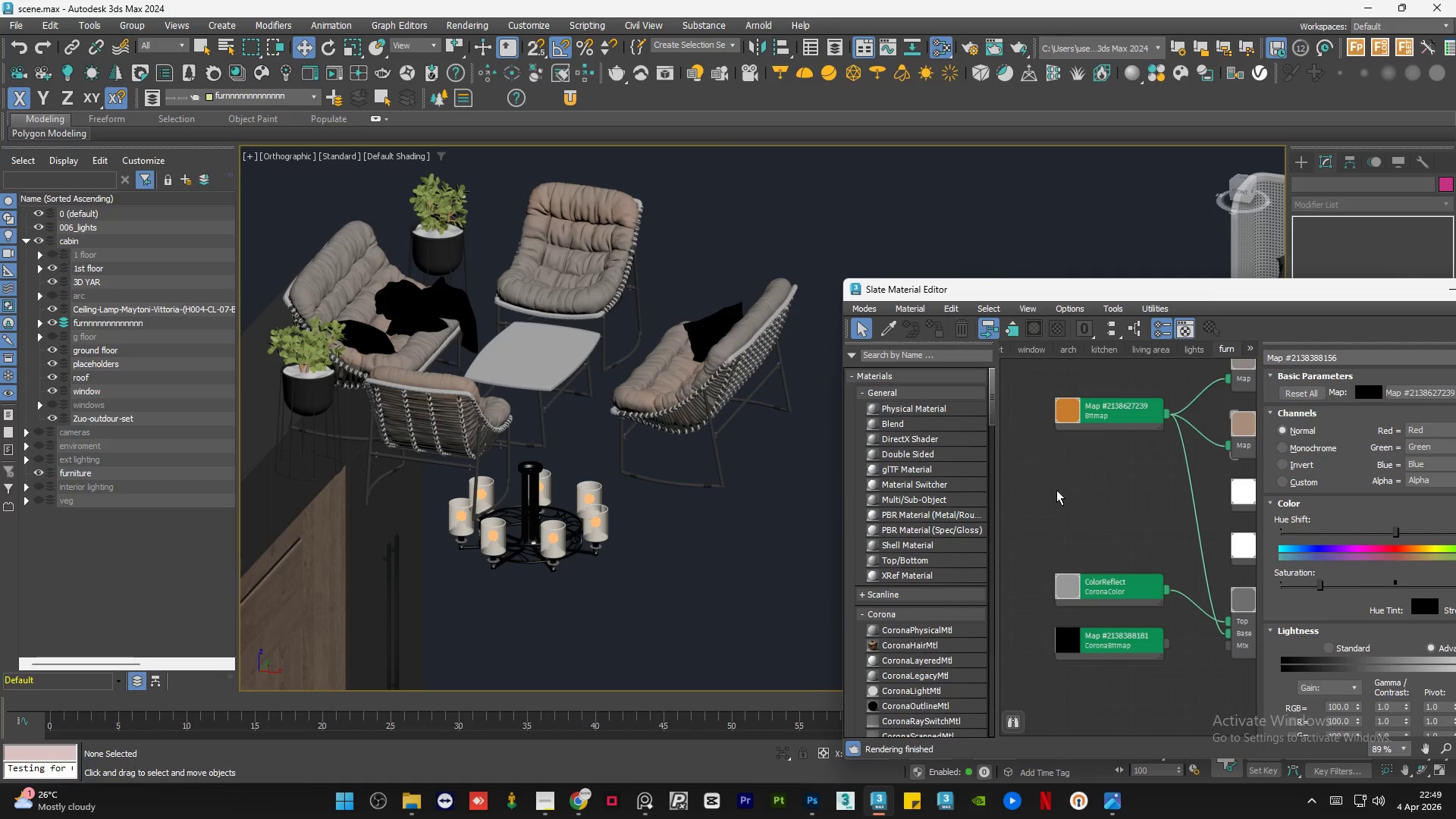 
left_click([1075, 503])
 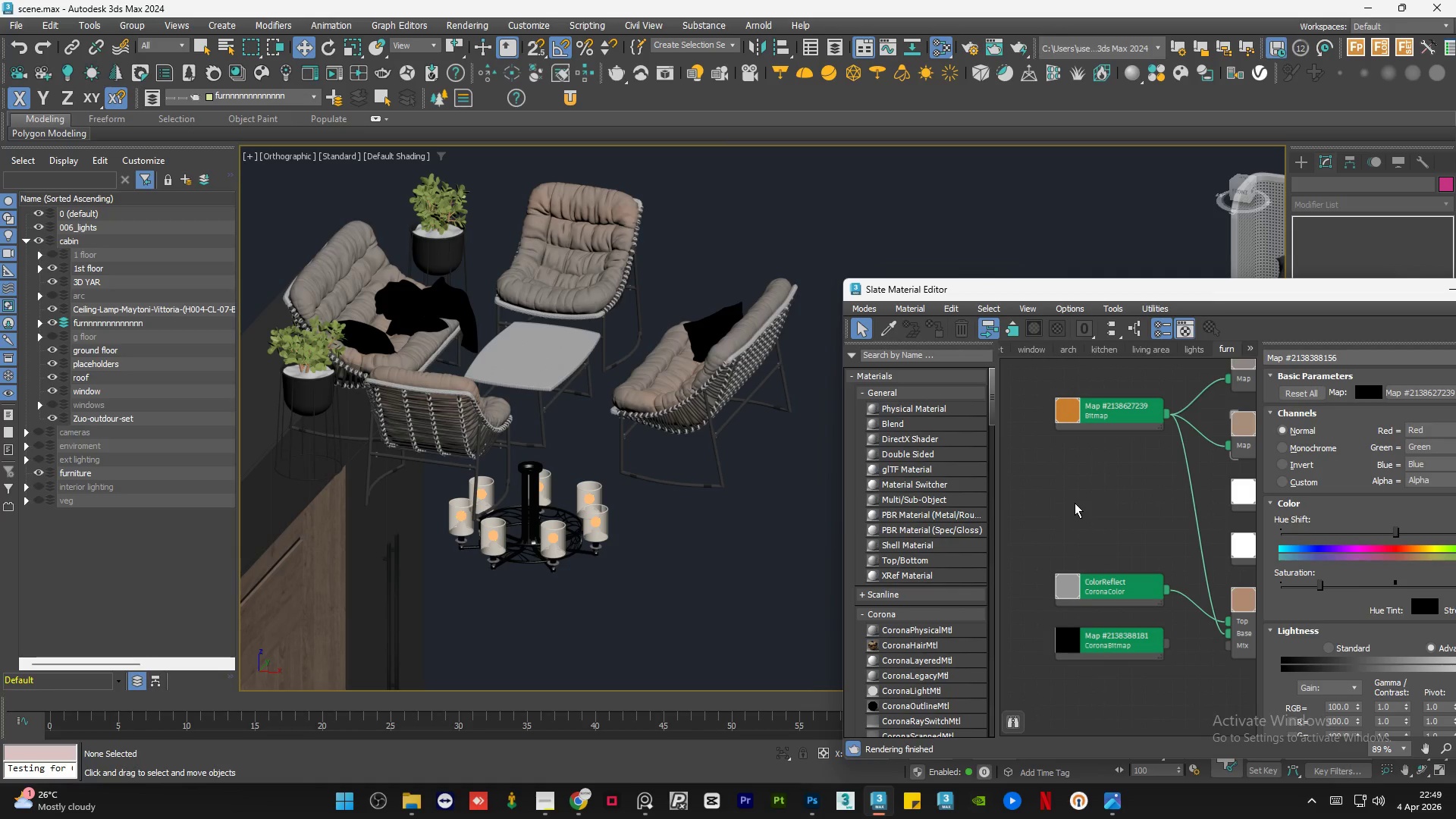 
left_click([416, 802])
 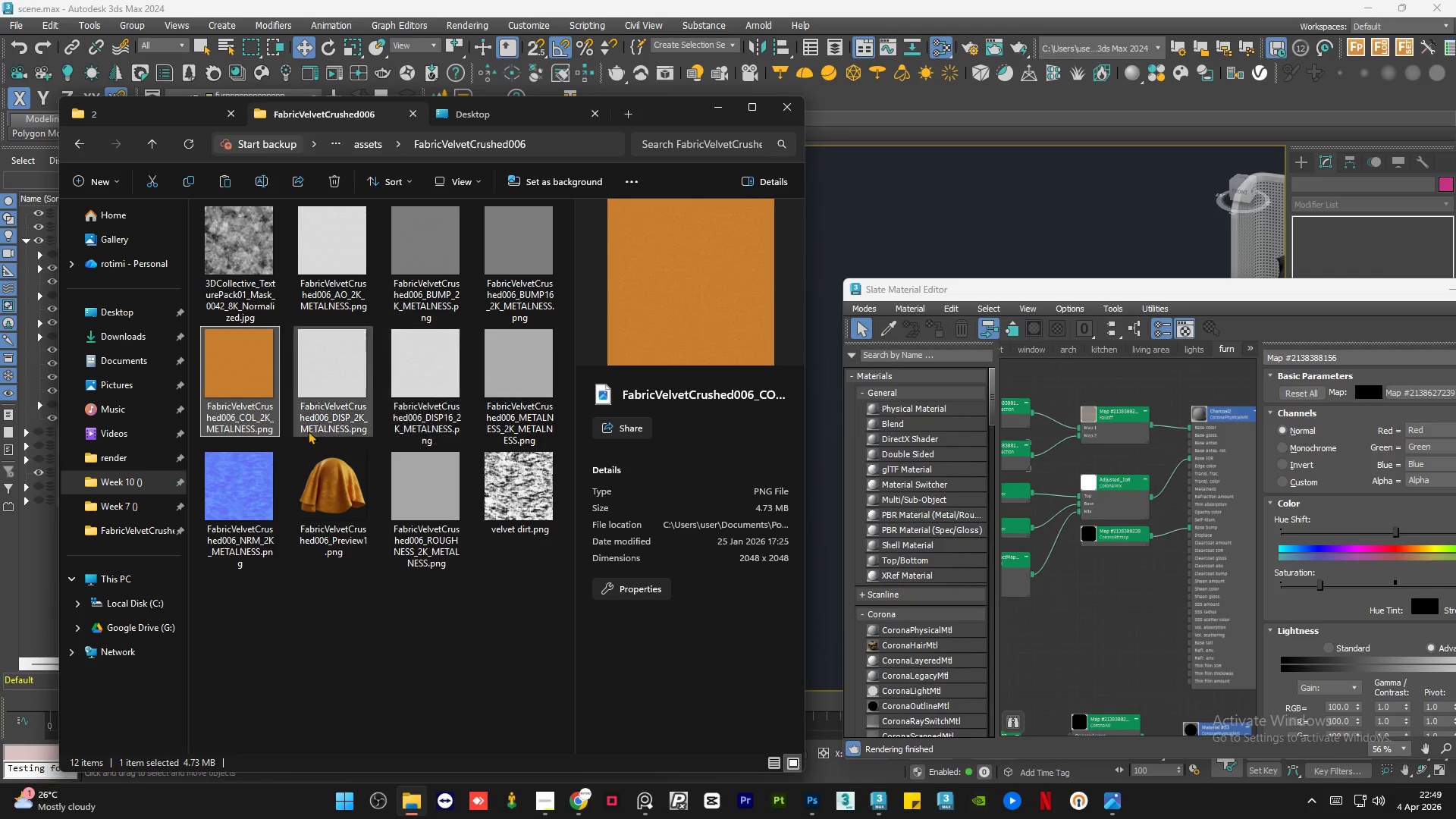 
left_click([256, 475])
 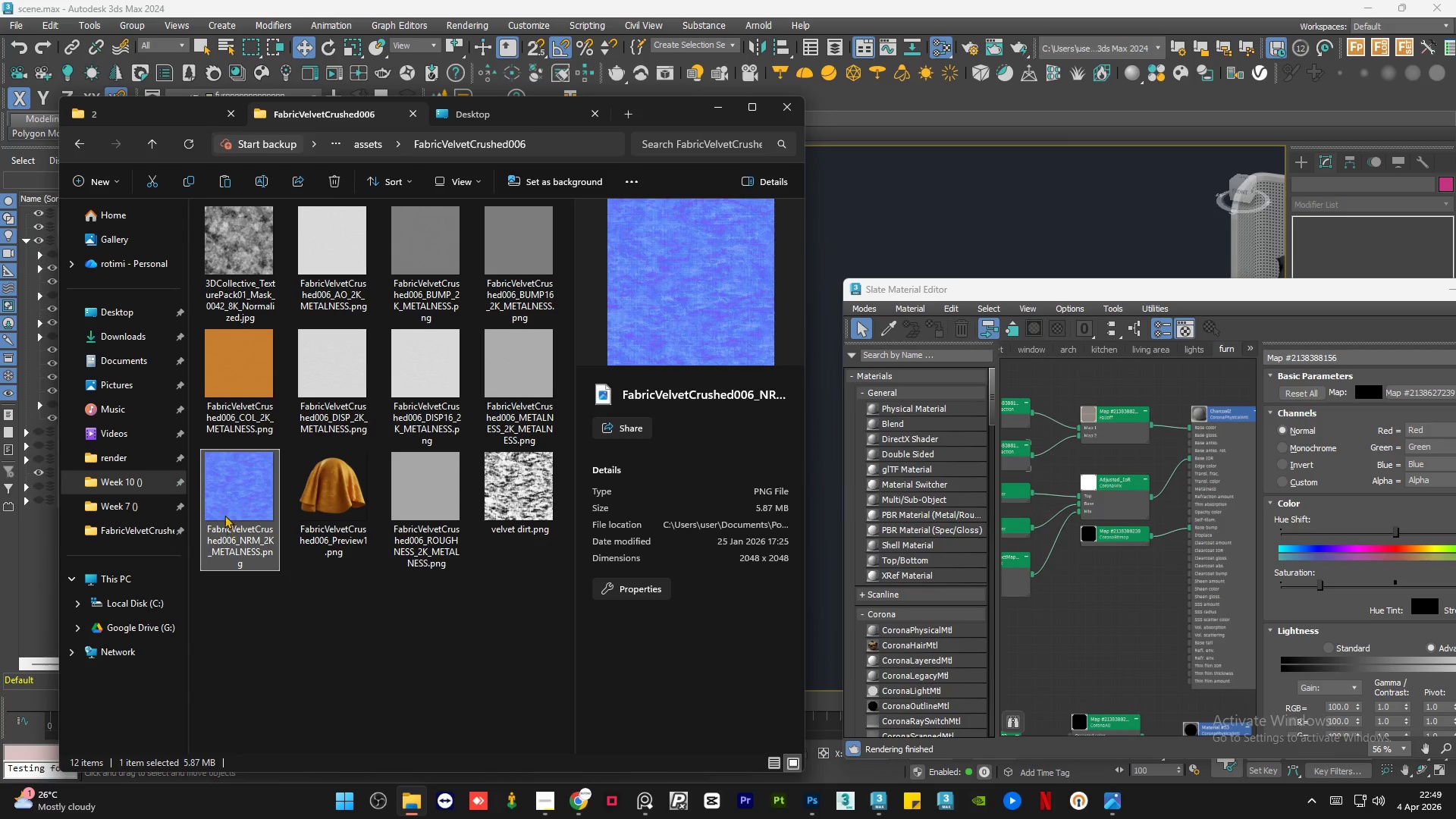 
left_click_drag(start_coordinate=[240, 484], to_coordinate=[1106, 557])
 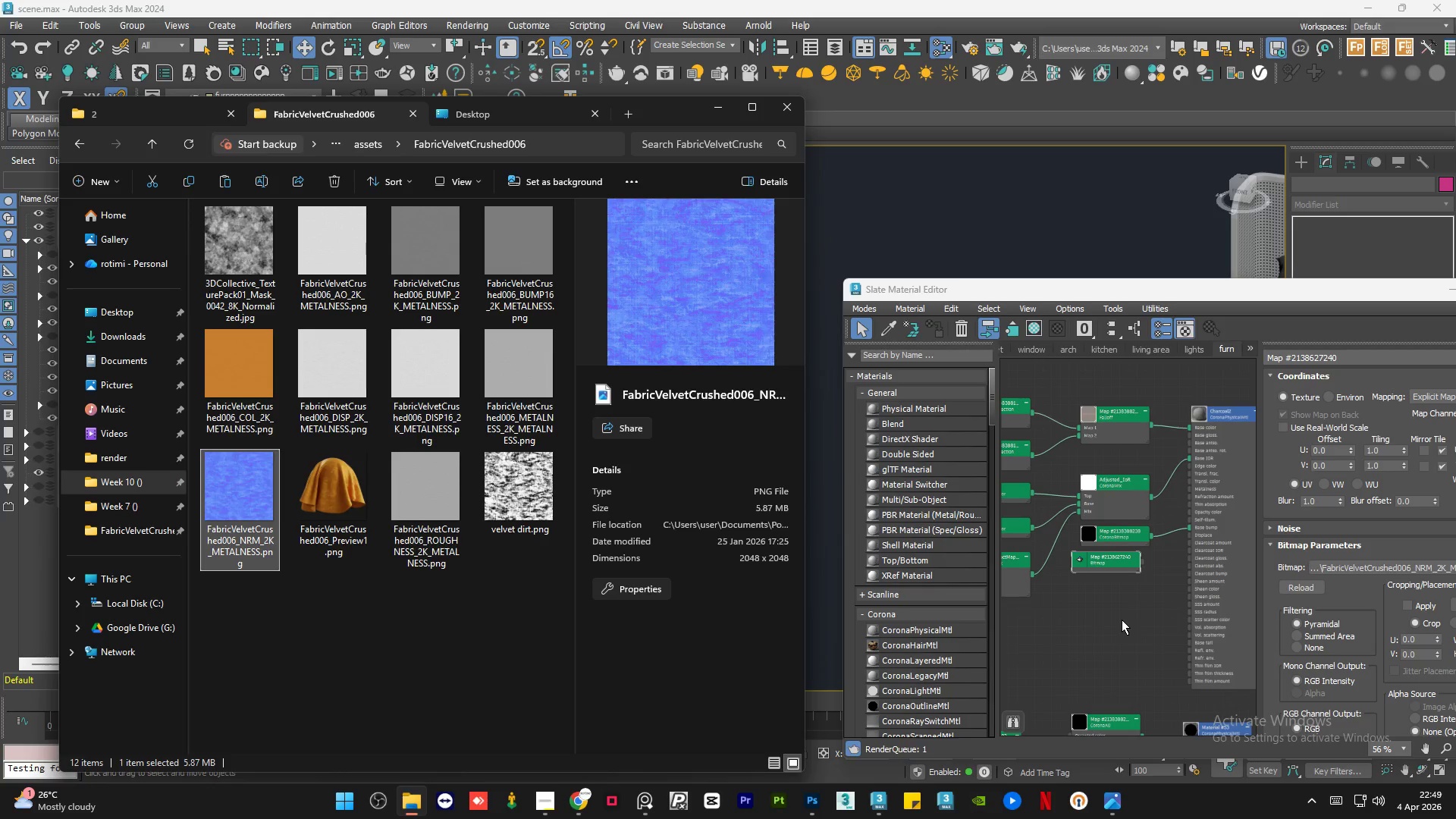 
scroll: coordinate [726, 408], scroll_direction: down, amount: 6.0
 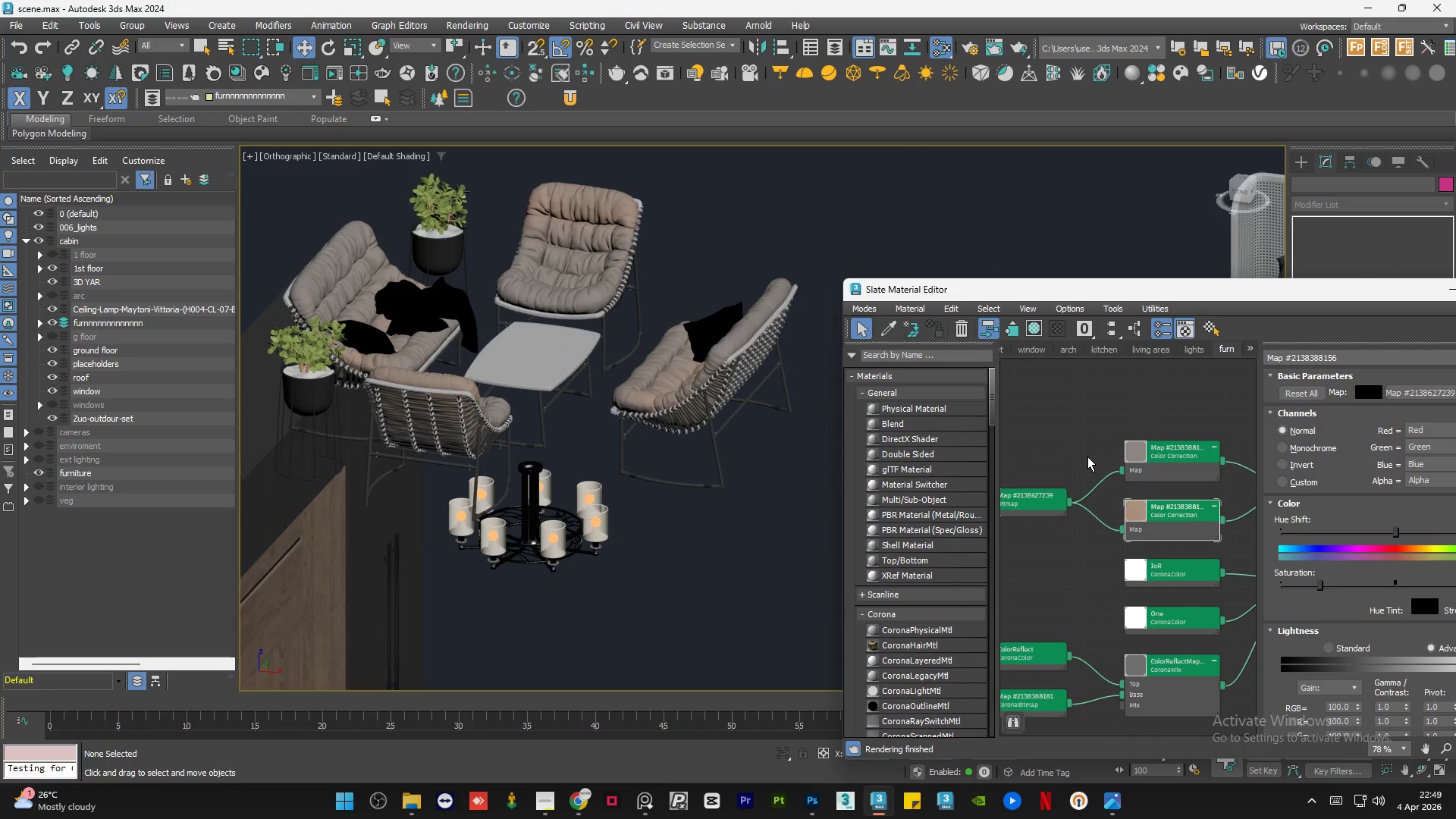 
left_click([1122, 620])
 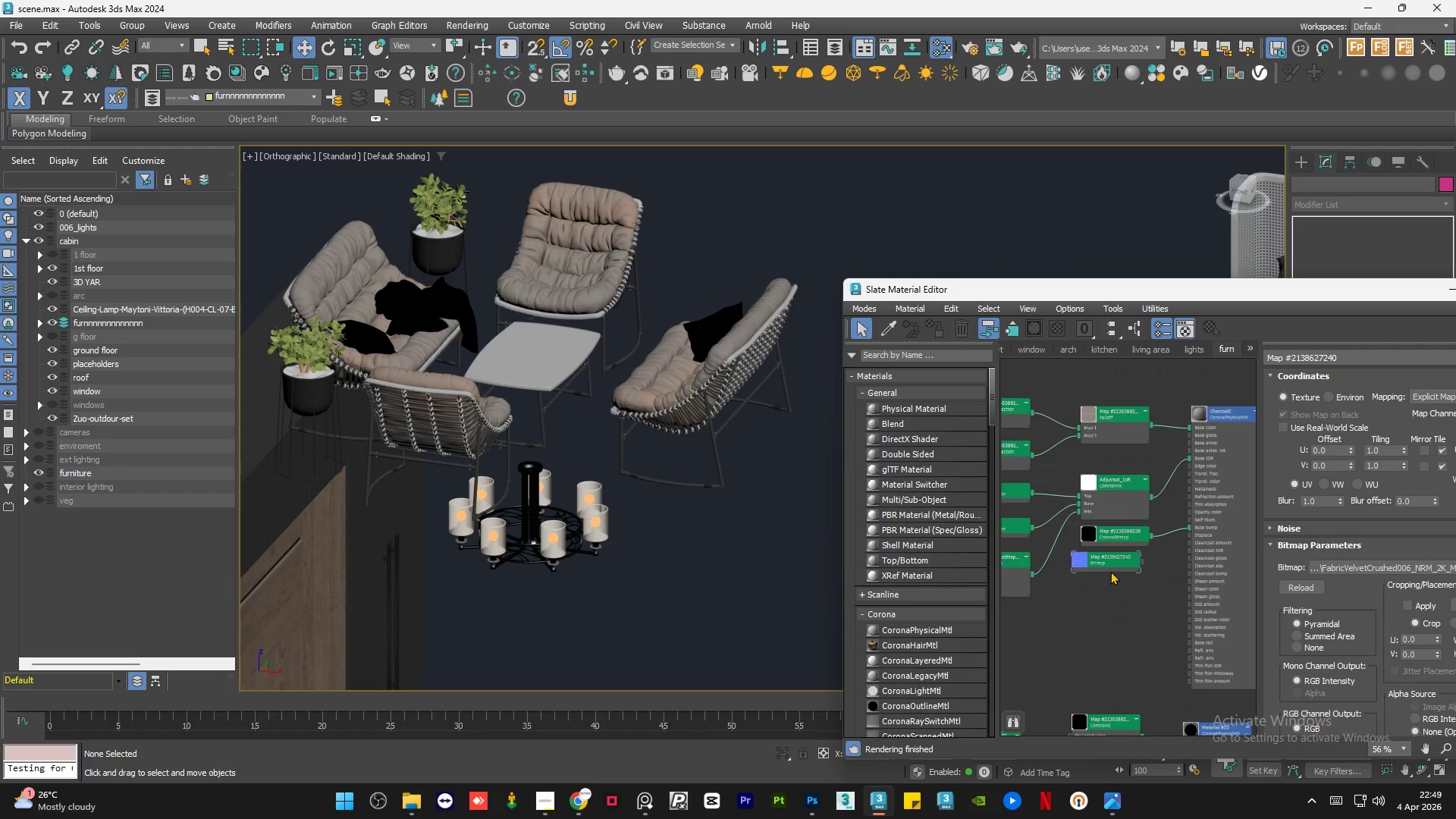 
left_click_drag(start_coordinate=[1110, 567], to_coordinate=[1122, 570])
 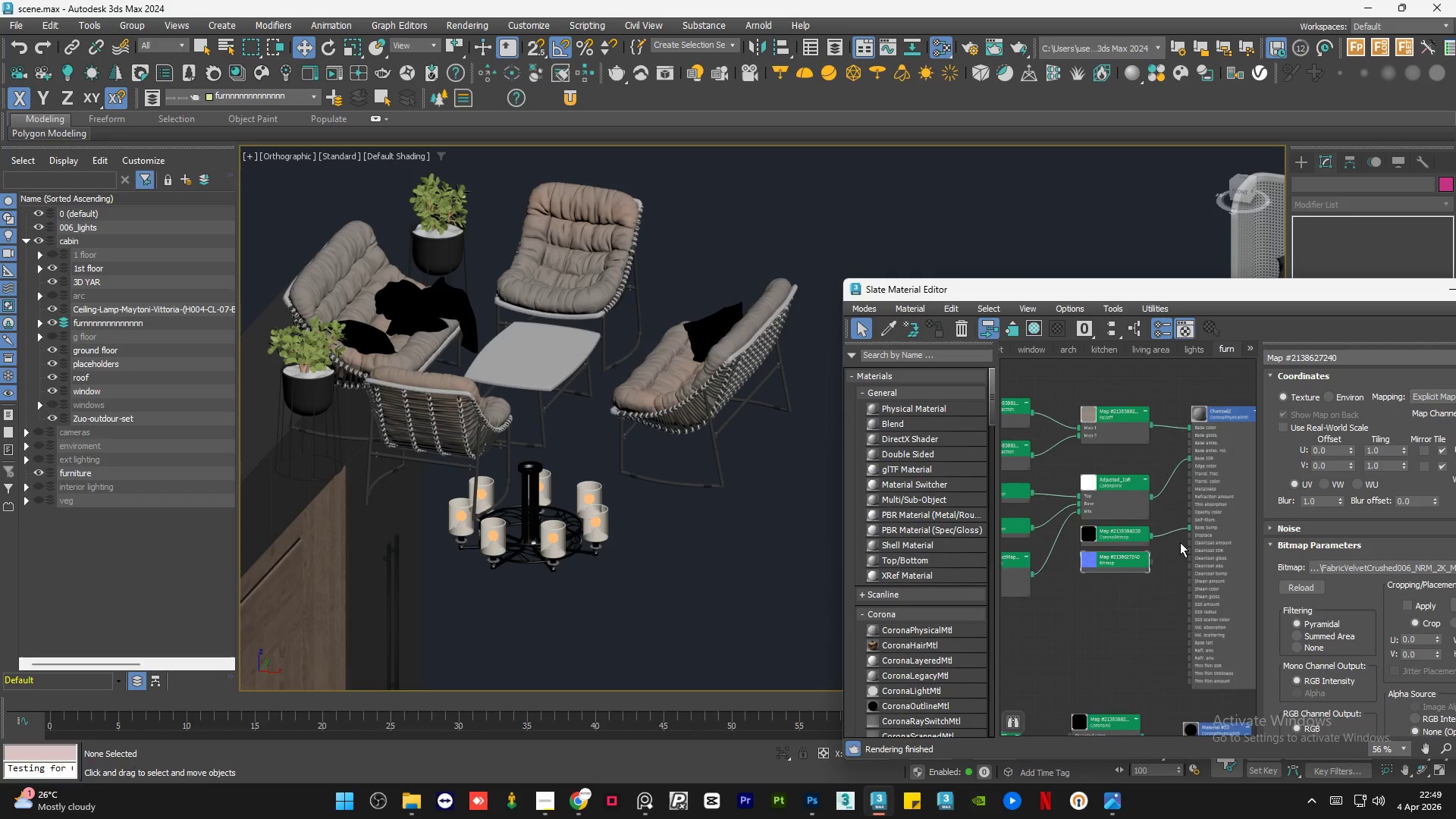 
scroll: coordinate [1123, 441], scroll_direction: down, amount: 5.0
 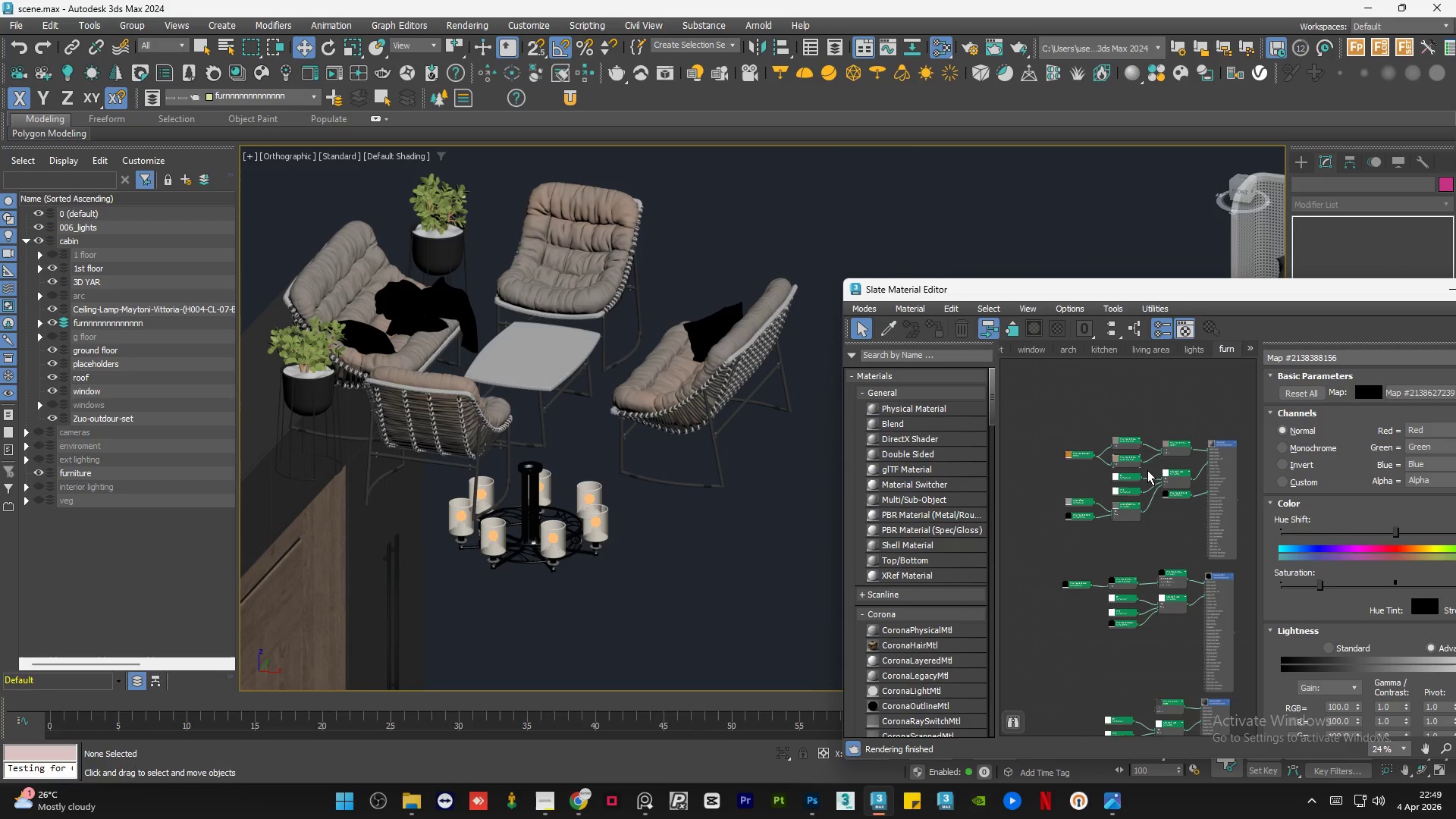 
left_click_drag(start_coordinate=[1116, 585], to_coordinate=[1204, 519])
 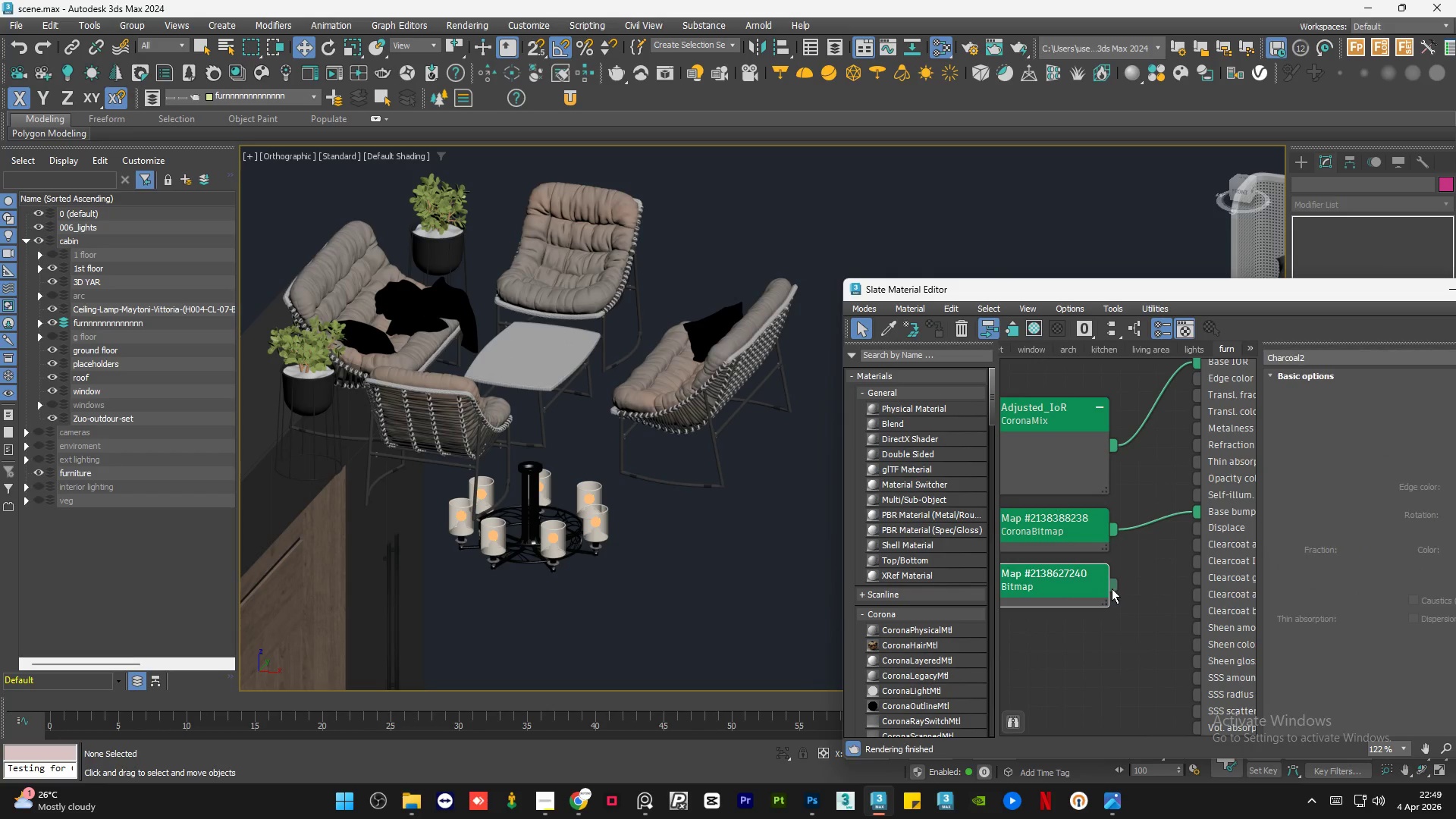 
scroll: coordinate [1056, 491], scroll_direction: up, amount: 8.0
 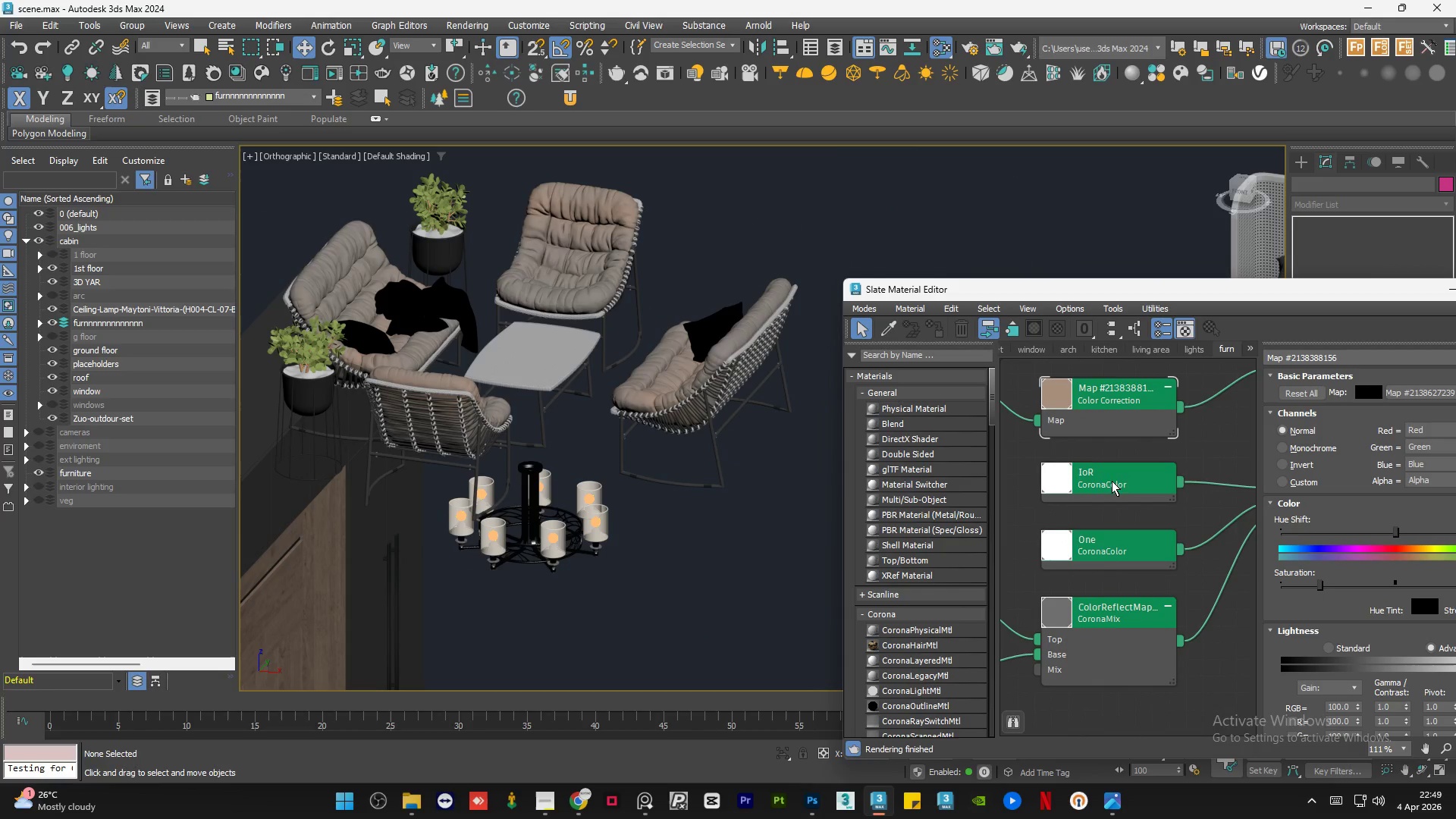 
left_click_drag(start_coordinate=[1106, 588], to_coordinate=[1199, 514])
 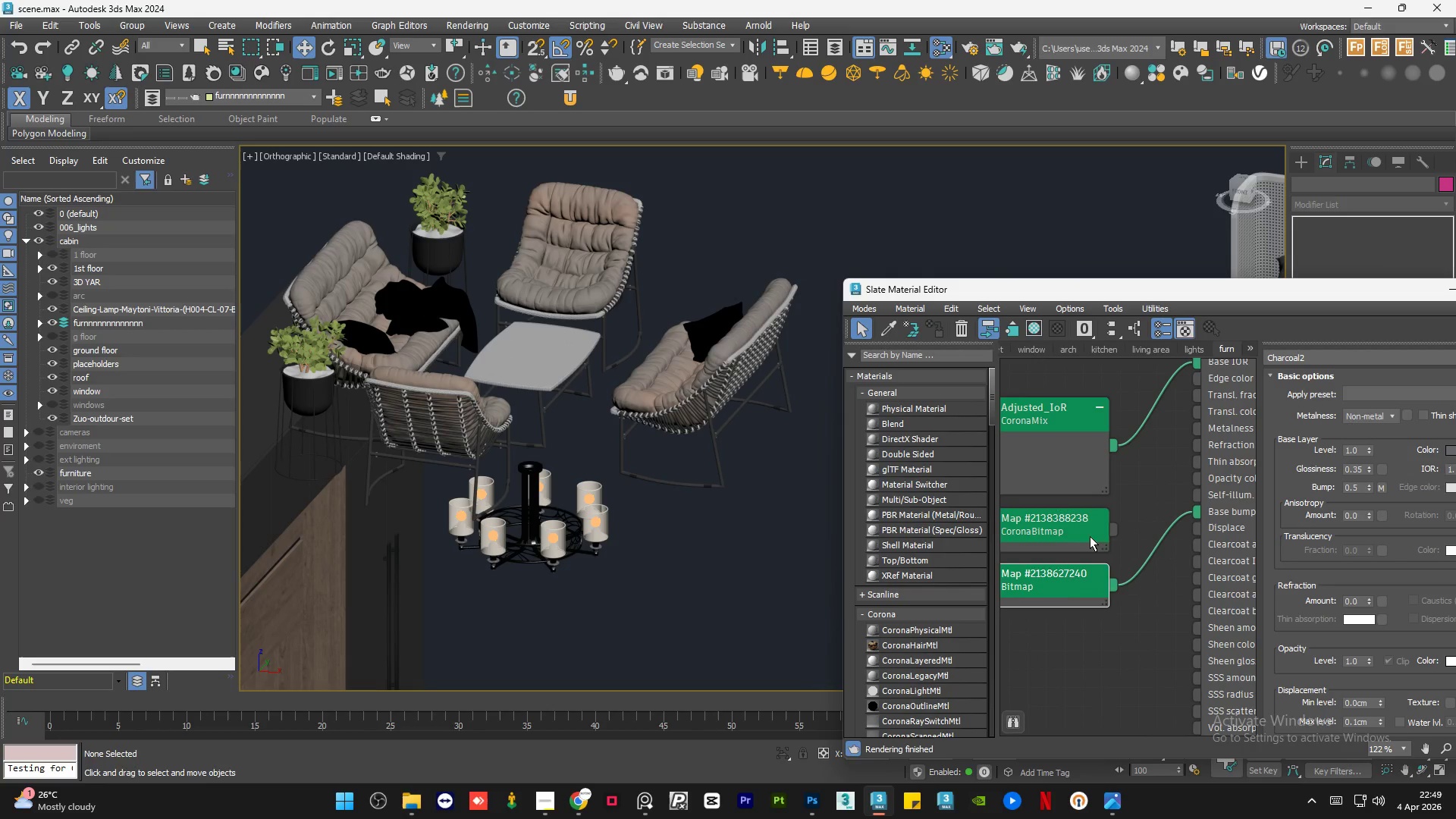 
left_click([1090, 536])
 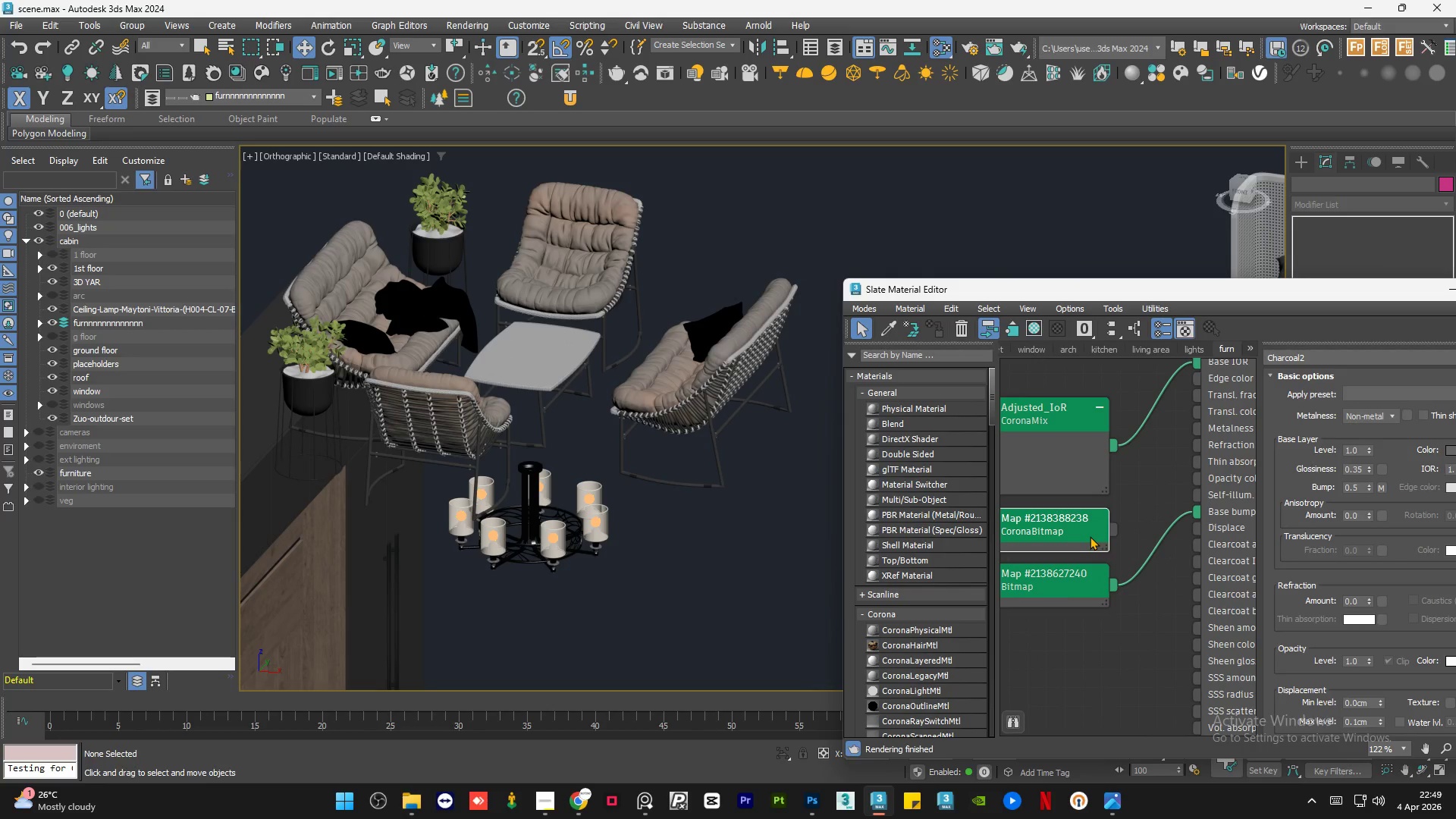 
scroll: coordinate [1052, 535], scroll_direction: none, amount: 0.0
 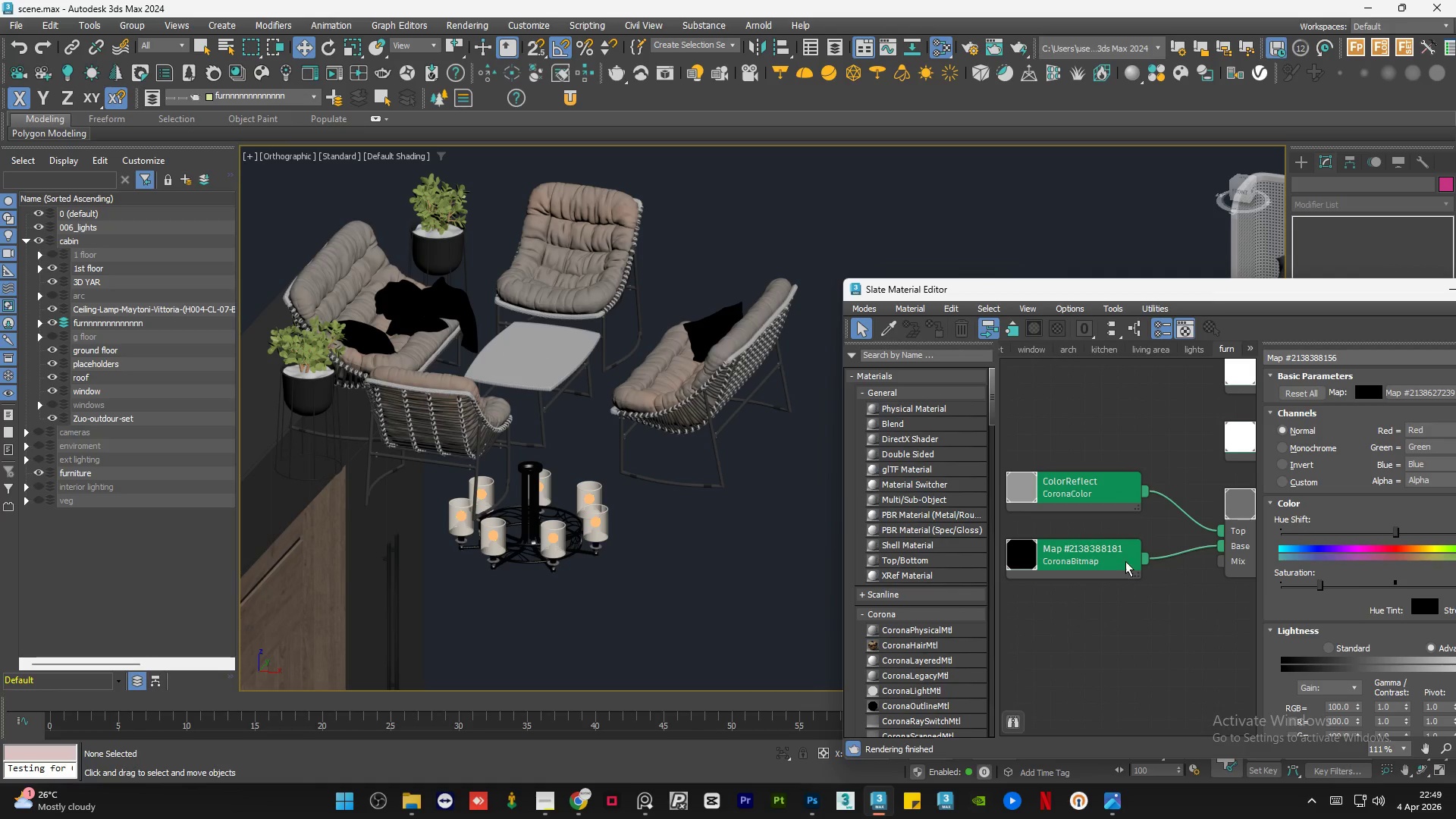 
key(Delete)
 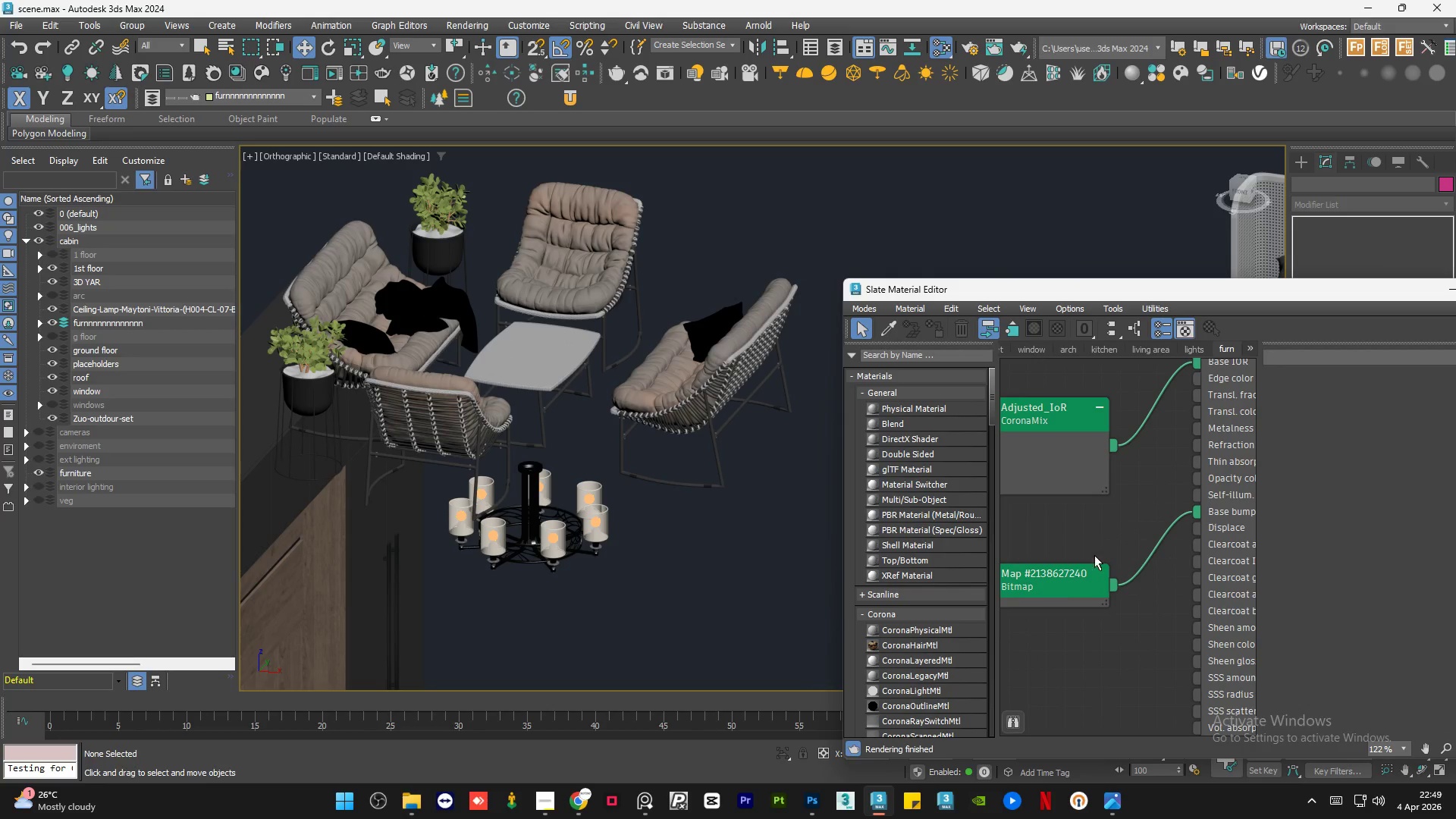 
scroll: coordinate [1173, 580], scroll_direction: down, amount: 5.0
 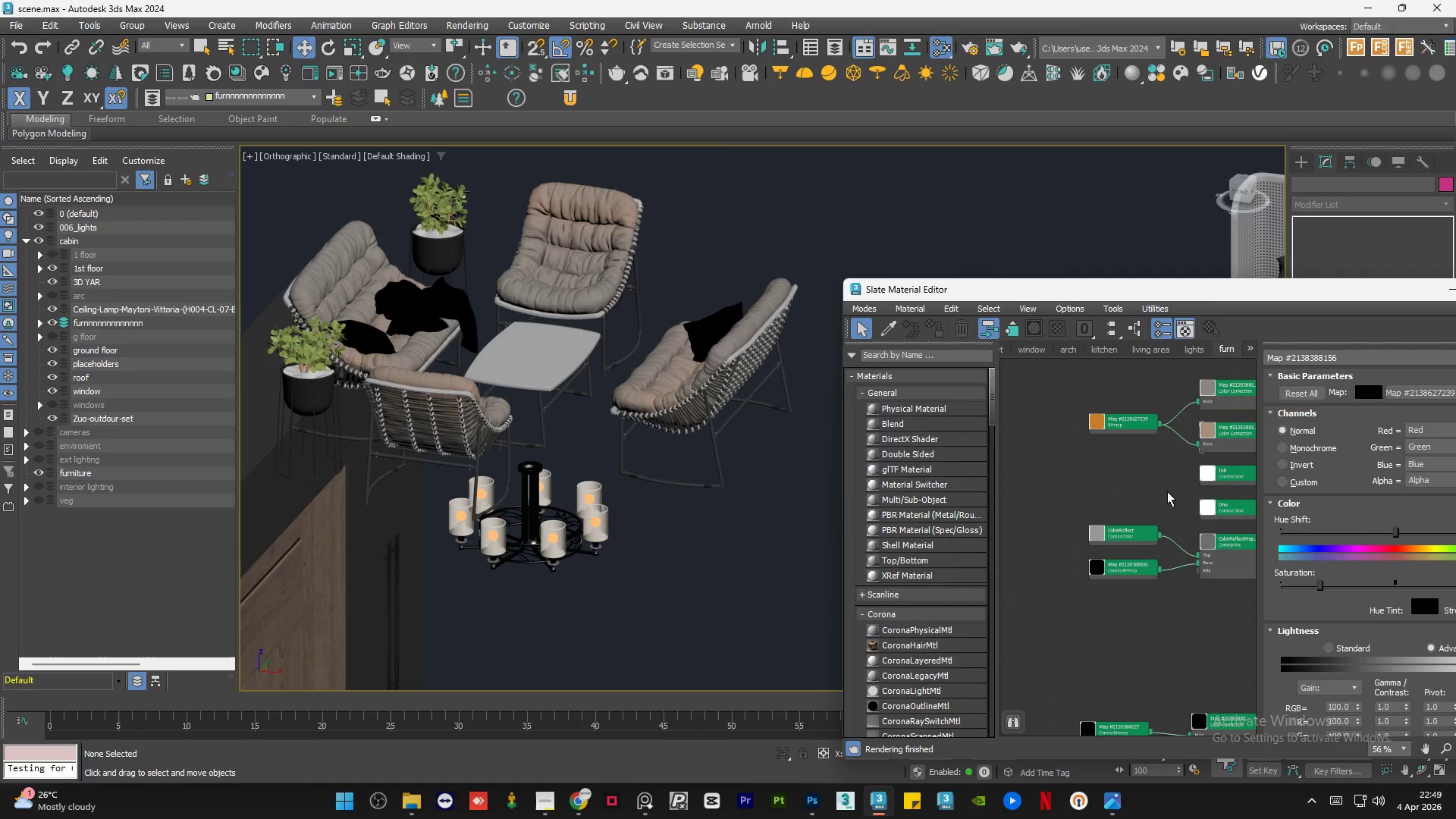 
scroll: coordinate [1145, 440], scroll_direction: up, amount: 3.0
 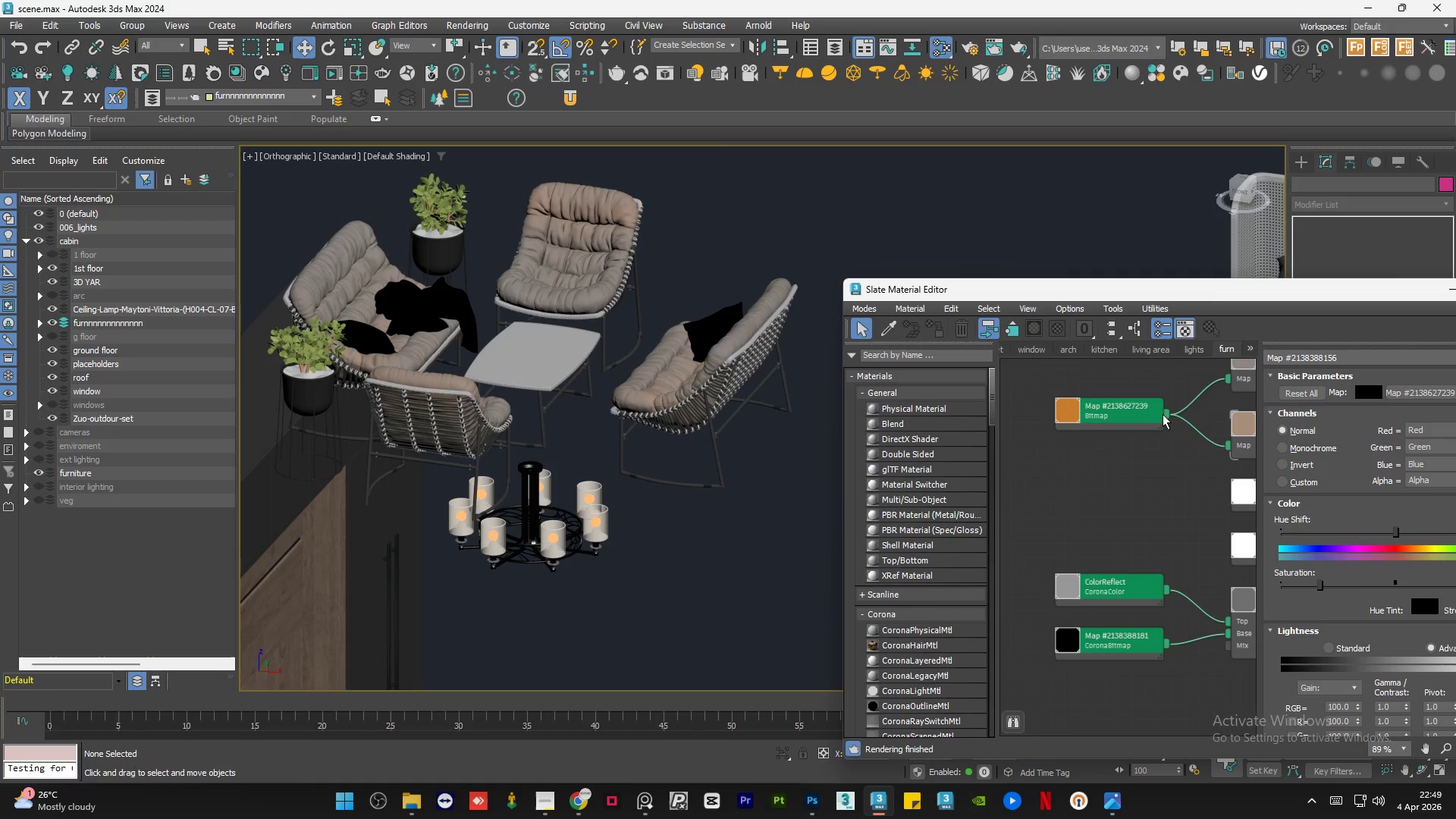 
left_click_drag(start_coordinate=[1116, 626], to_coordinate=[1182, 419])
 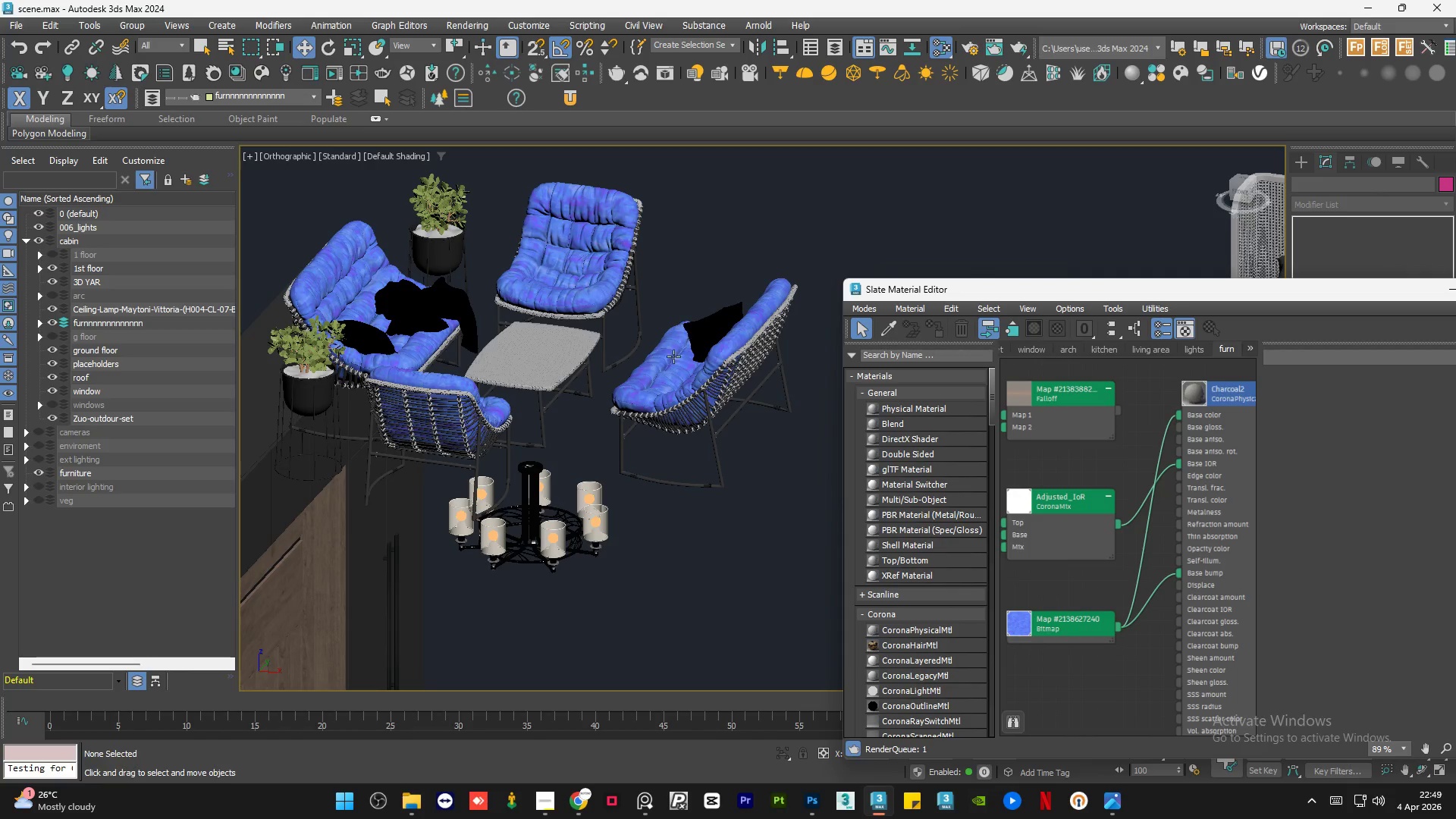 
scroll: coordinate [1074, 504], scroll_direction: down, amount: 6.0
 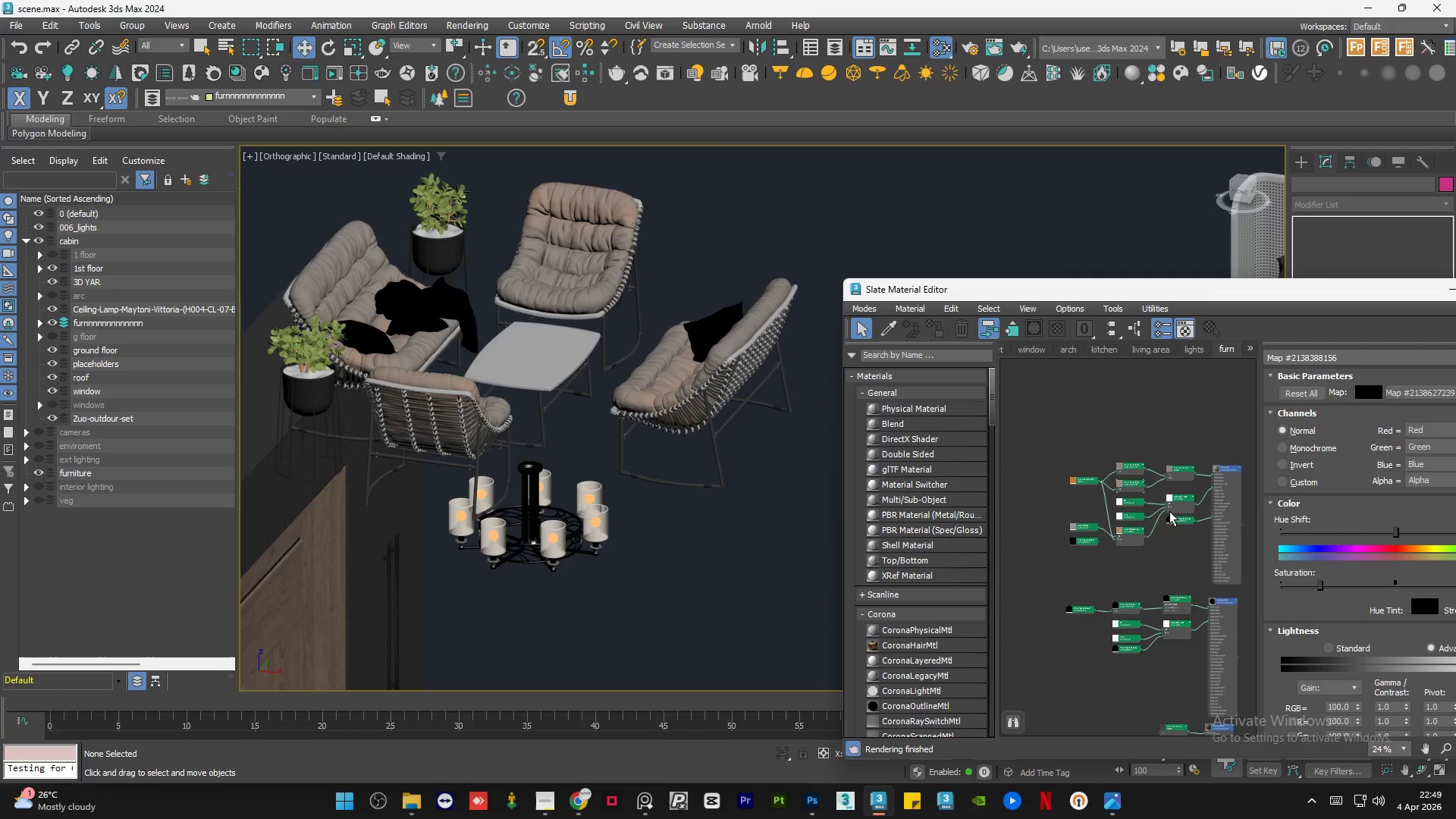 
left_click_drag(start_coordinate=[1120, 411], to_coordinate=[1175, 415])
 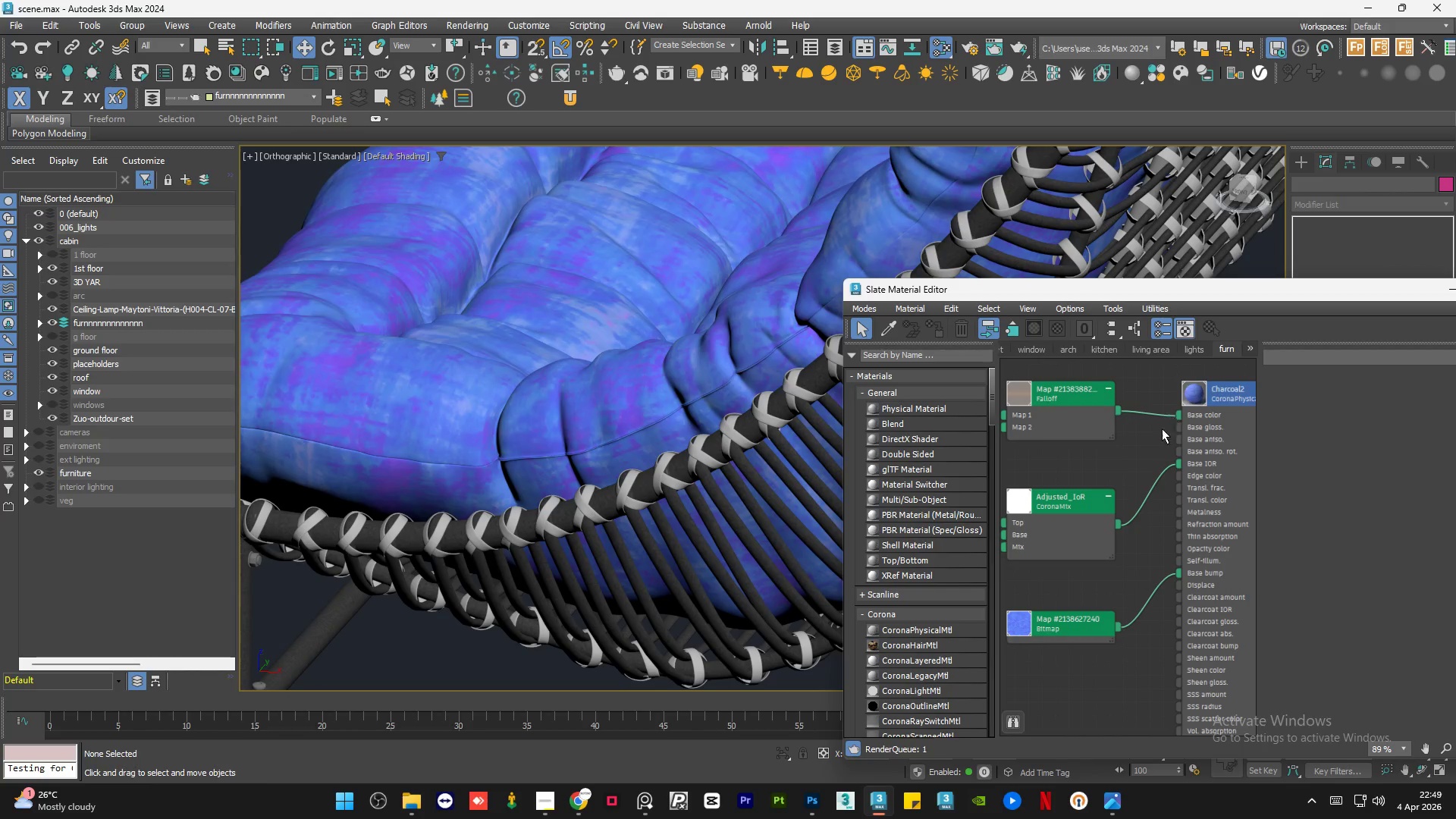 
scroll: coordinate [1188, 474], scroll_direction: up, amount: 8.0
 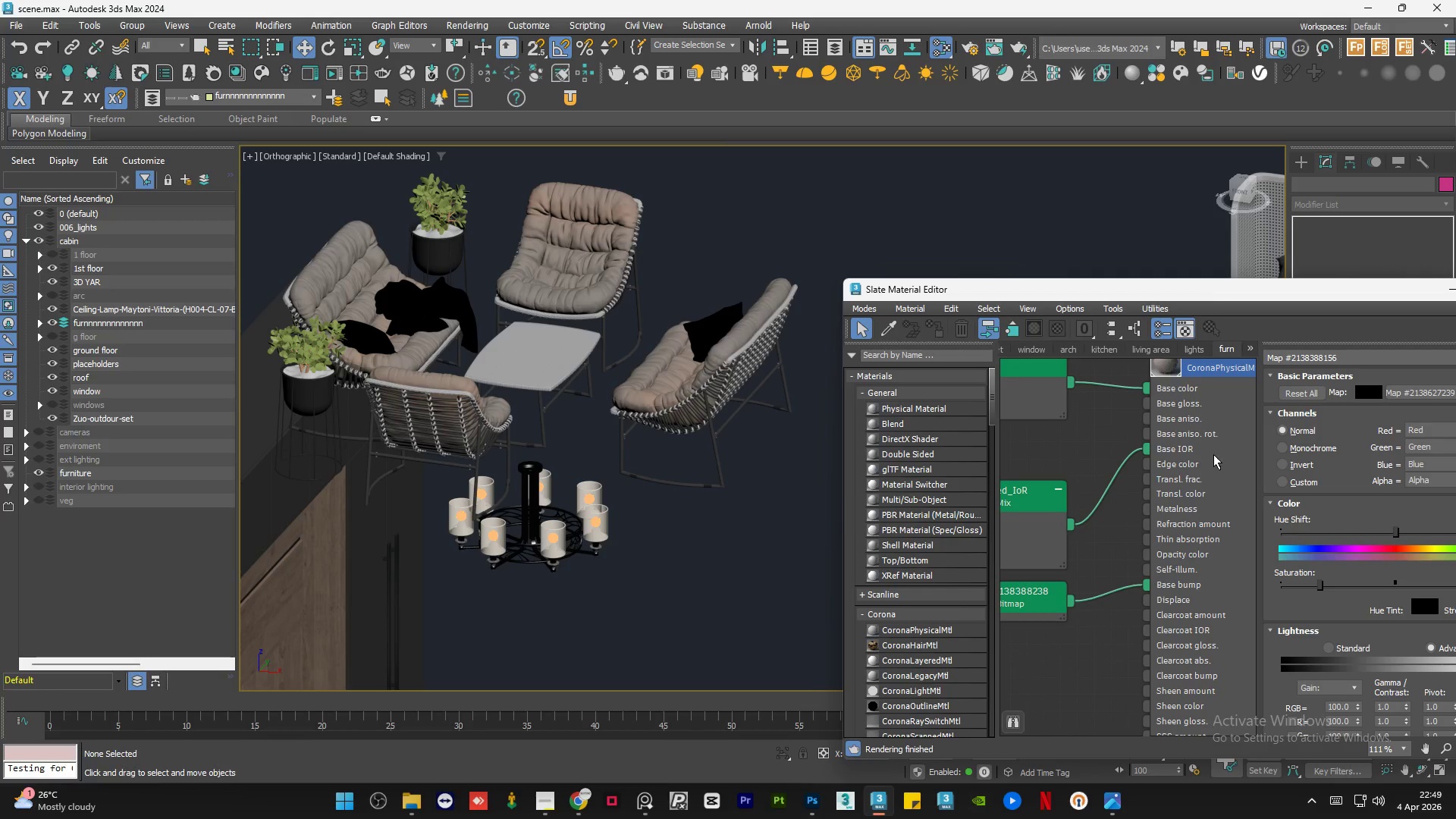 
left_click([1148, 439])
 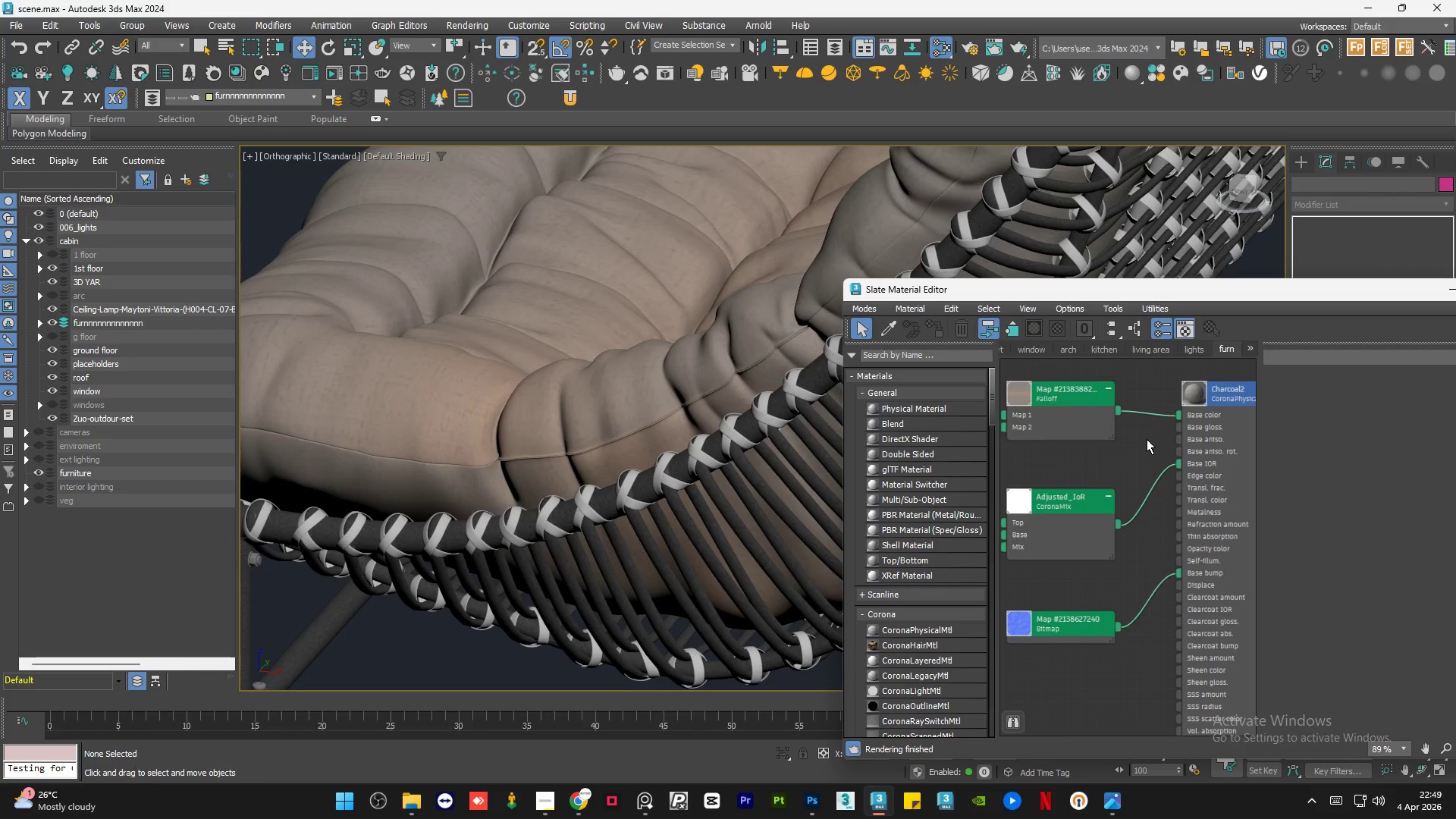 
scroll: coordinate [1237, 473], scroll_direction: down, amount: 5.0
 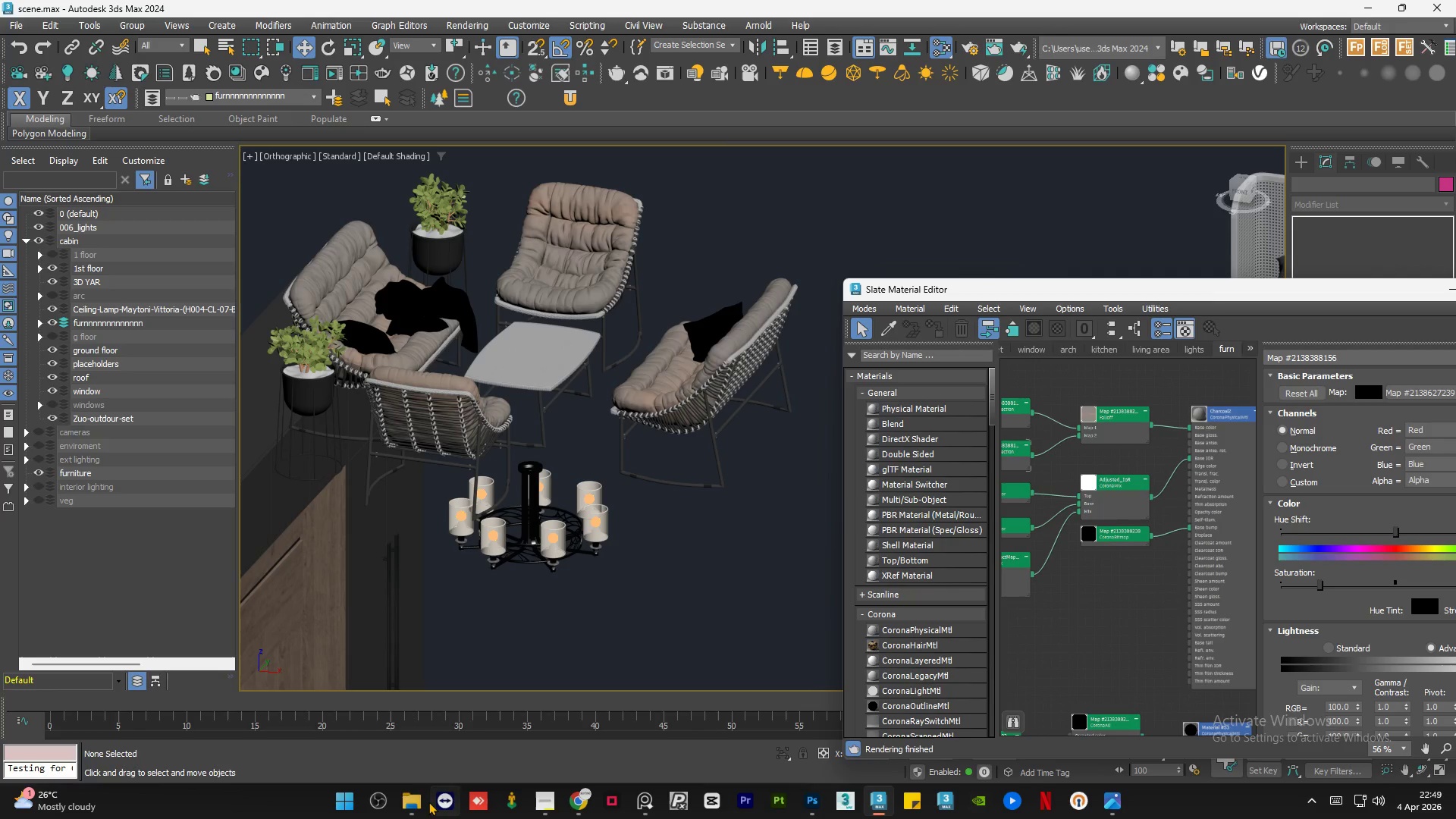 
scroll: coordinate [1183, 541], scroll_direction: up, amount: 6.0
 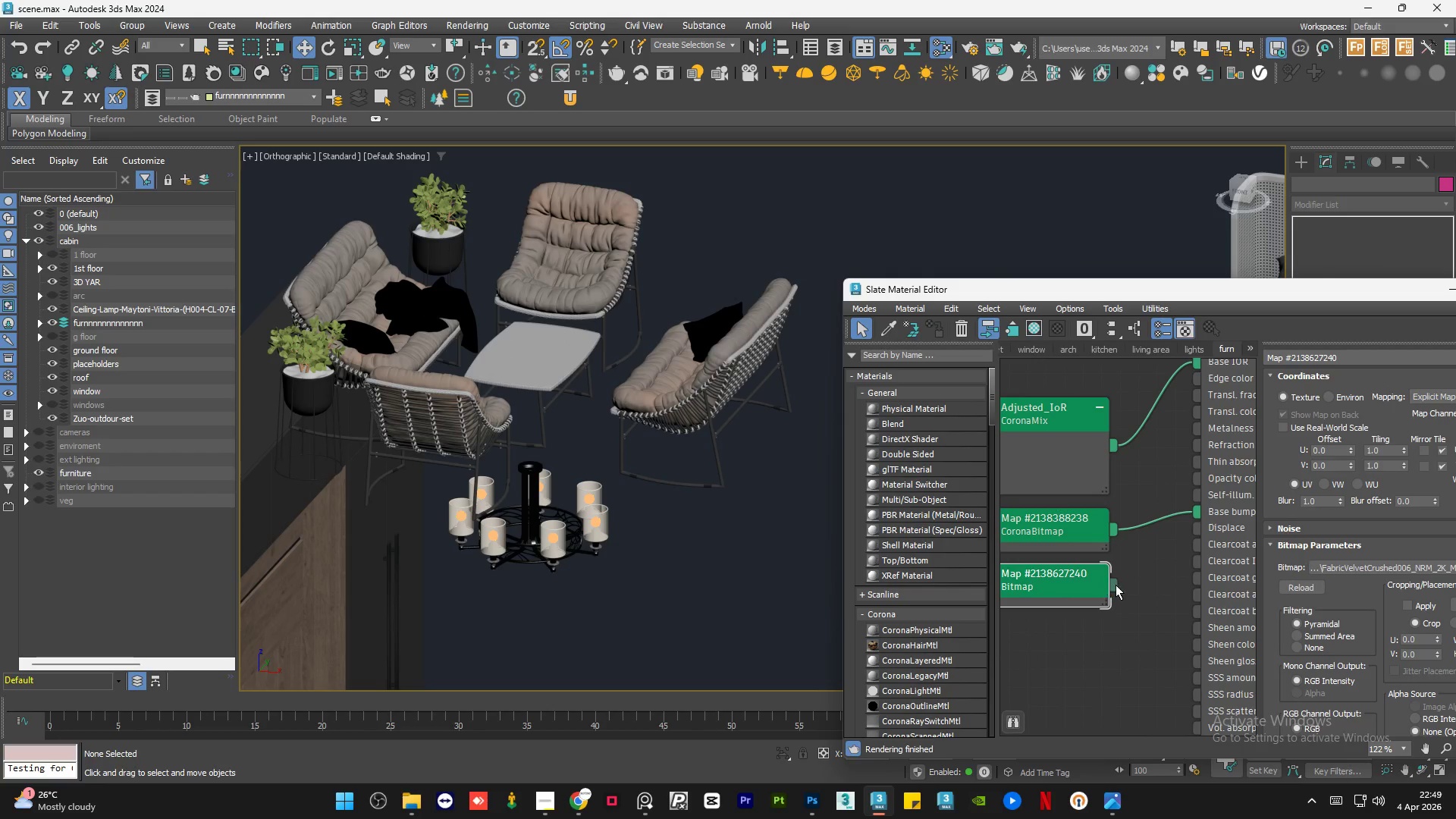 
wait(7.06)
 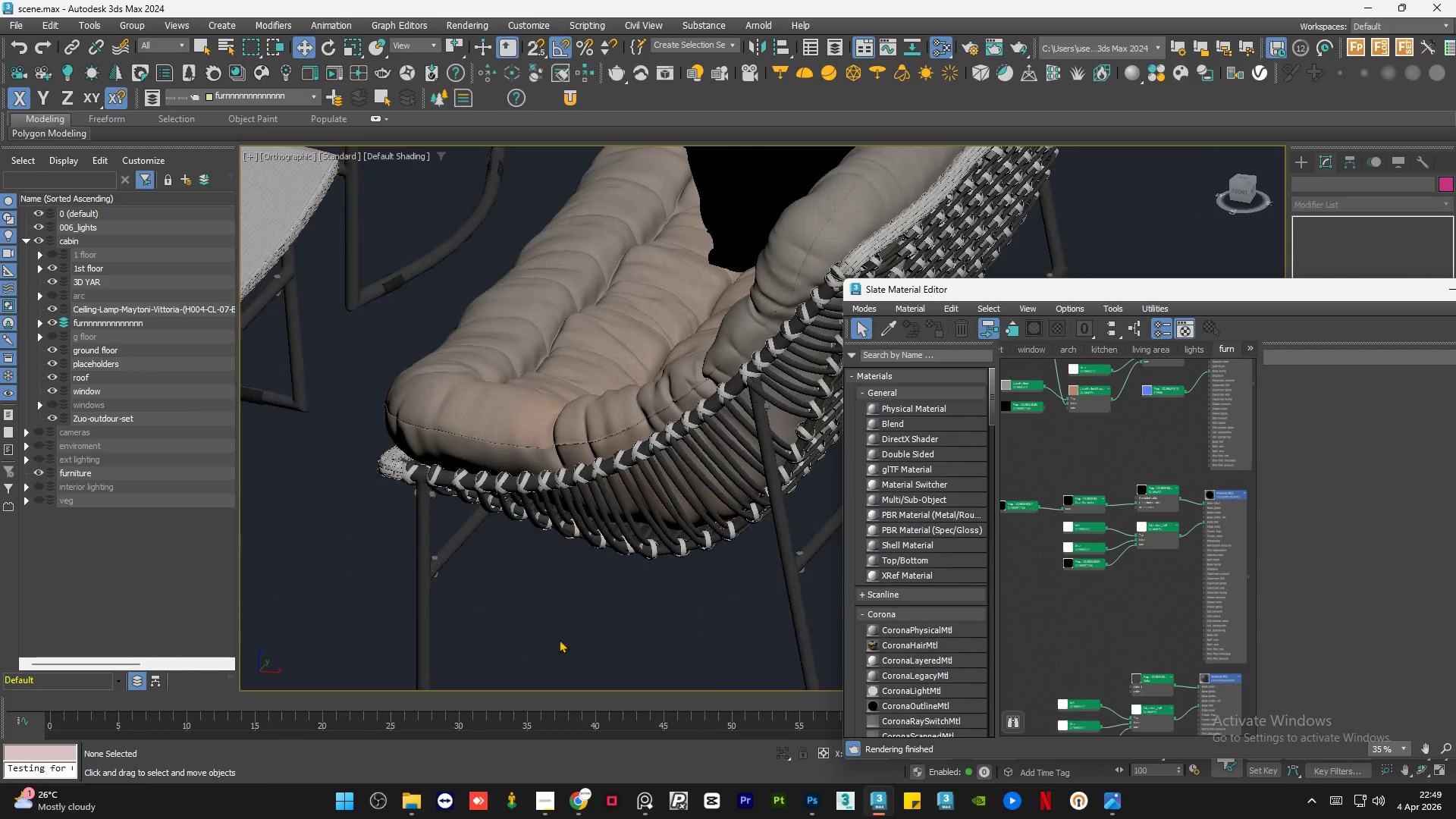 
left_click([403, 794])
 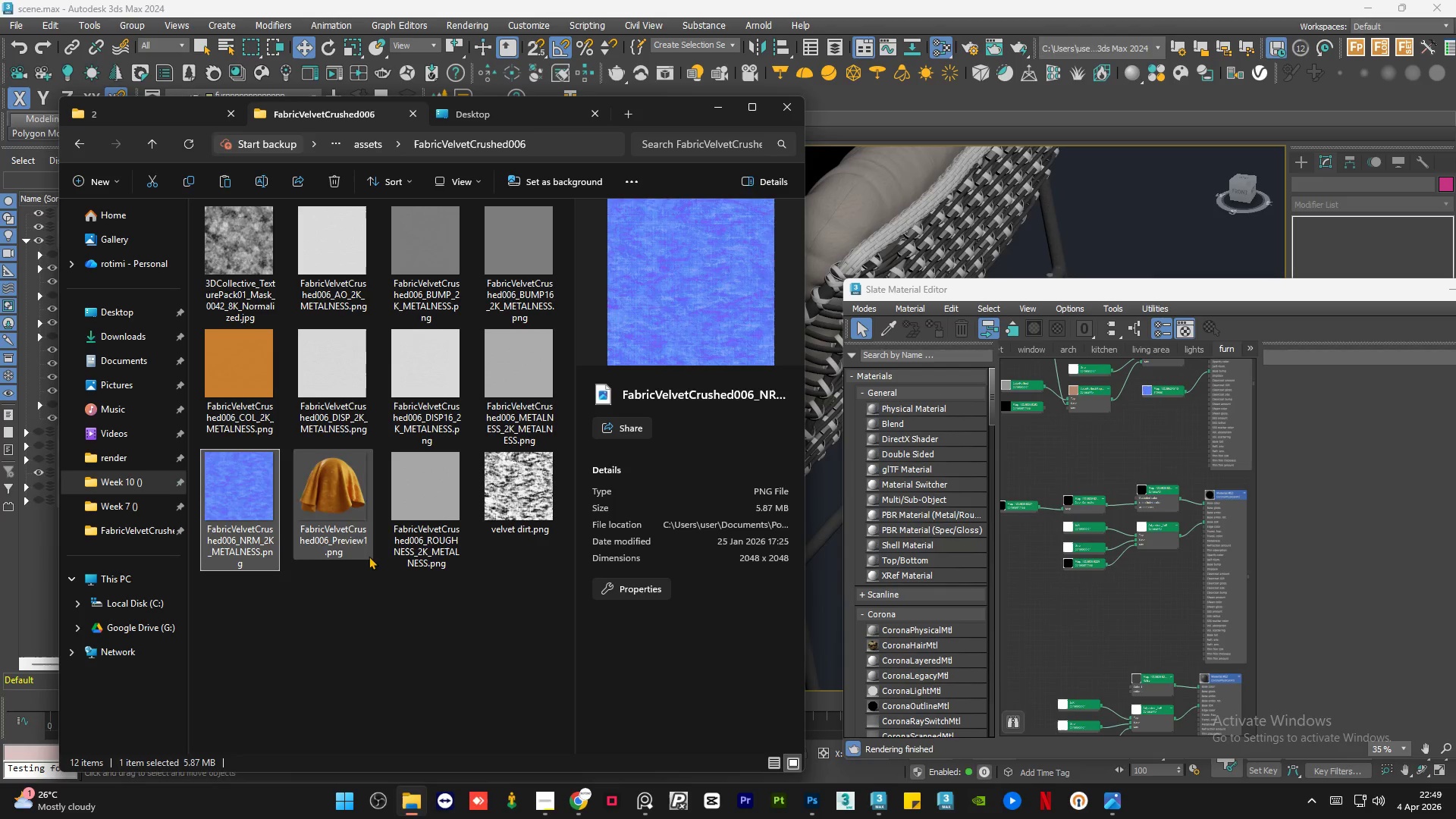 
left_click([447, 723])
 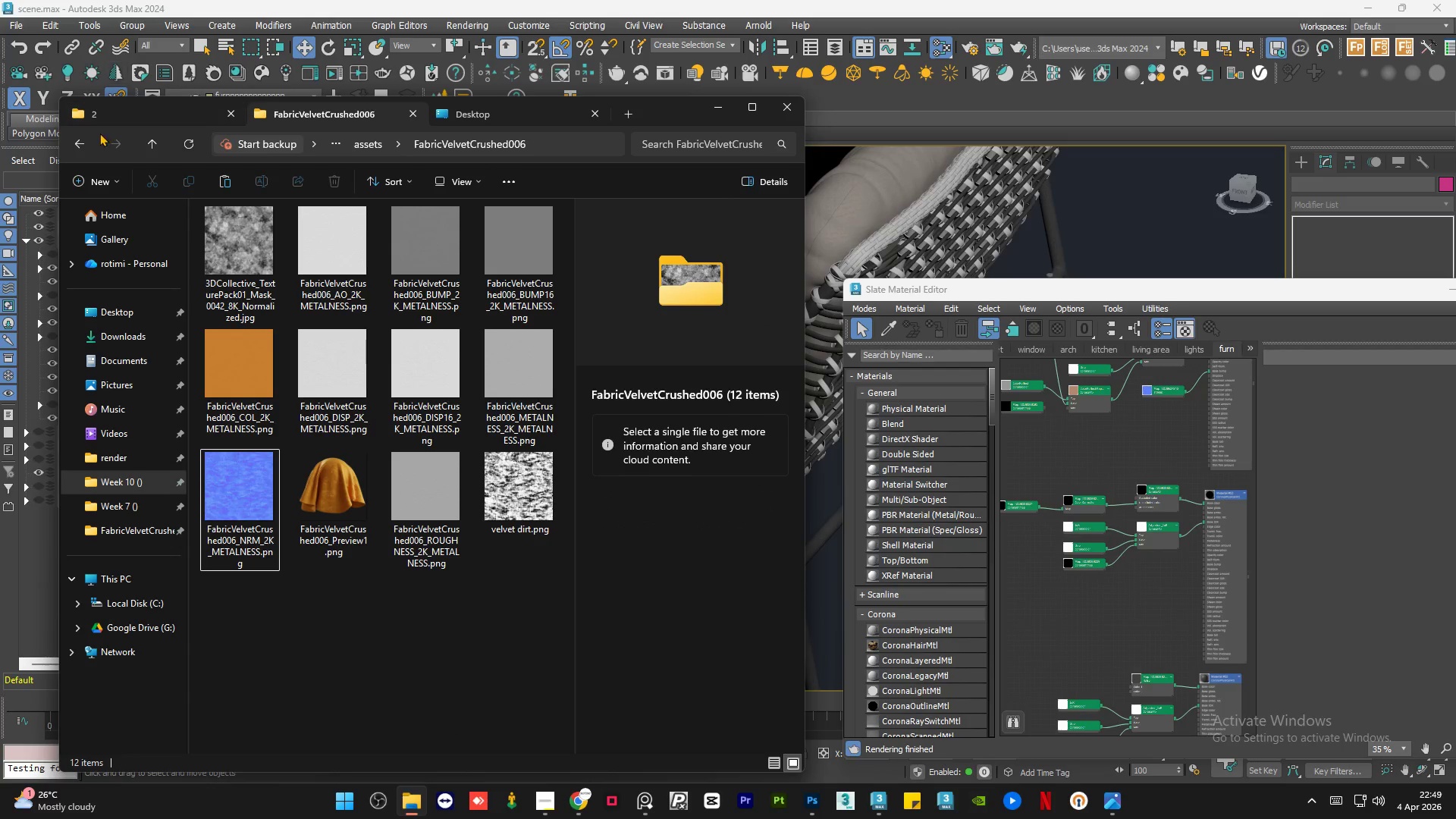 
left_click([76, 141])
 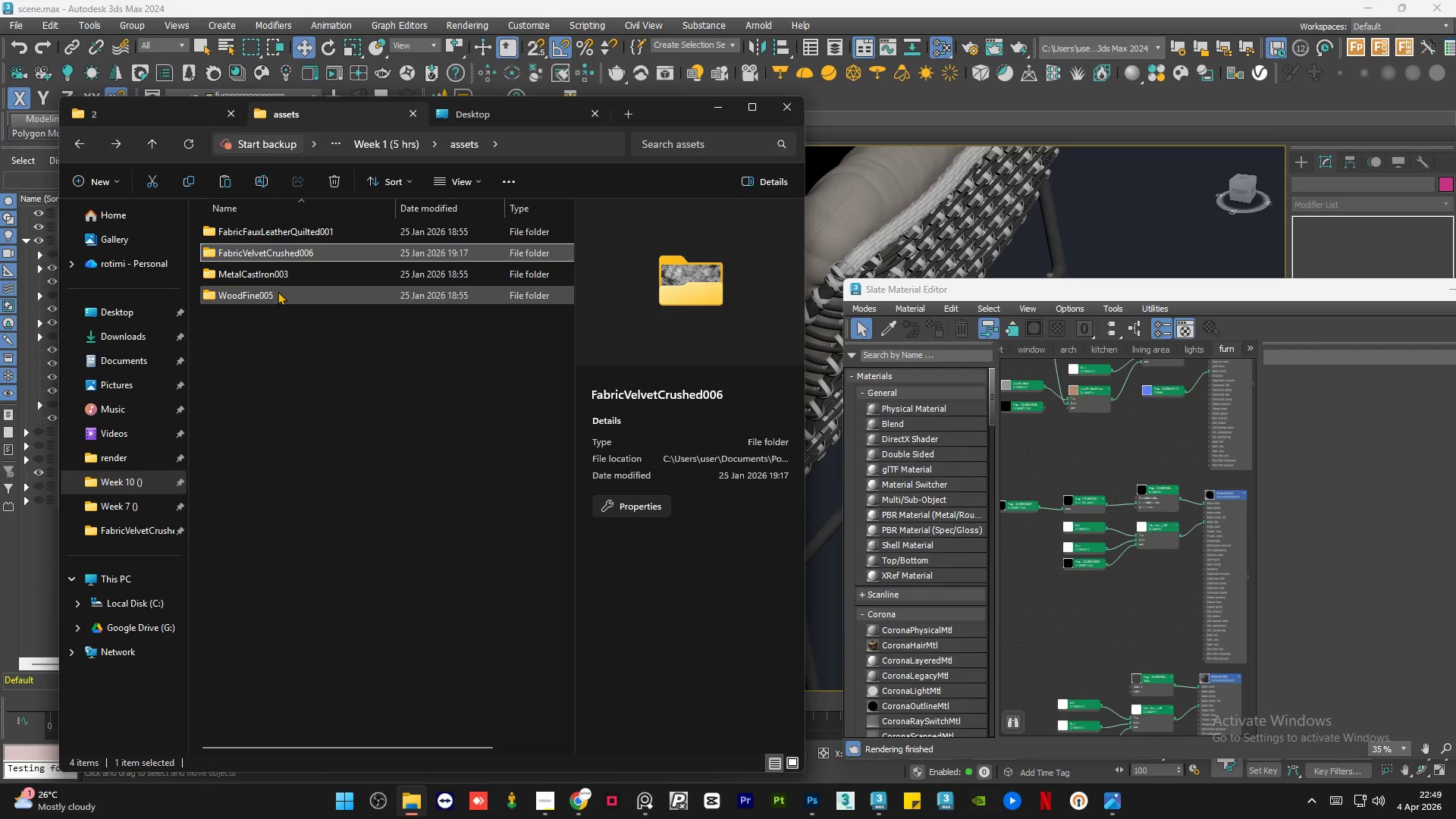 
scroll: coordinate [1153, 558], scroll_direction: down, amount: 3.0
 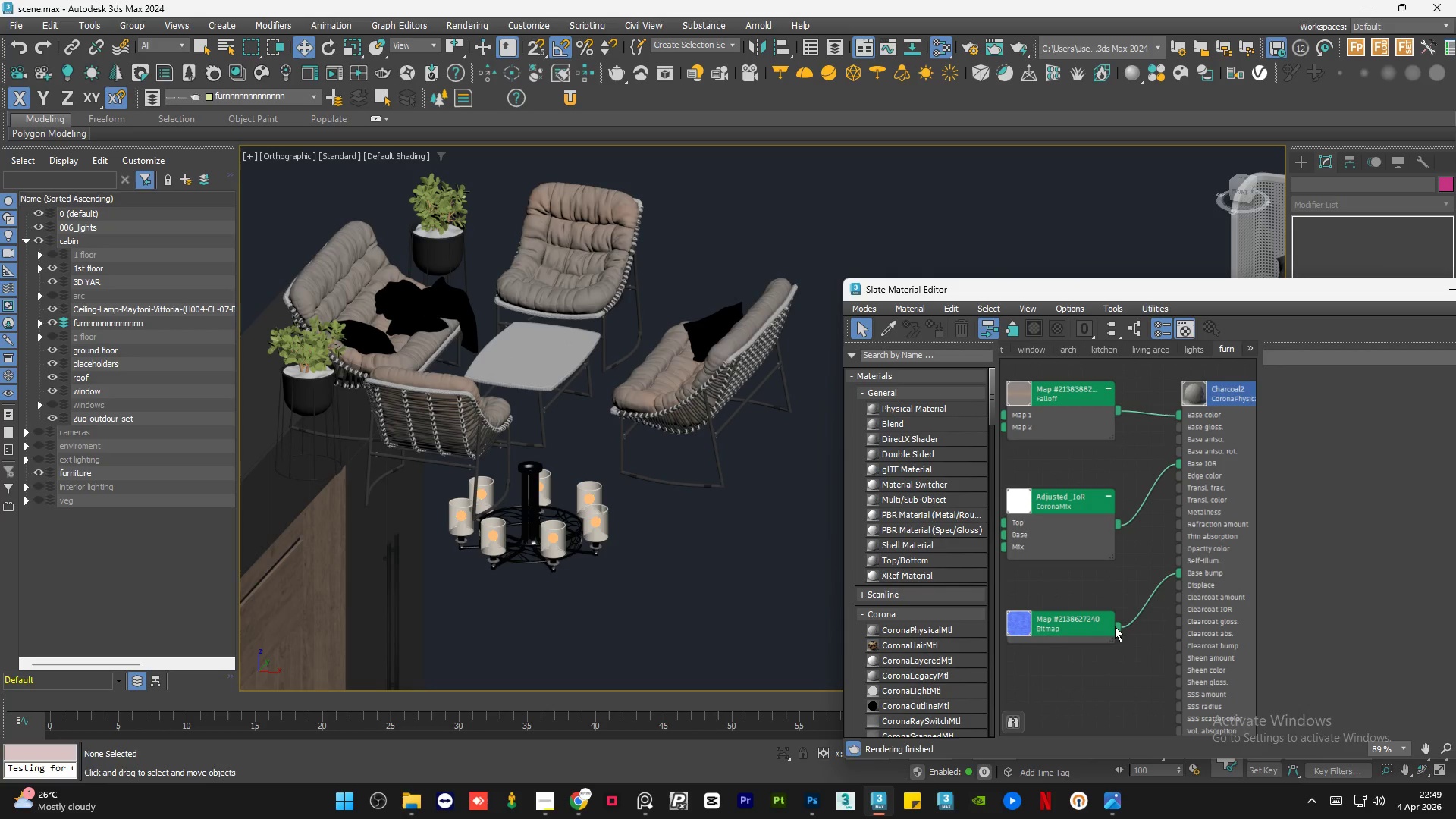 
double_click([278, 292])
 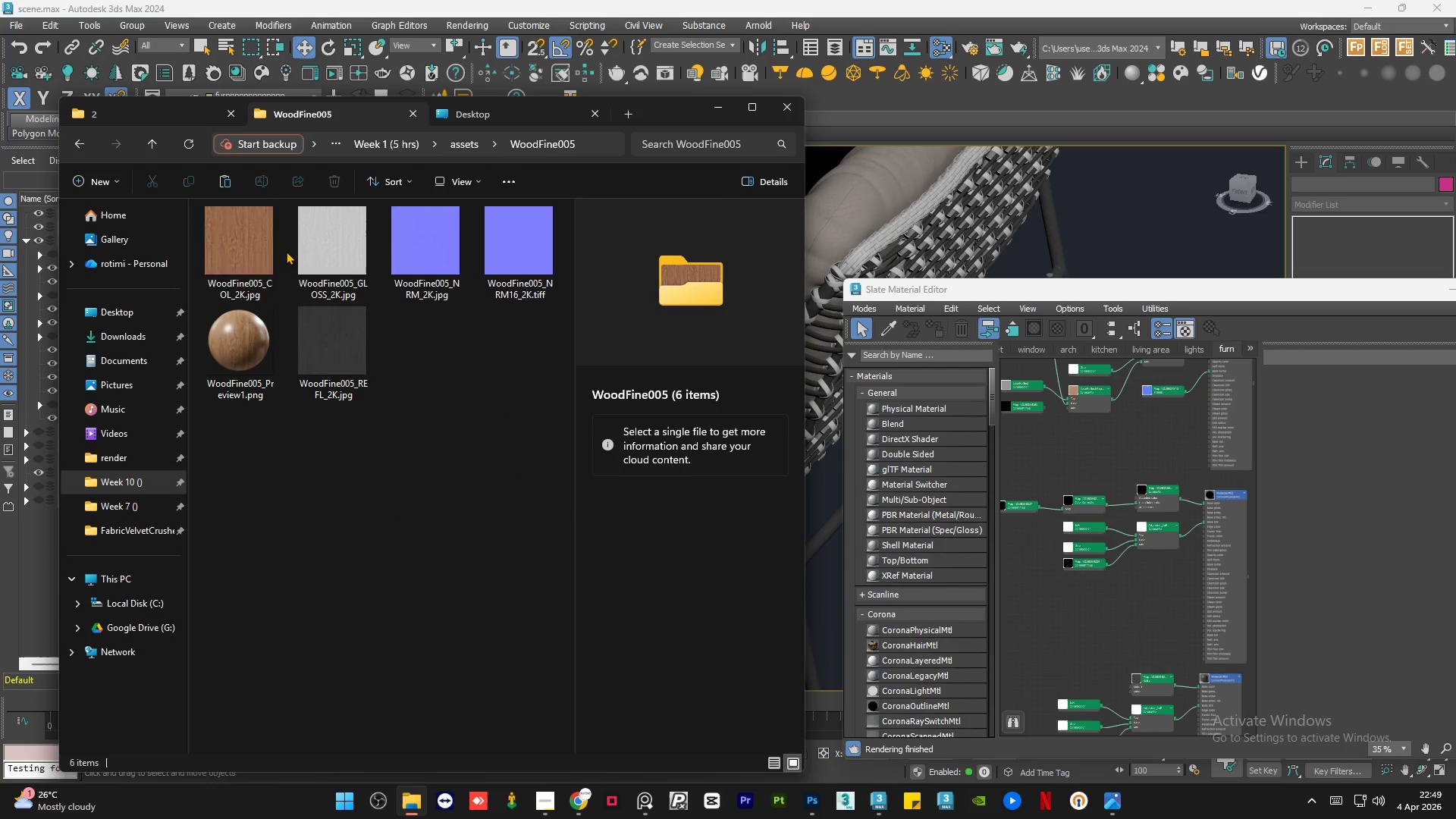 
left_click([235, 244])
 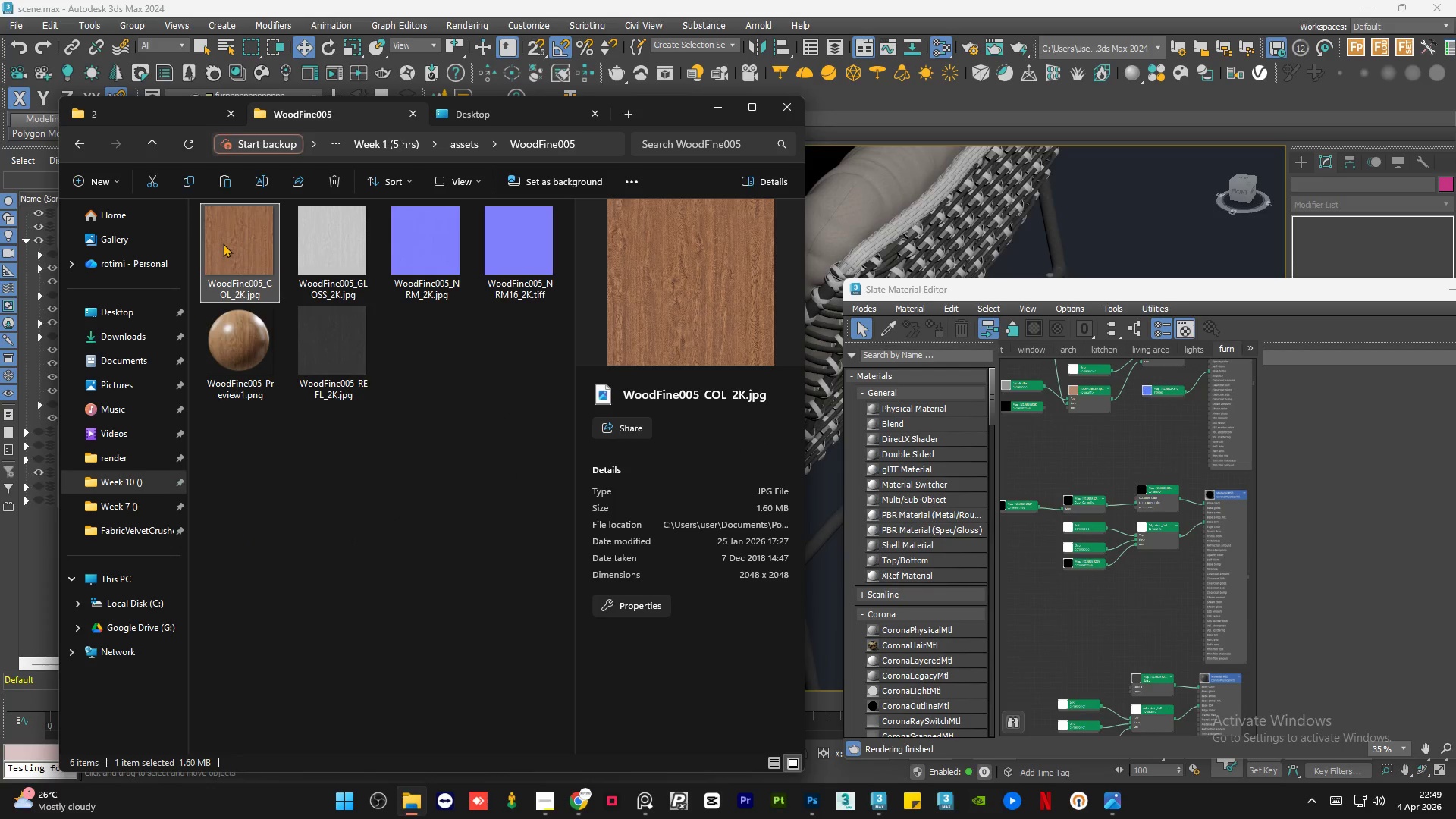 
left_click_drag(start_coordinate=[223, 243], to_coordinate=[1092, 469])
 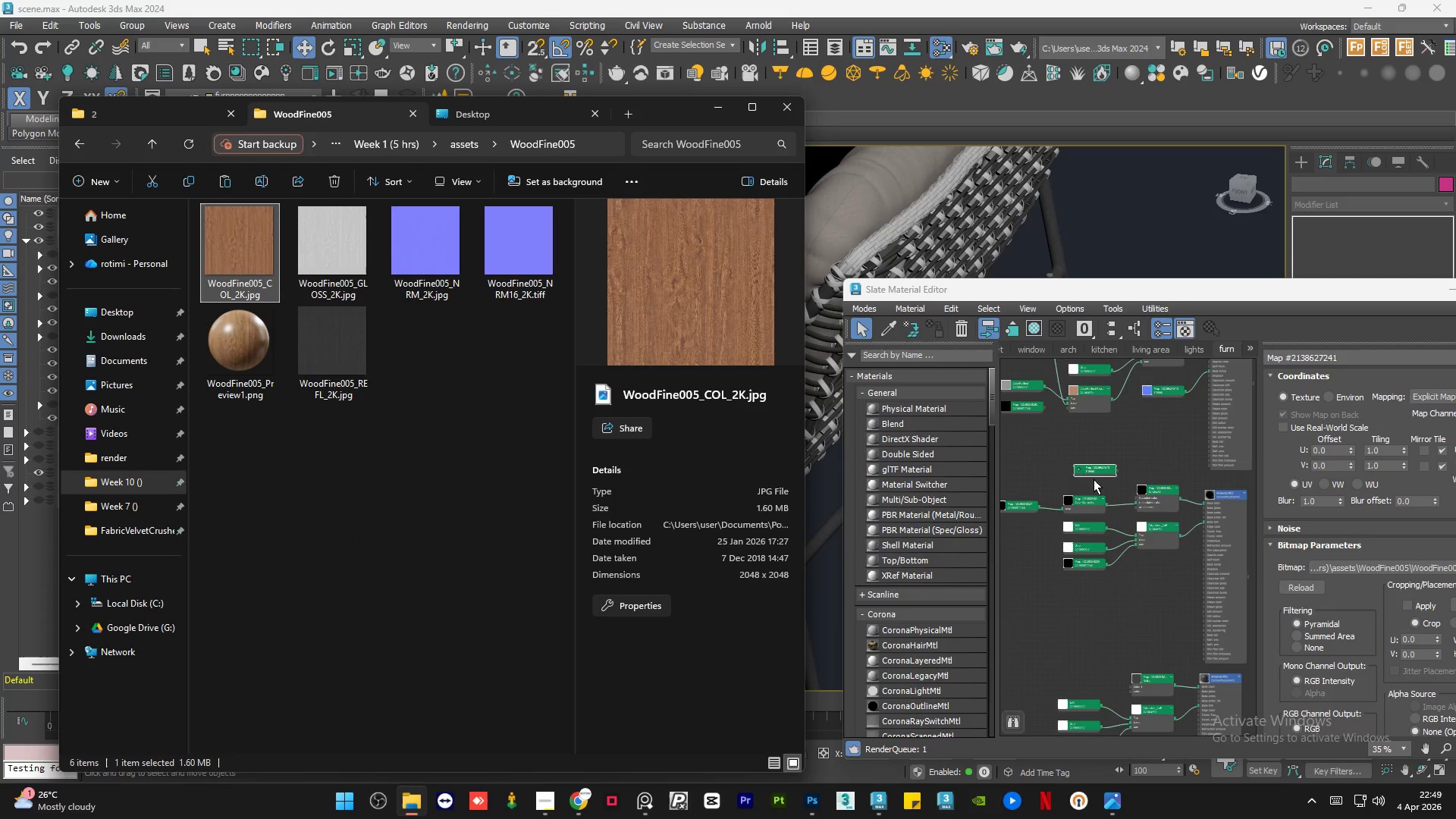 
scroll: coordinate [696, 446], scroll_direction: up, amount: 7.0
 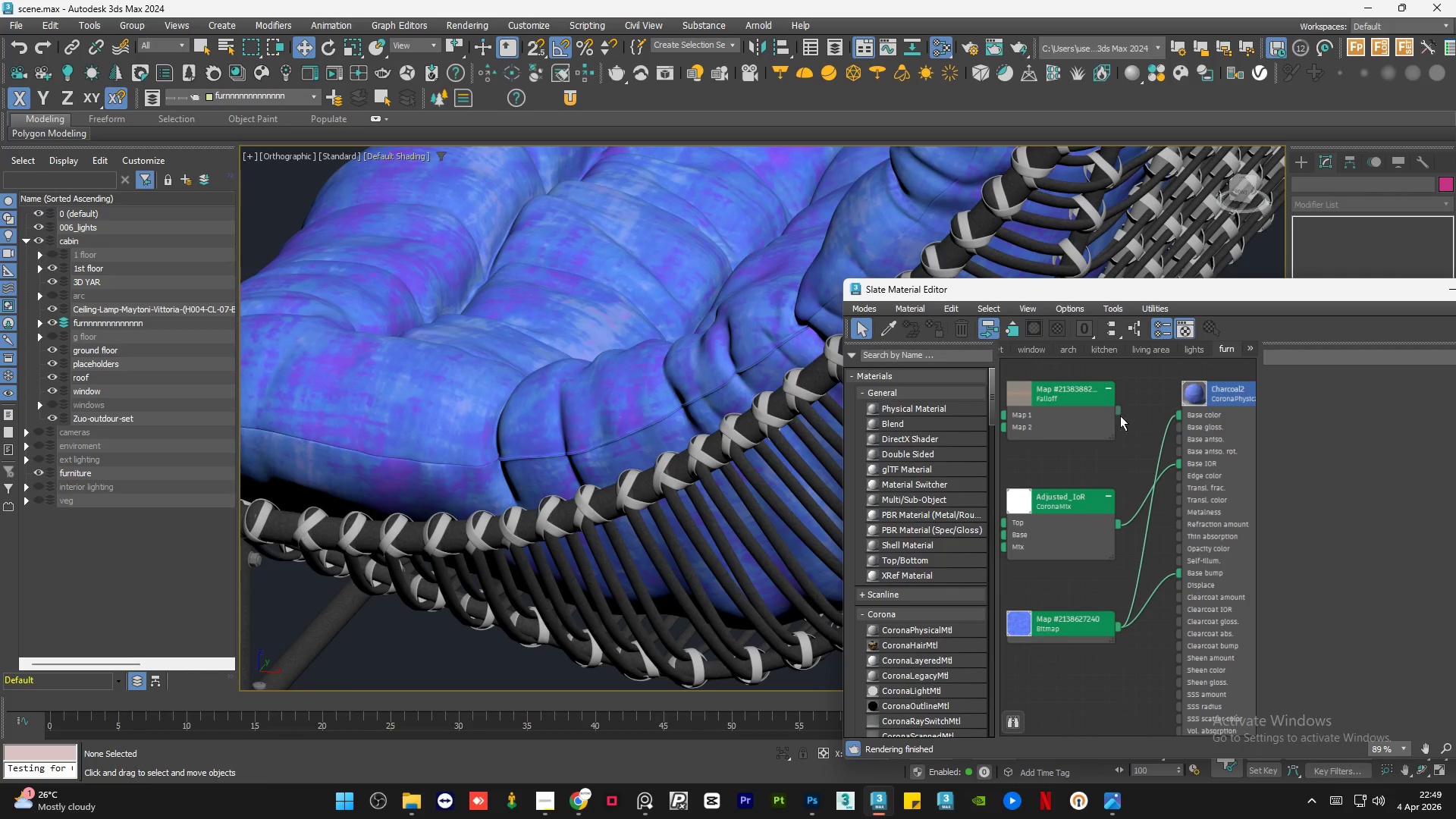 
left_click_drag(start_coordinate=[1103, 458], to_coordinate=[1081, 488])
 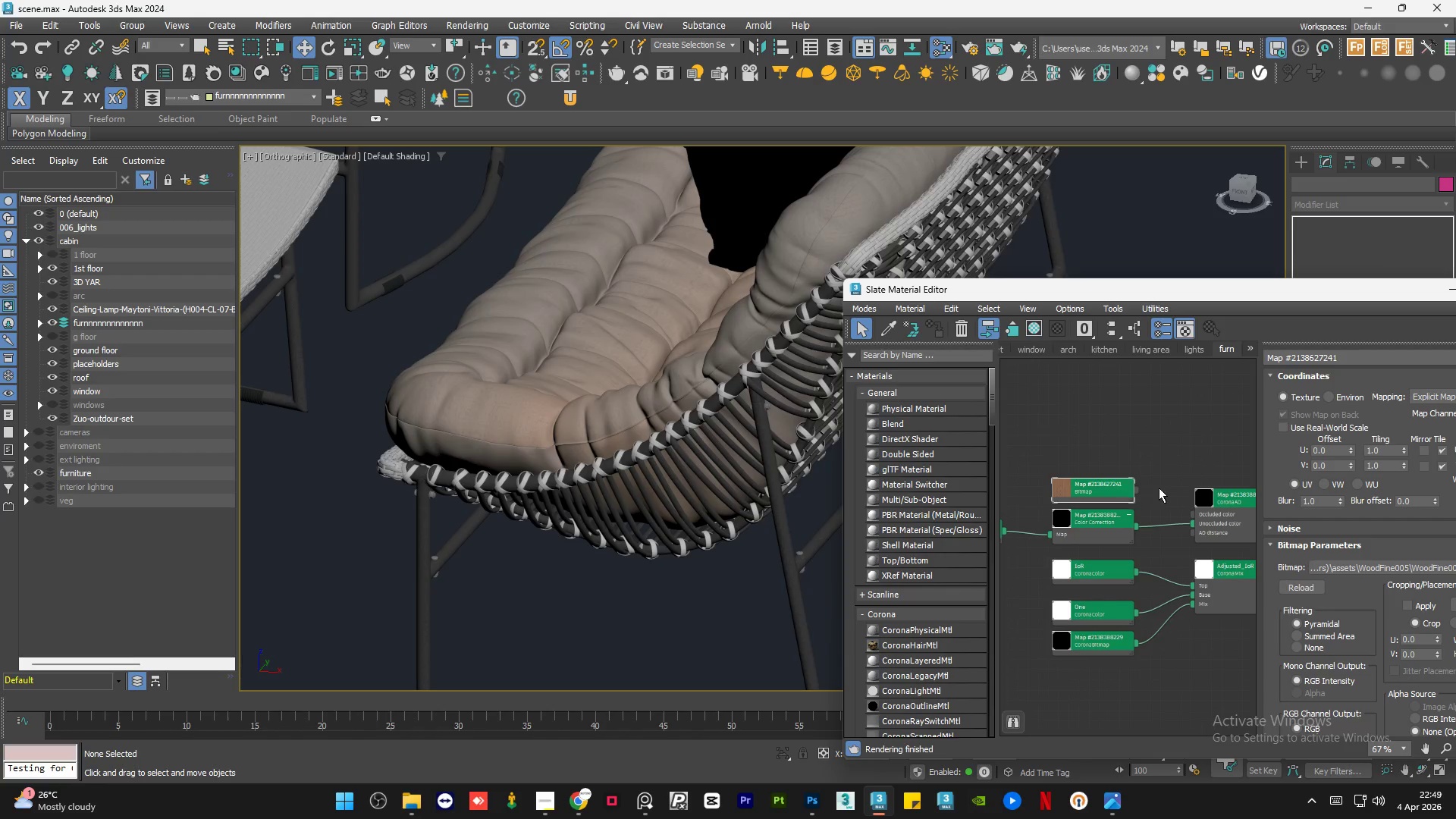 
left_click_drag(start_coordinate=[1112, 487], to_coordinate=[1214, 547])
 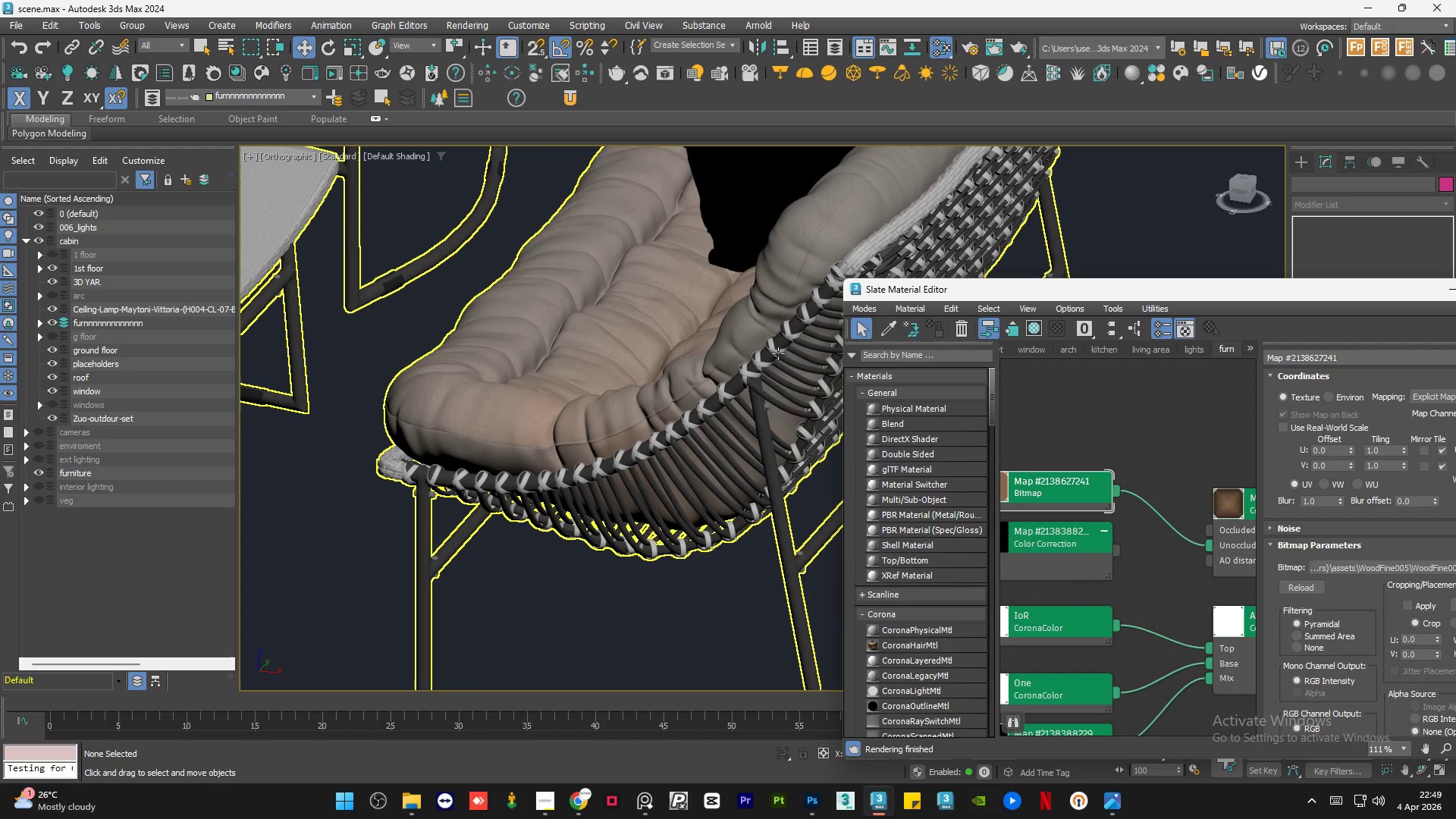 
scroll: coordinate [1181, 430], scroll_direction: down, amount: 6.0
 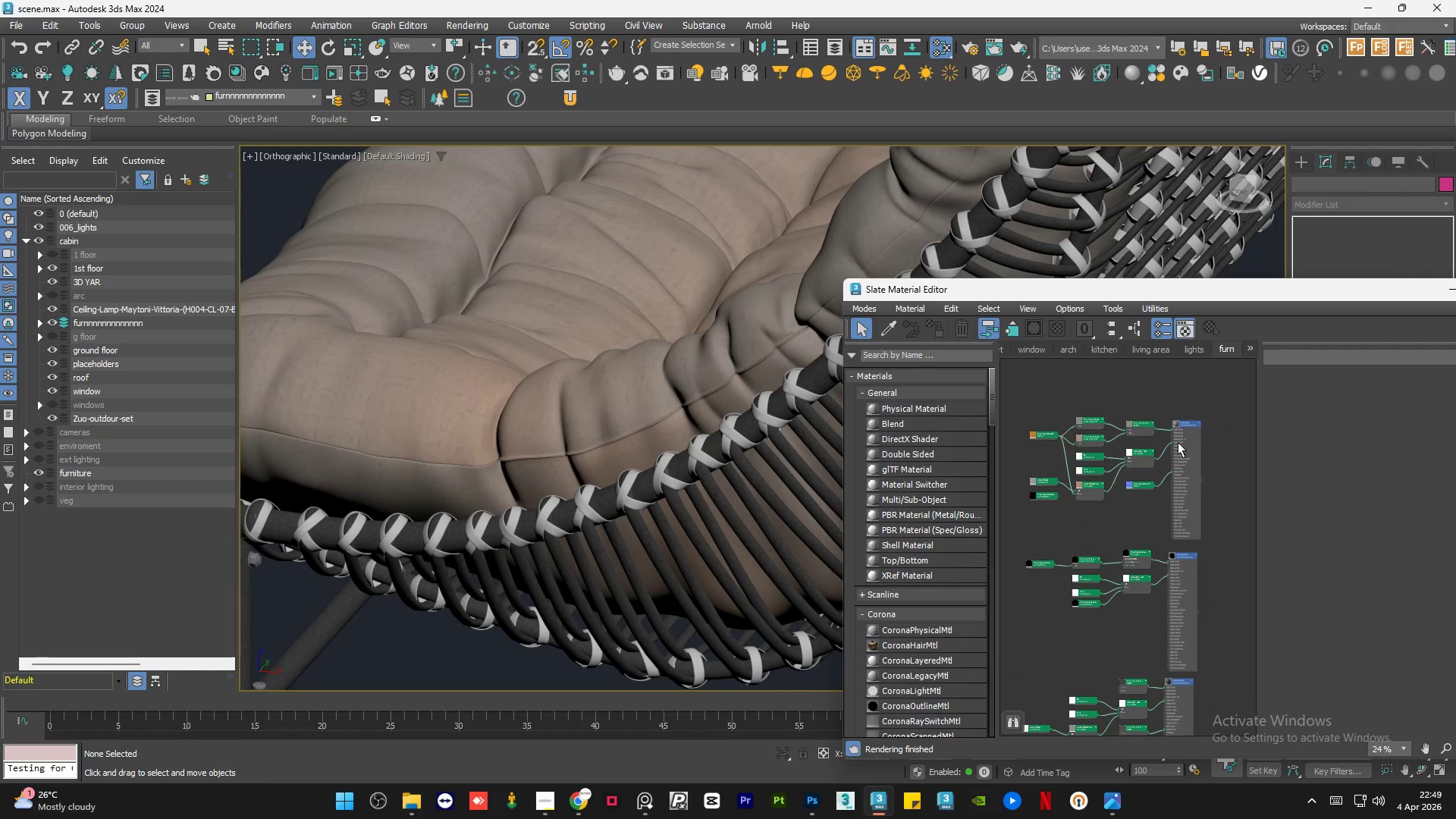 
scroll: coordinate [1210, 496], scroll_direction: up, amount: 1.0
 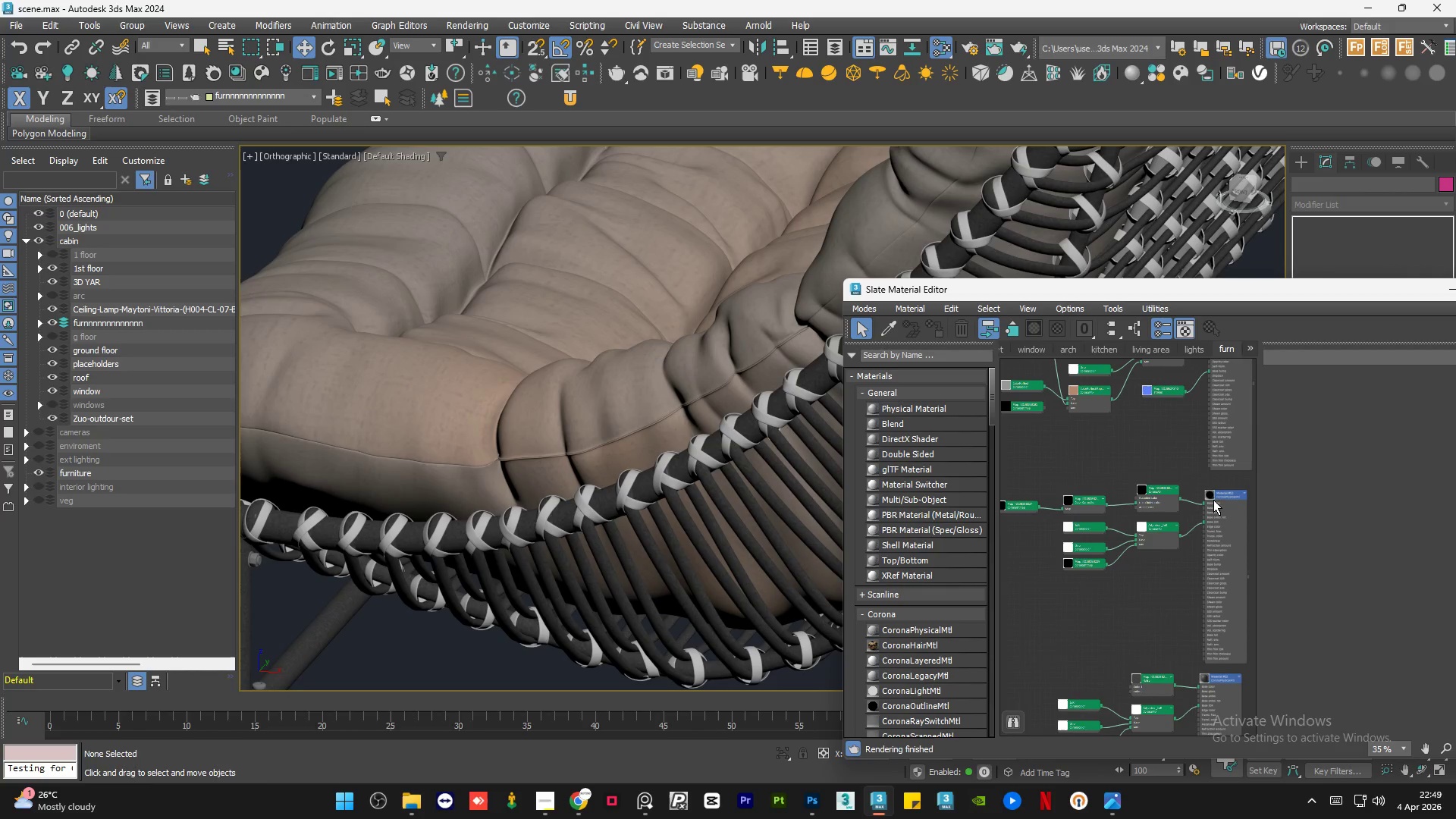 
scroll: coordinate [619, 422], scroll_direction: down, amount: 2.0
 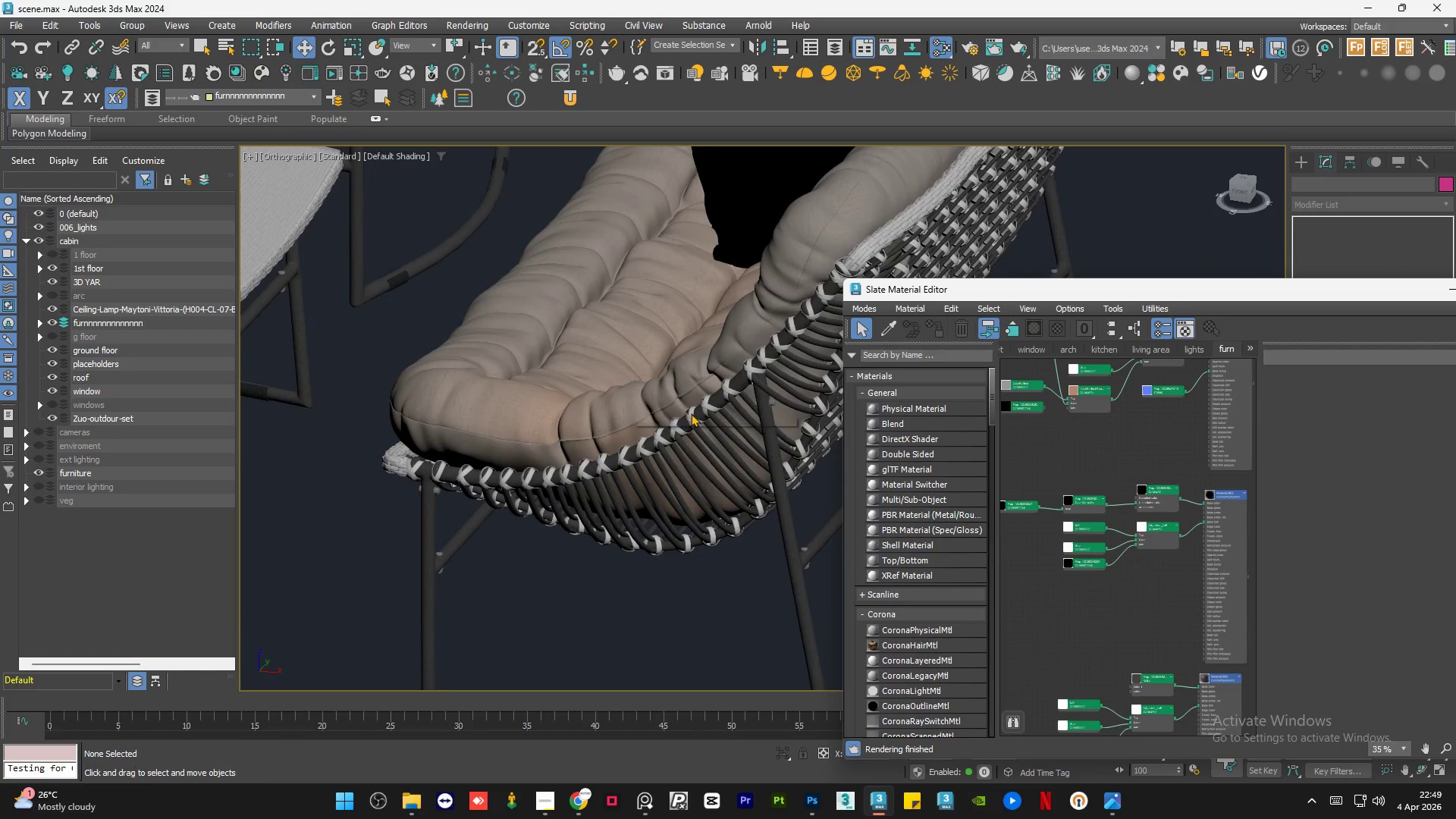 
left_click([1119, 516])
 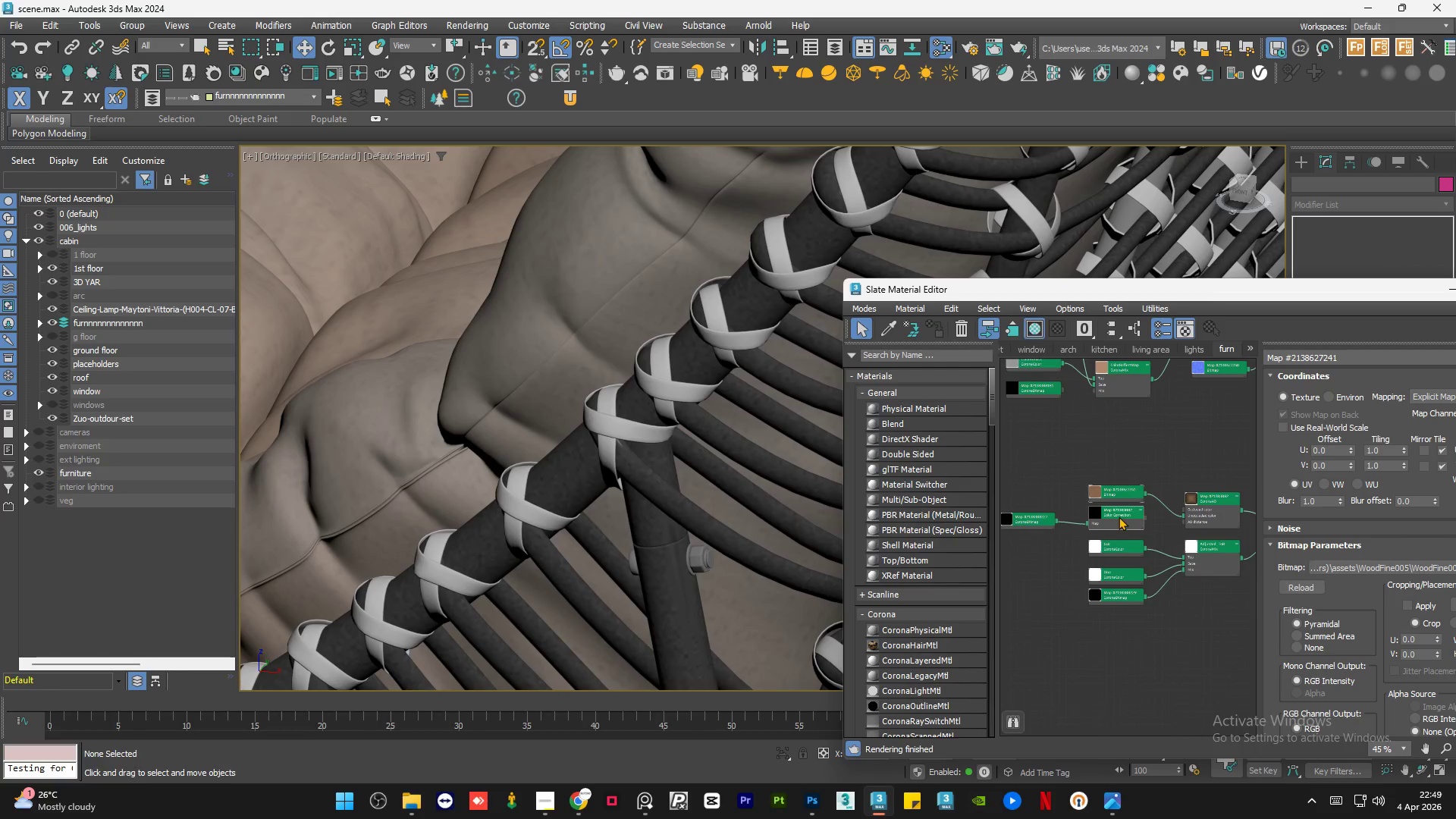 
key(Delete)
 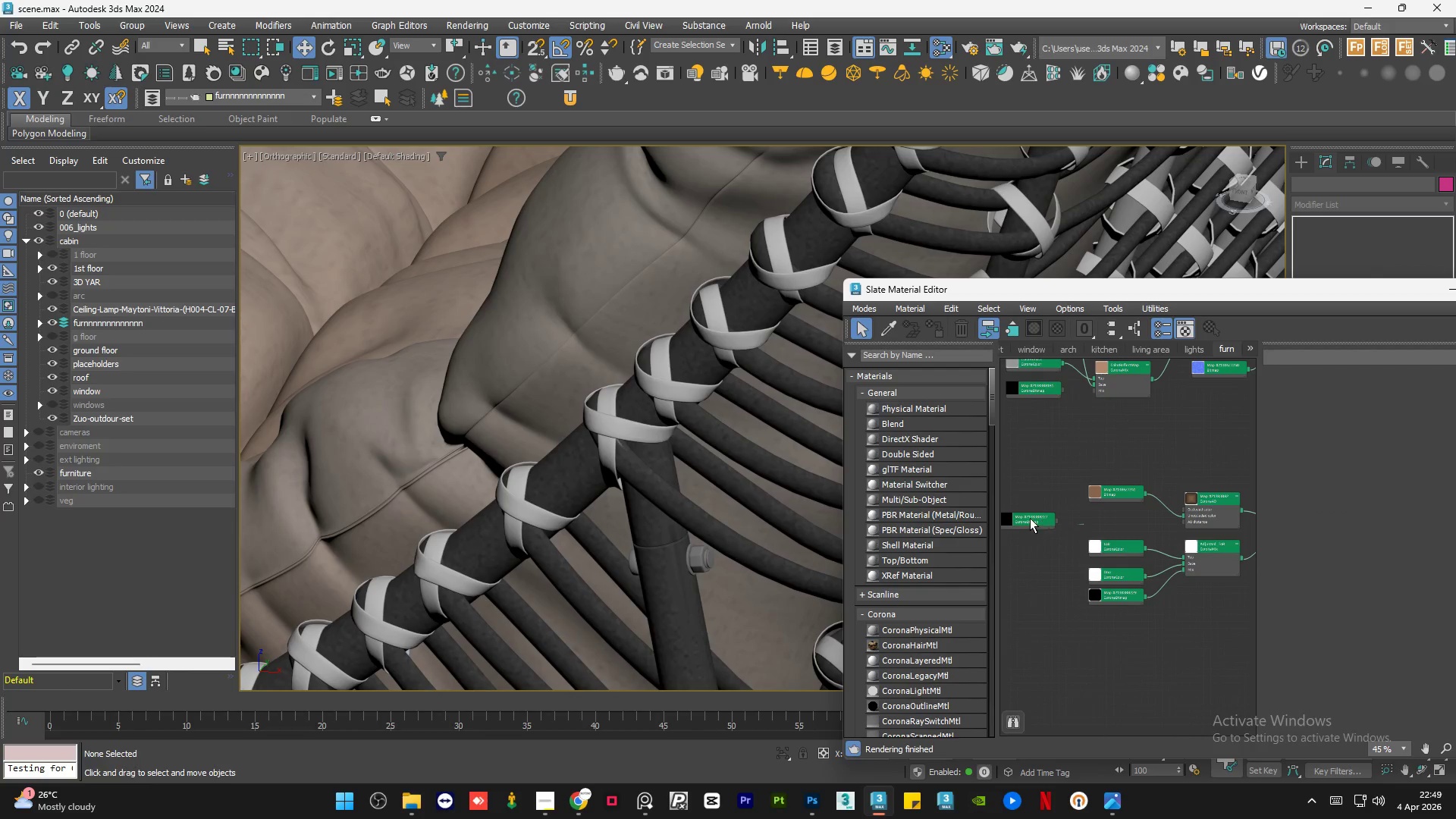 
left_click([1030, 518])
 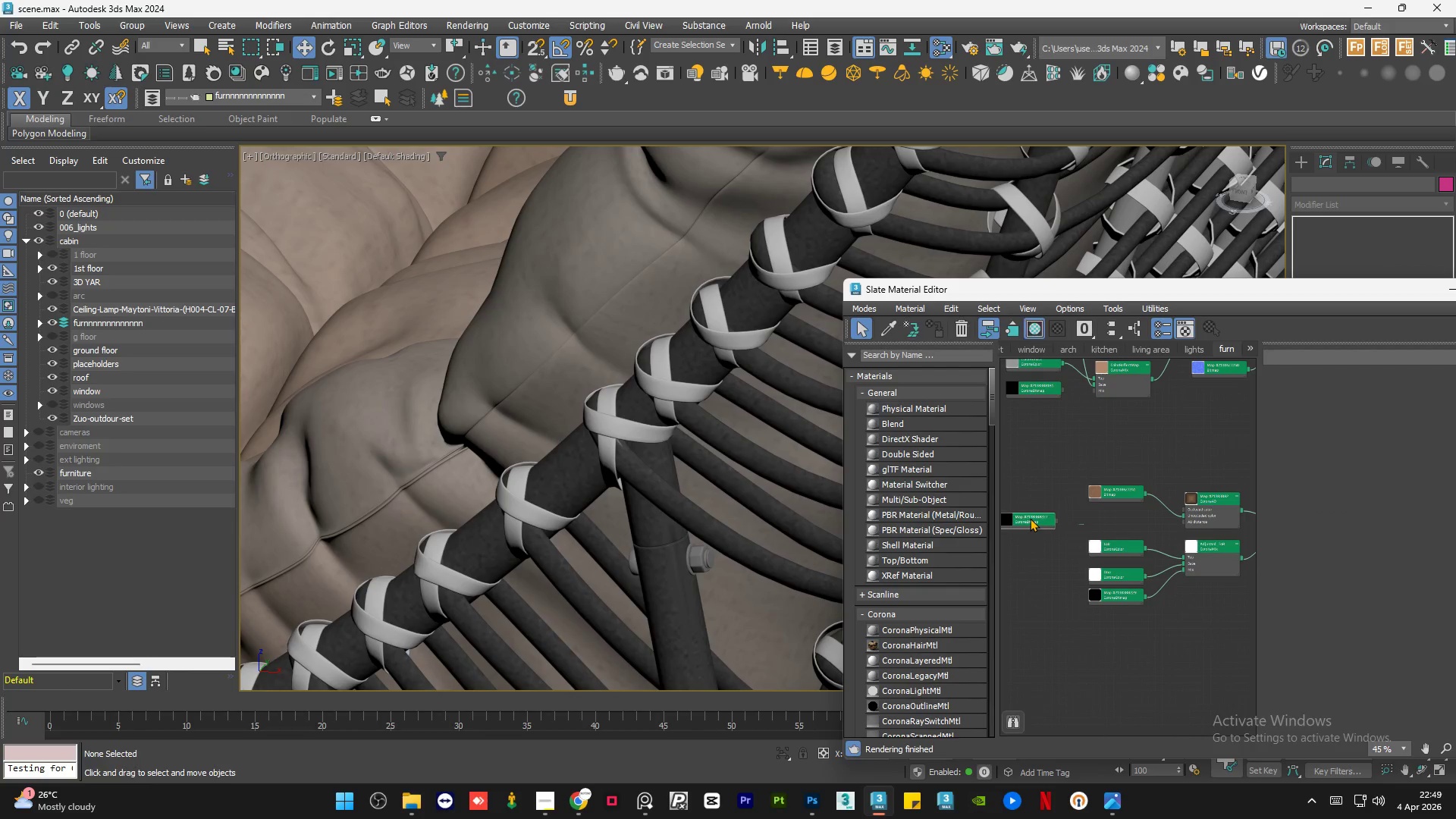 
key(Delete)
 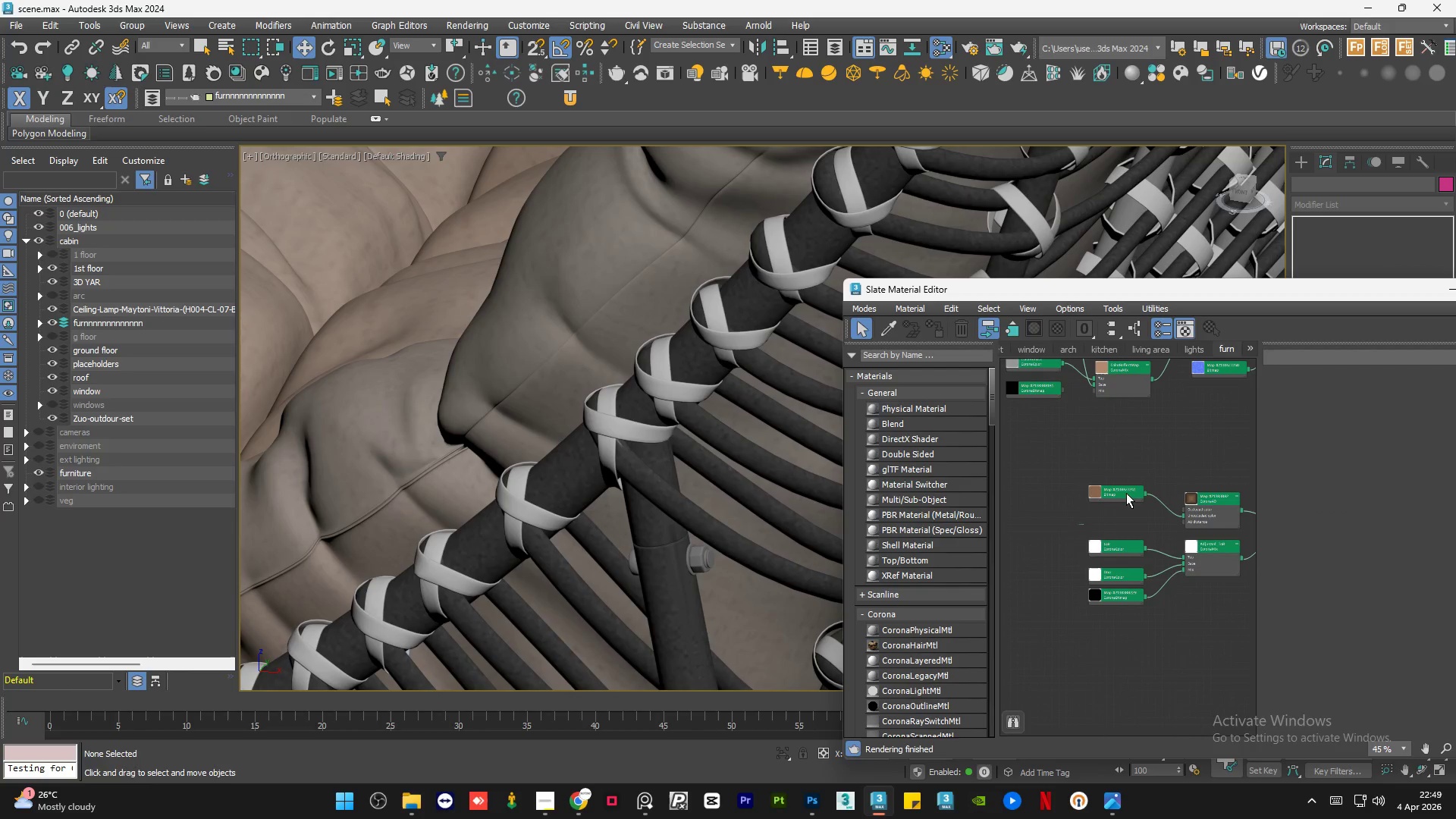 
left_click([1126, 492])
 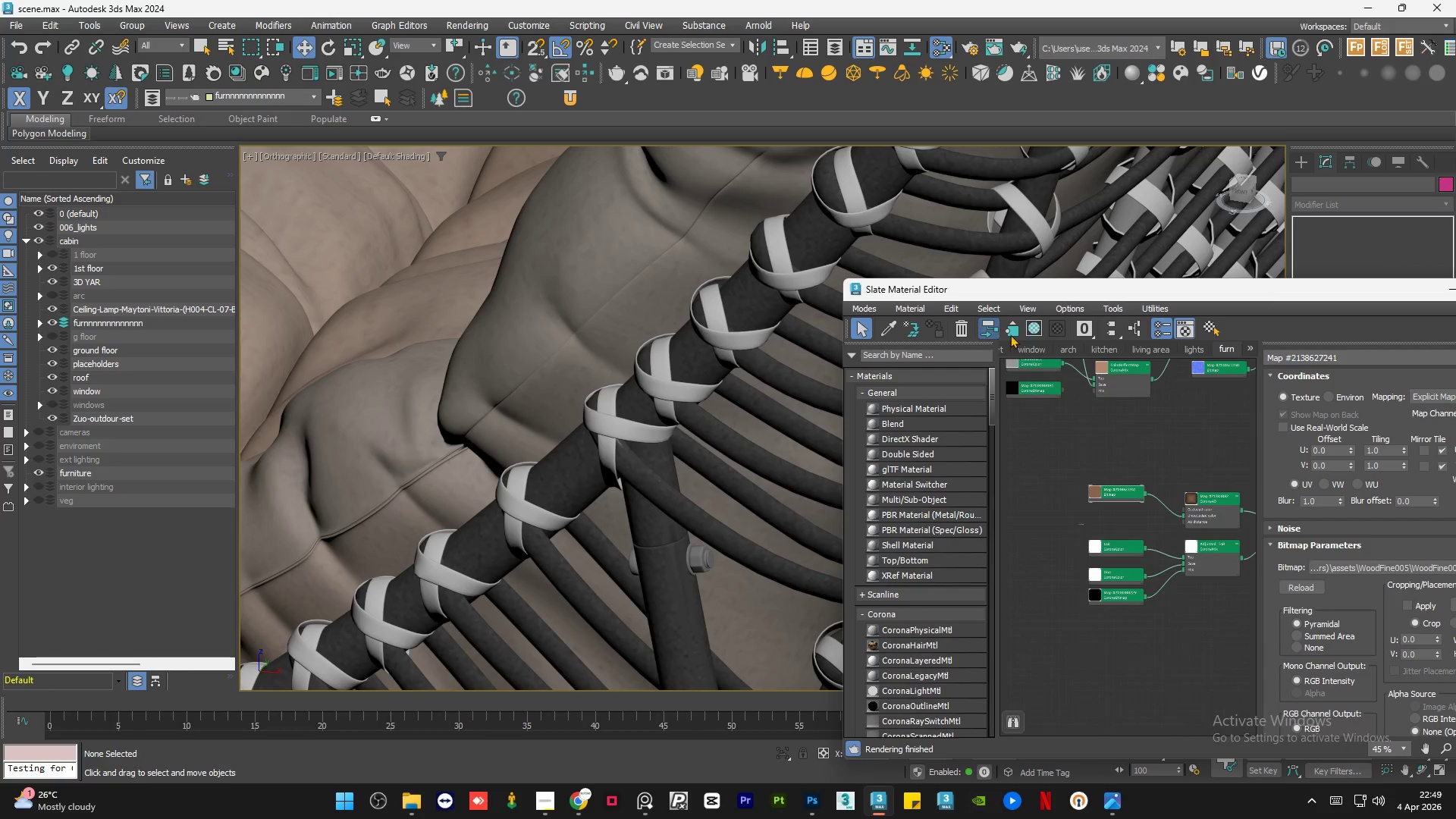 
scroll: coordinate [704, 415], scroll_direction: none, amount: 0.0
 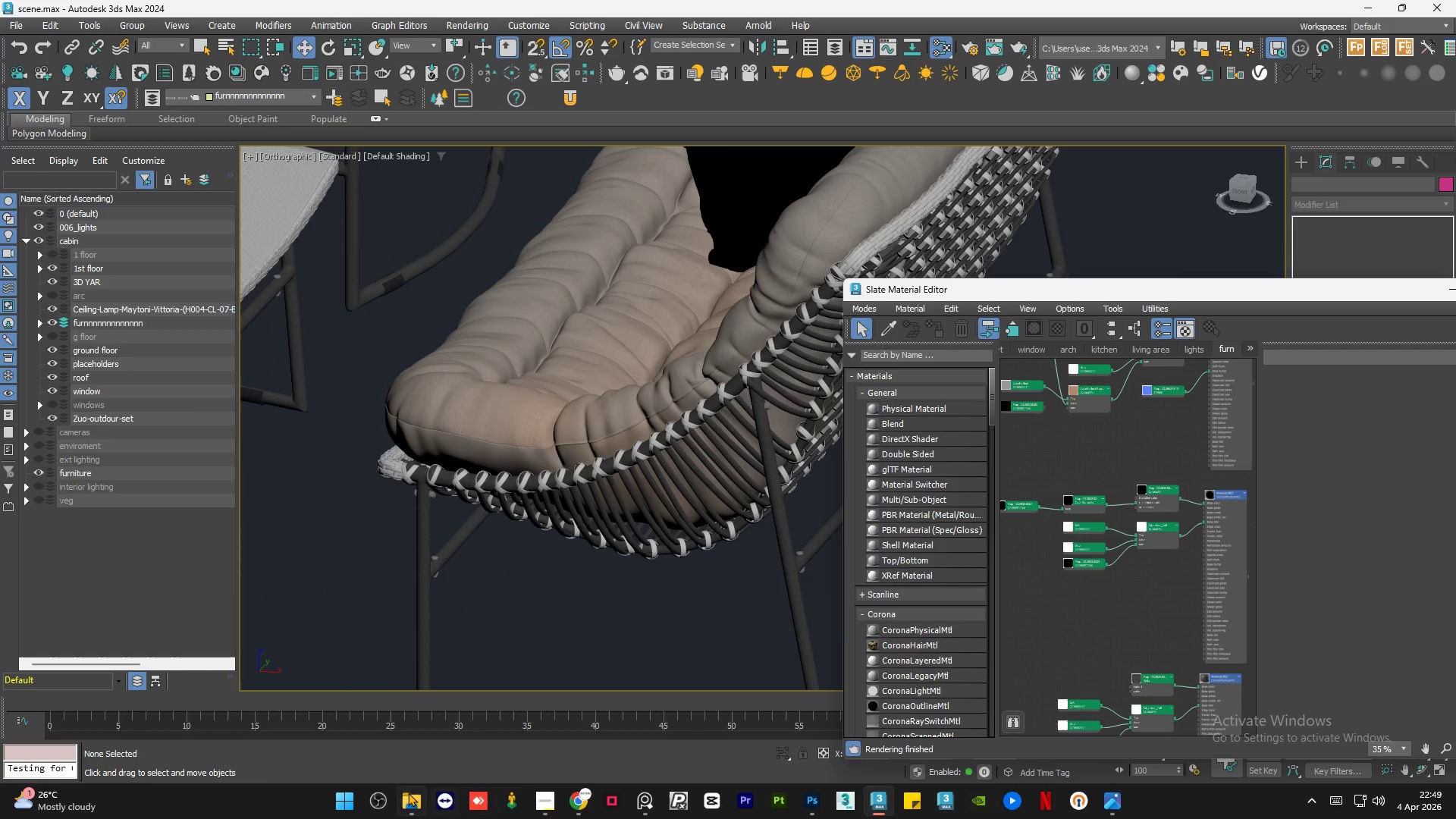 
left_click([1031, 331])
 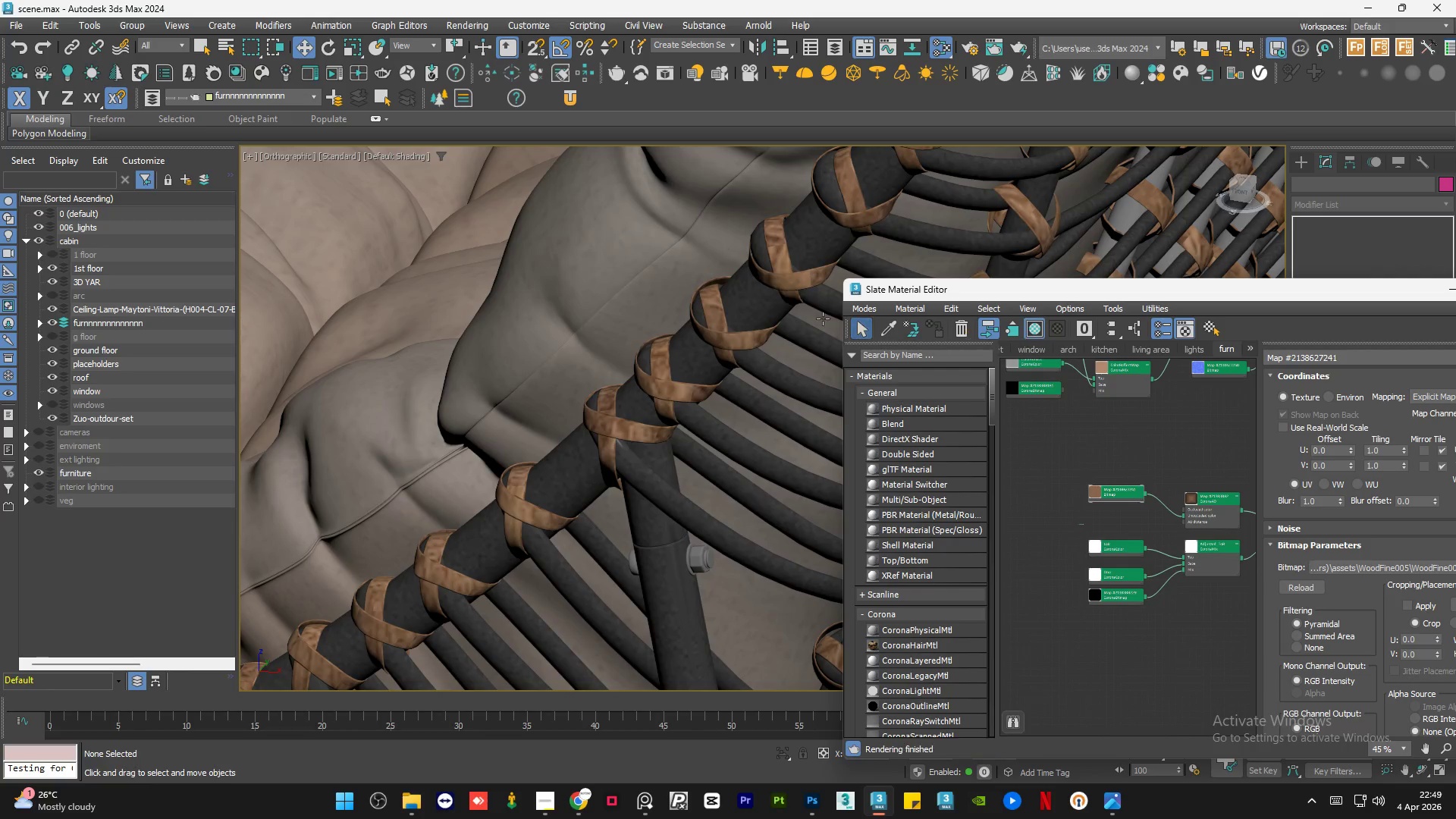 
scroll: coordinate [1166, 489], scroll_direction: up, amount: 7.0
 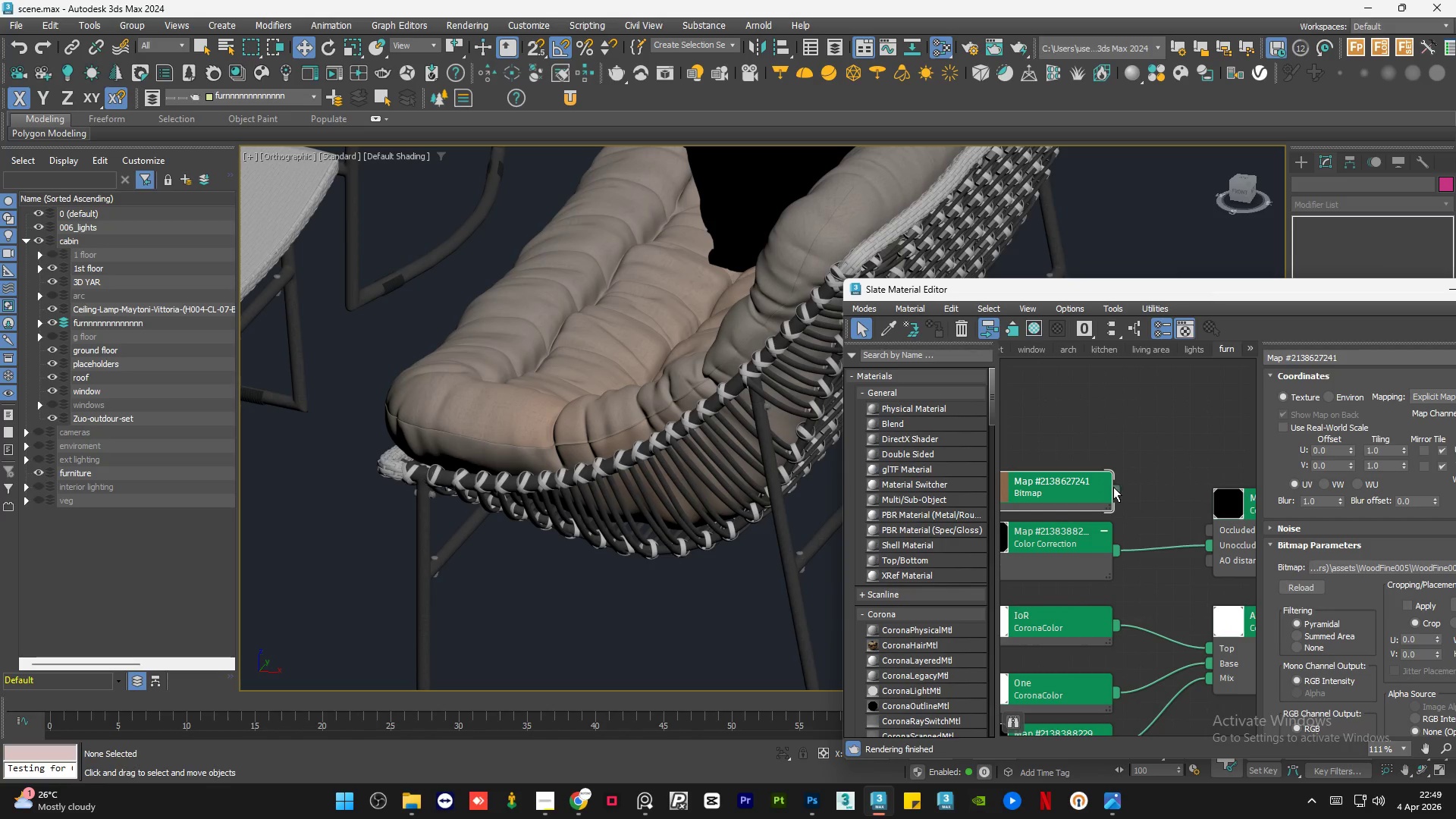 
wait(9.38)
 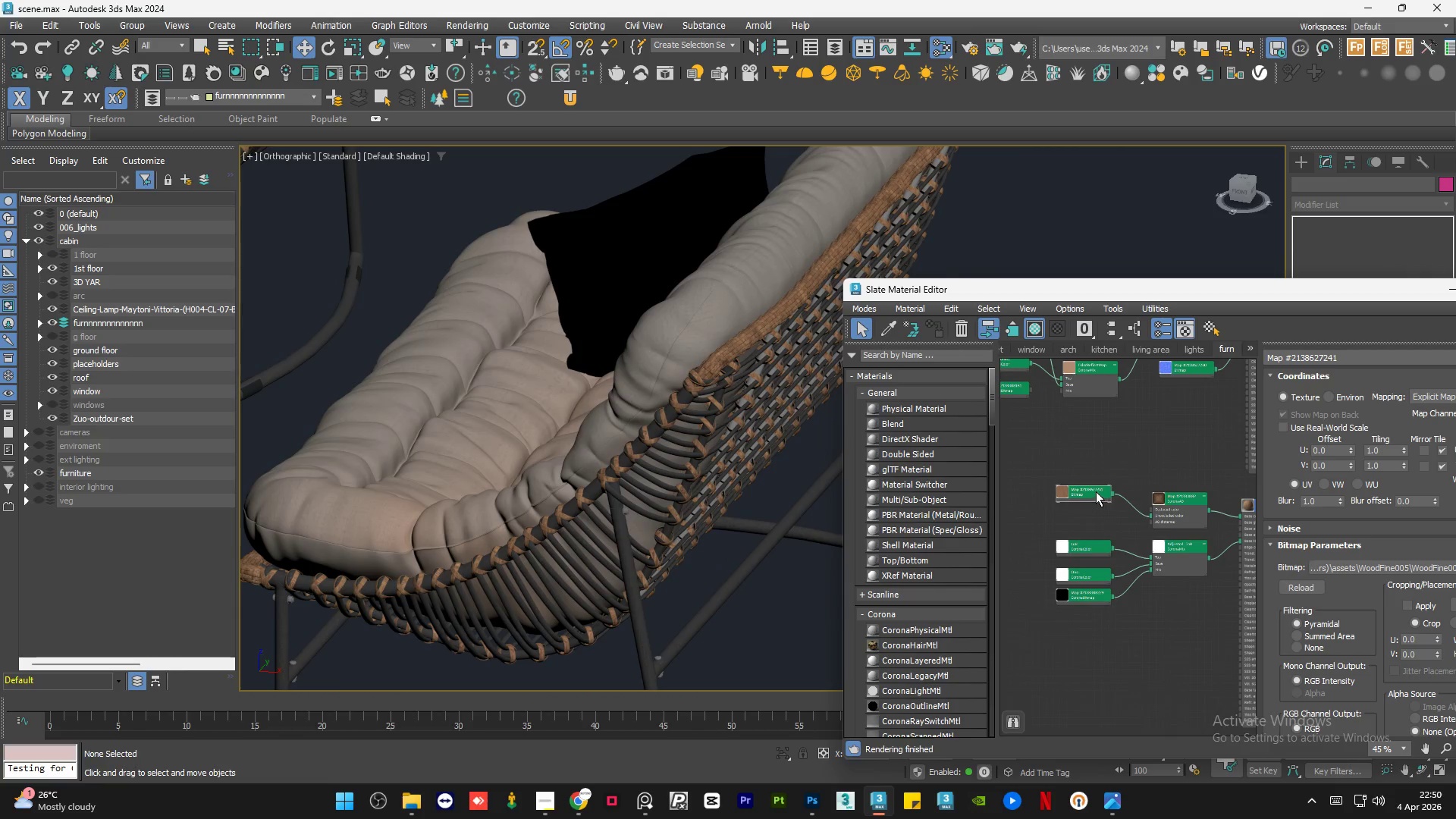 
left_click_drag(start_coordinate=[1090, 494], to_coordinate=[1089, 510])
 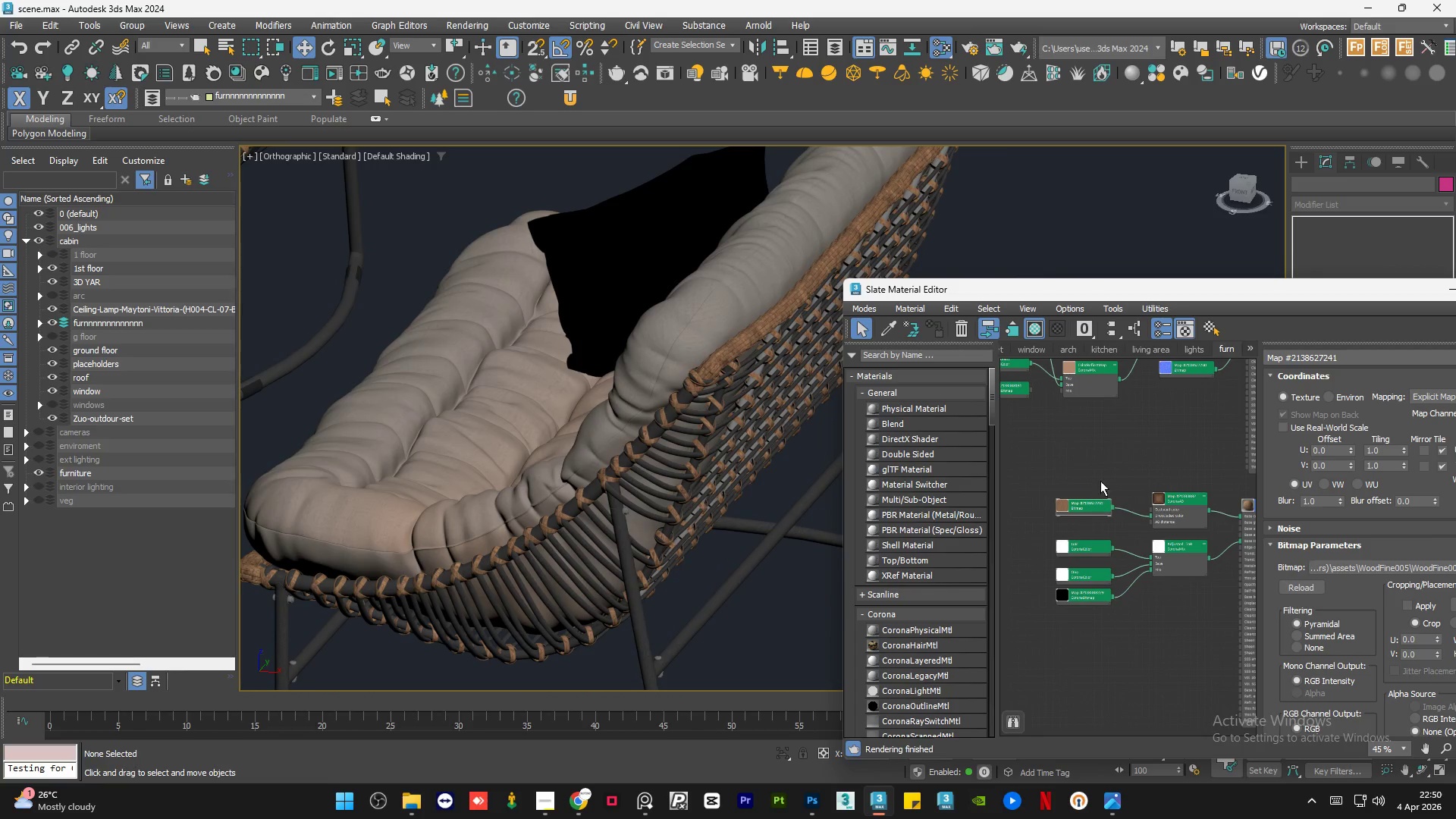 
left_click([1100, 472])
 